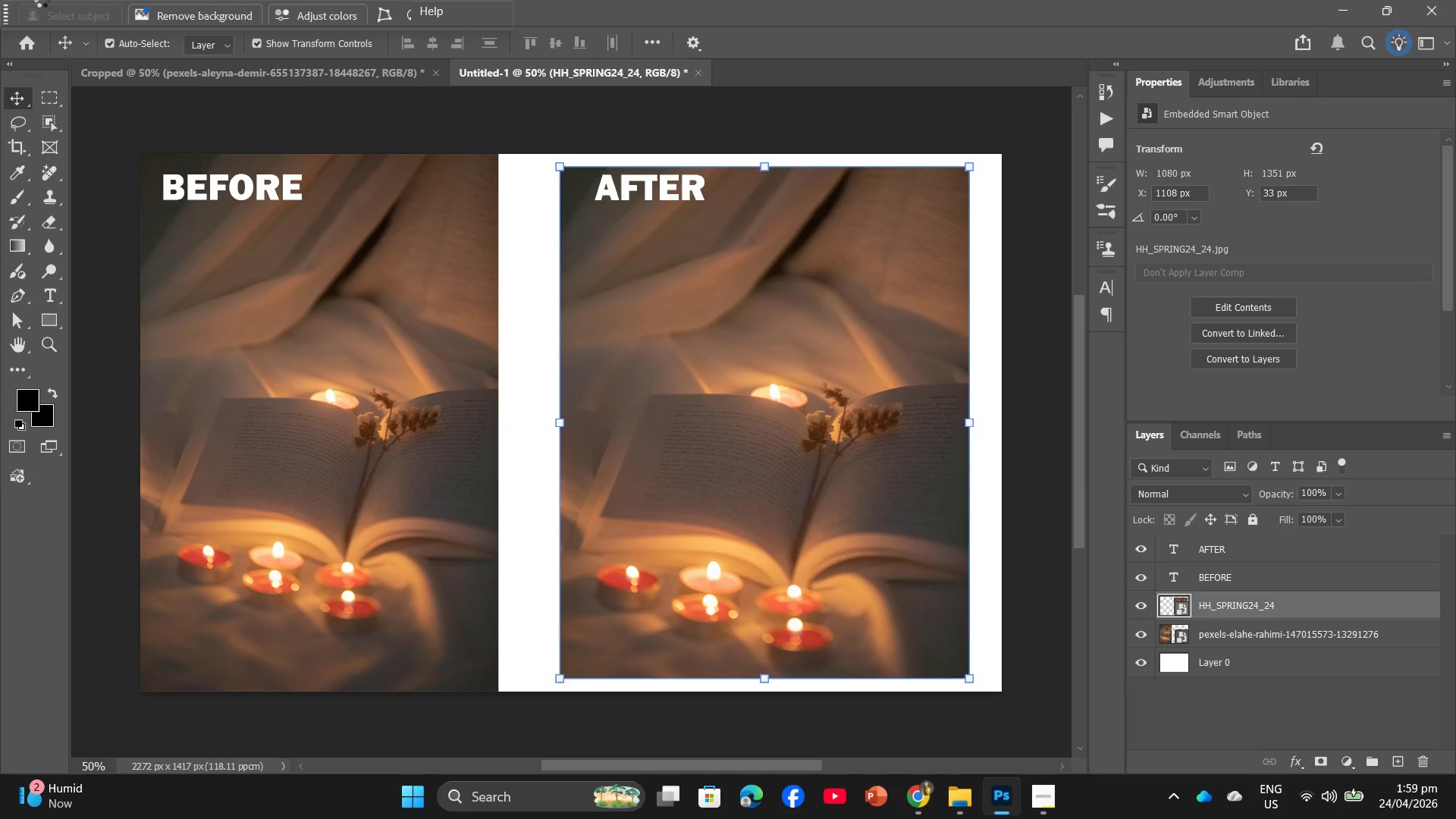 
left_click([38, 5])
 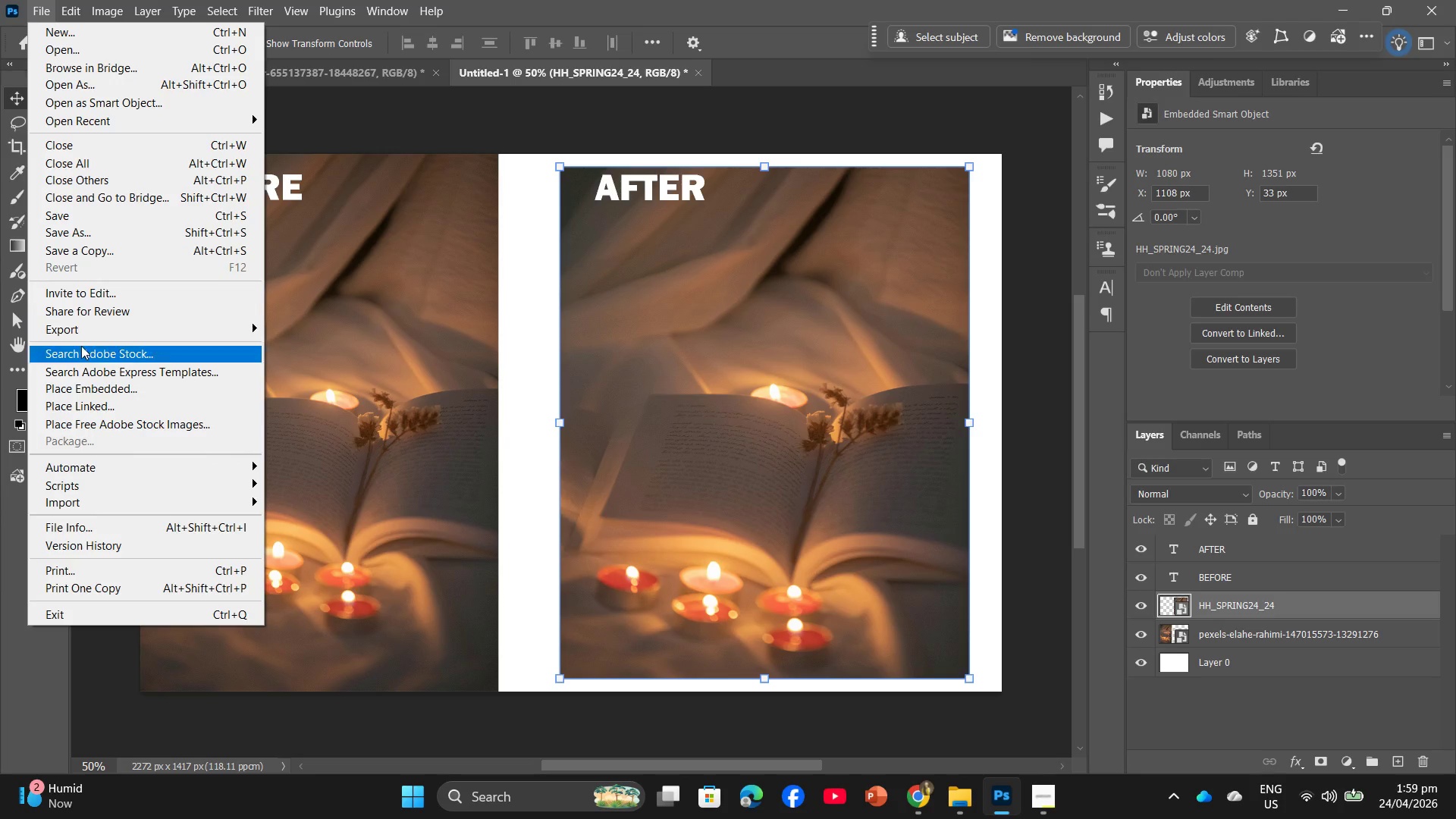 
left_click([89, 331])
 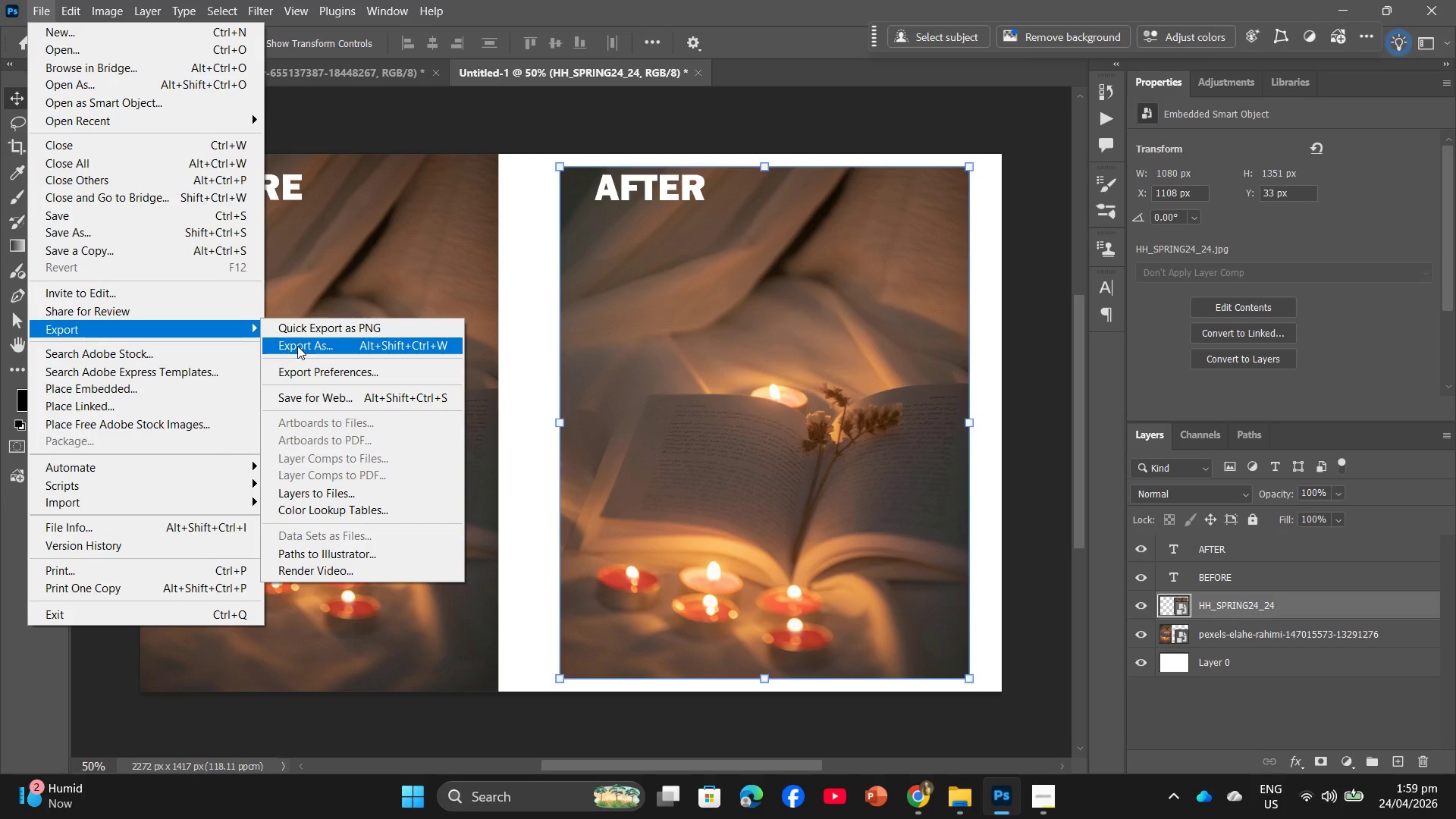 
left_click([297, 346])
 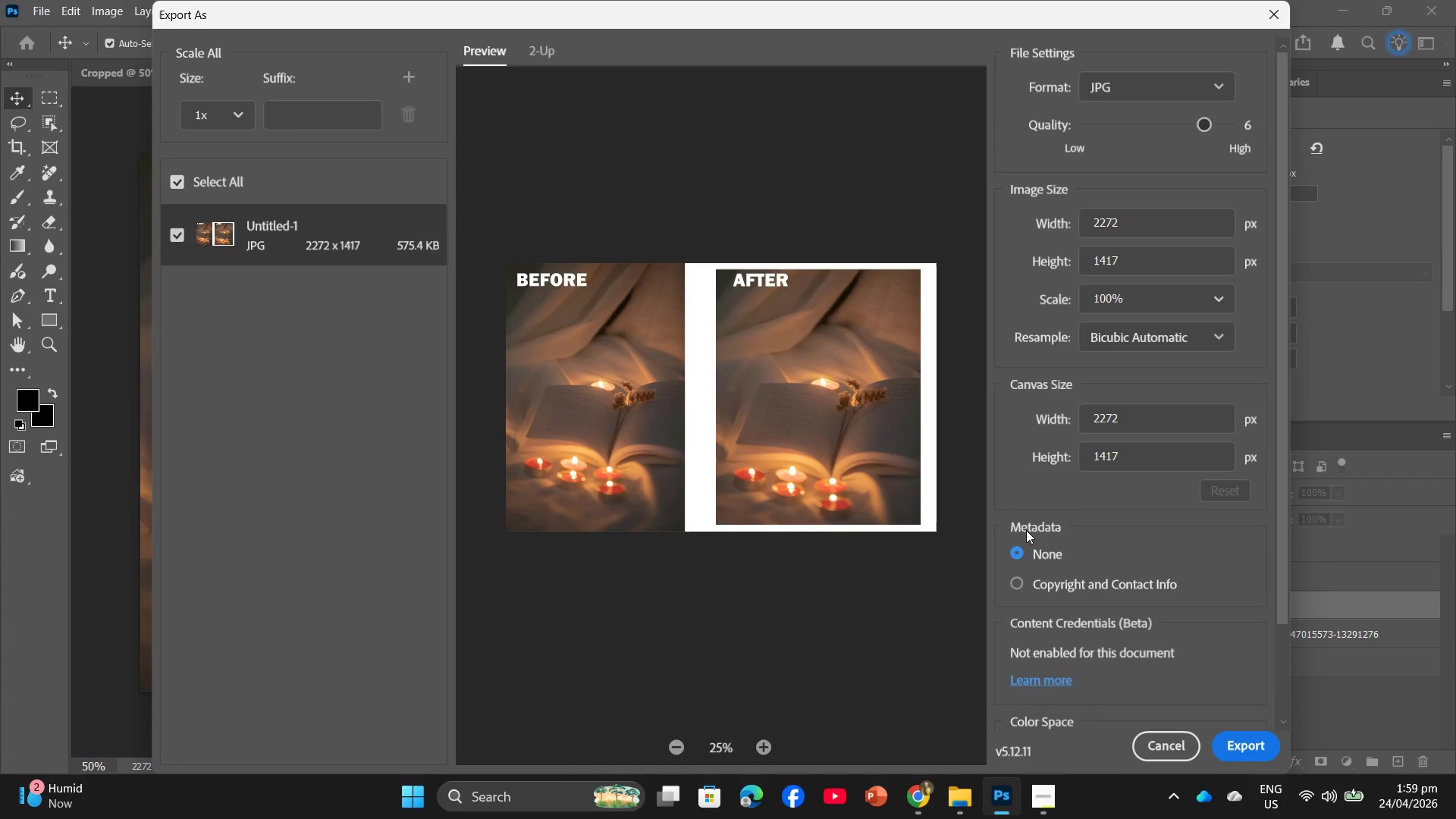 
left_click([1240, 741])
 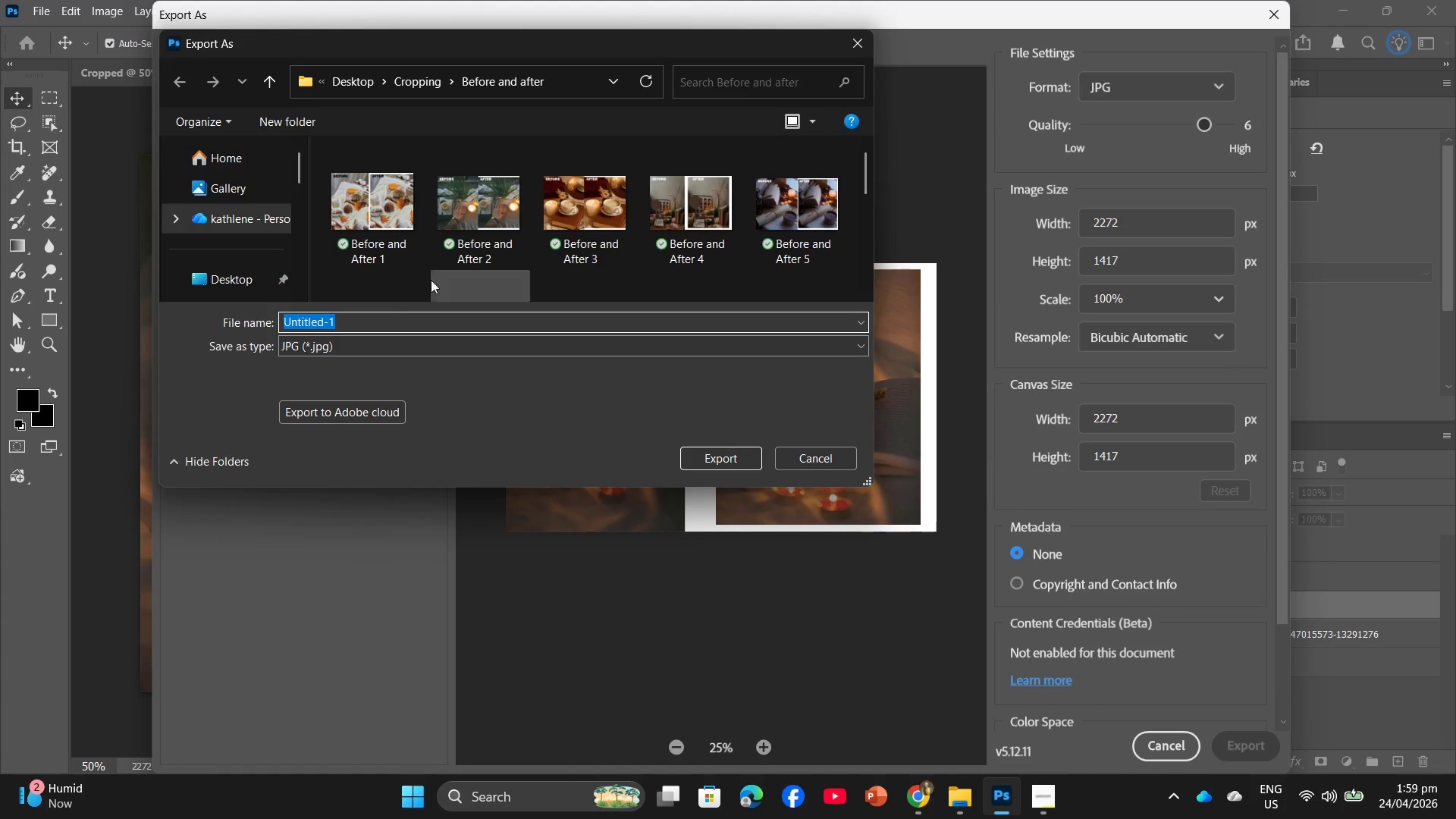 
scroll: coordinate [471, 237], scroll_direction: down, amount: 10.0
 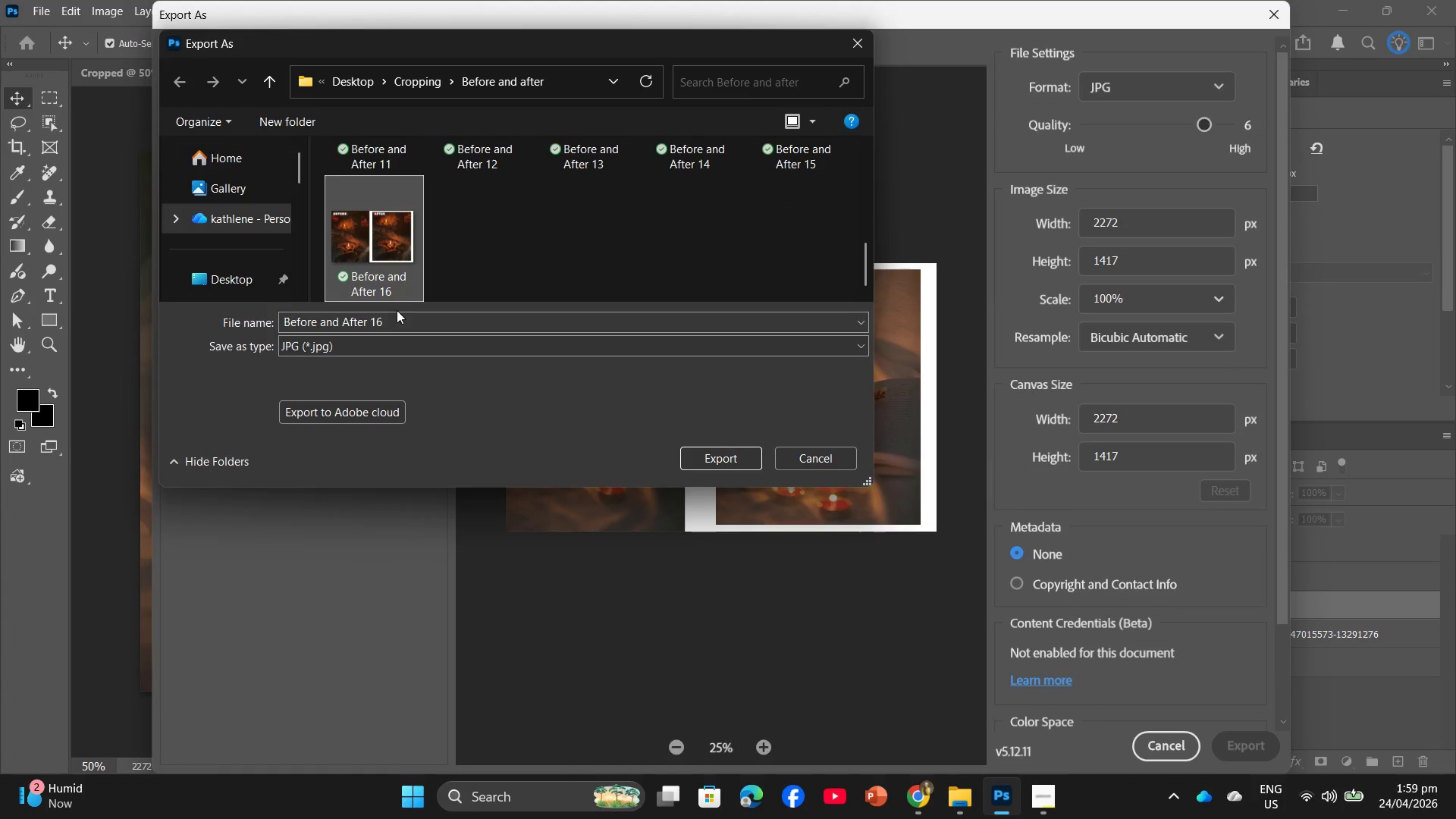 
double_click([397, 317])
 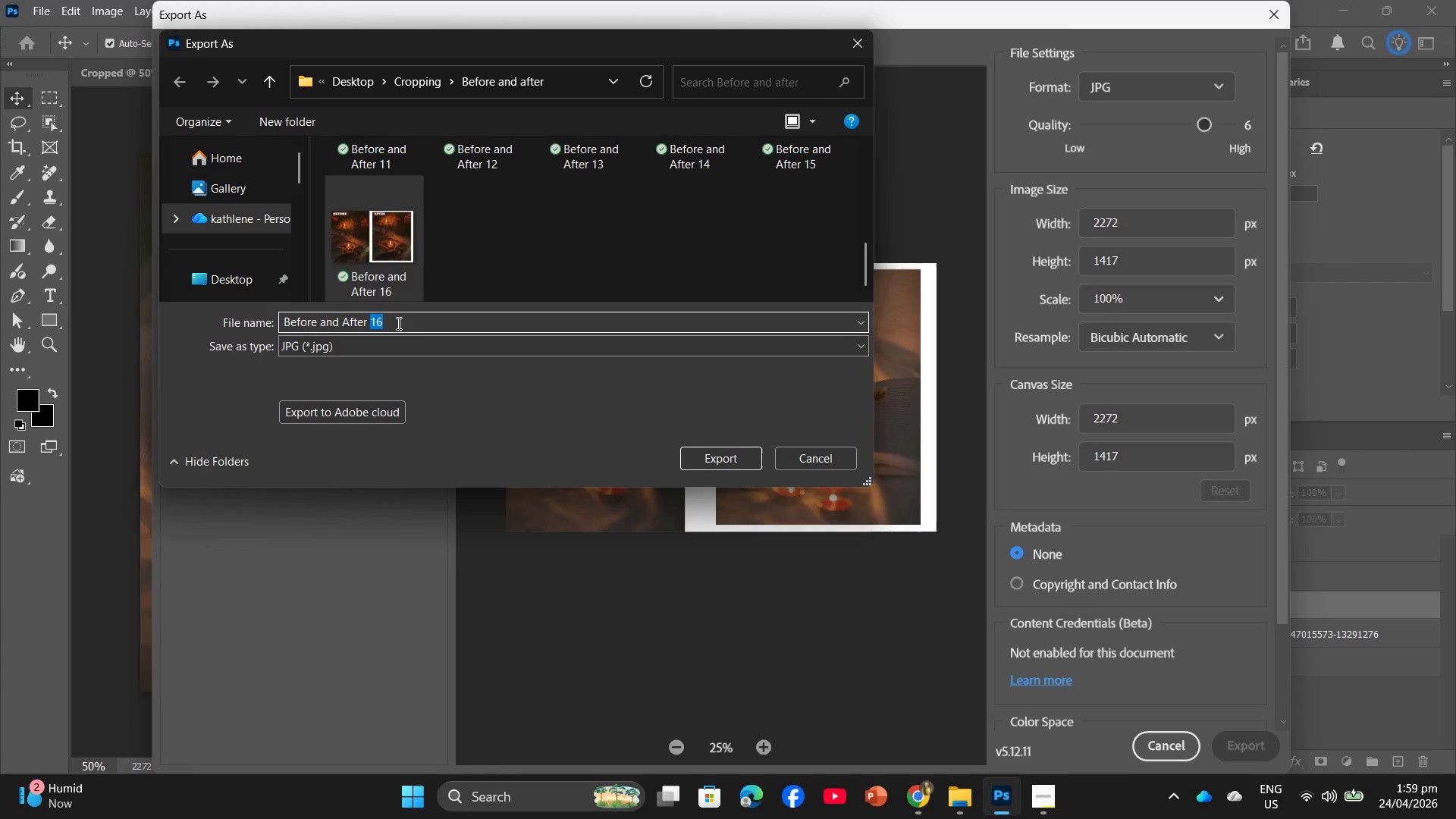 
type(17)
 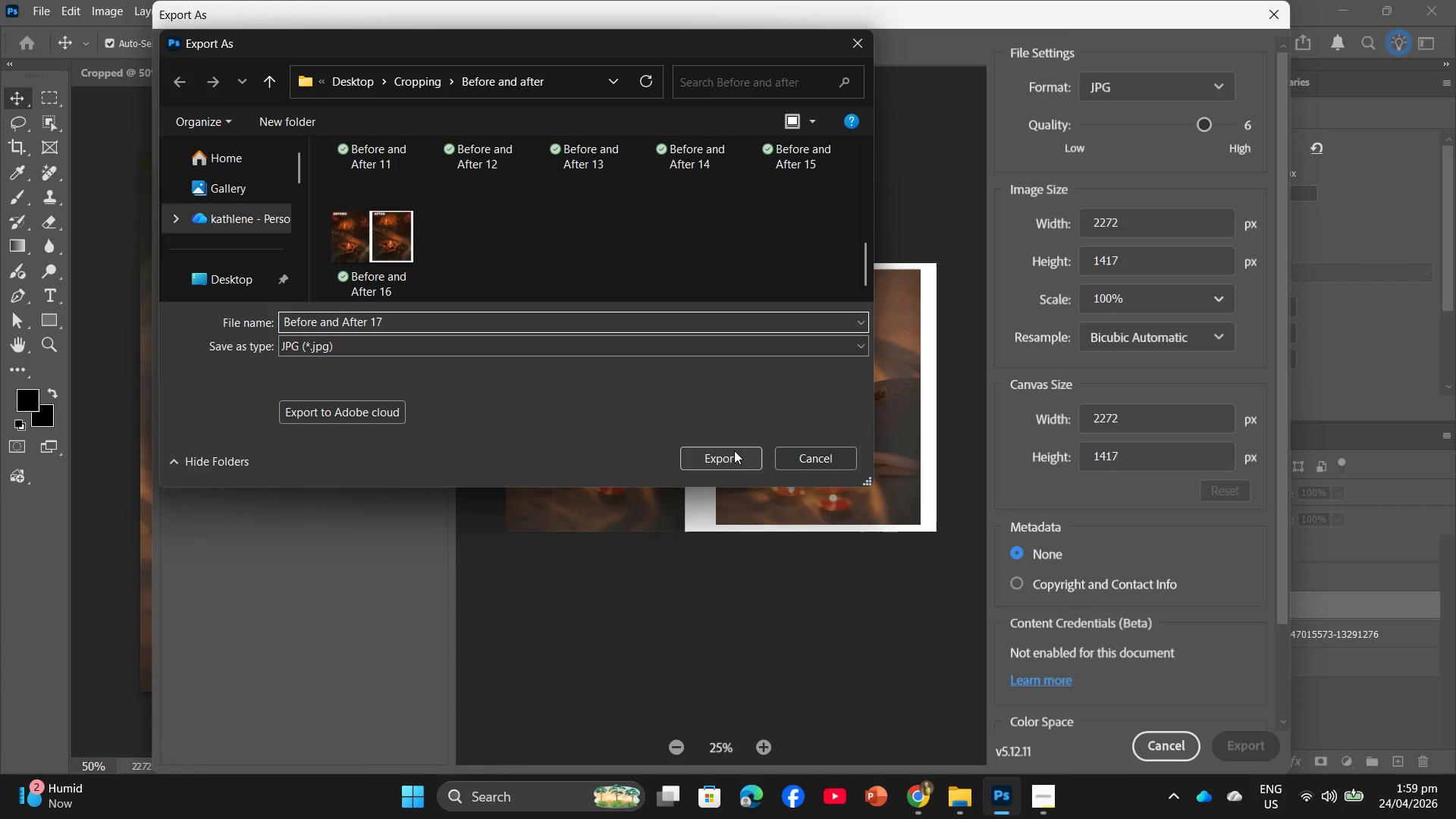 
left_click([733, 454])
 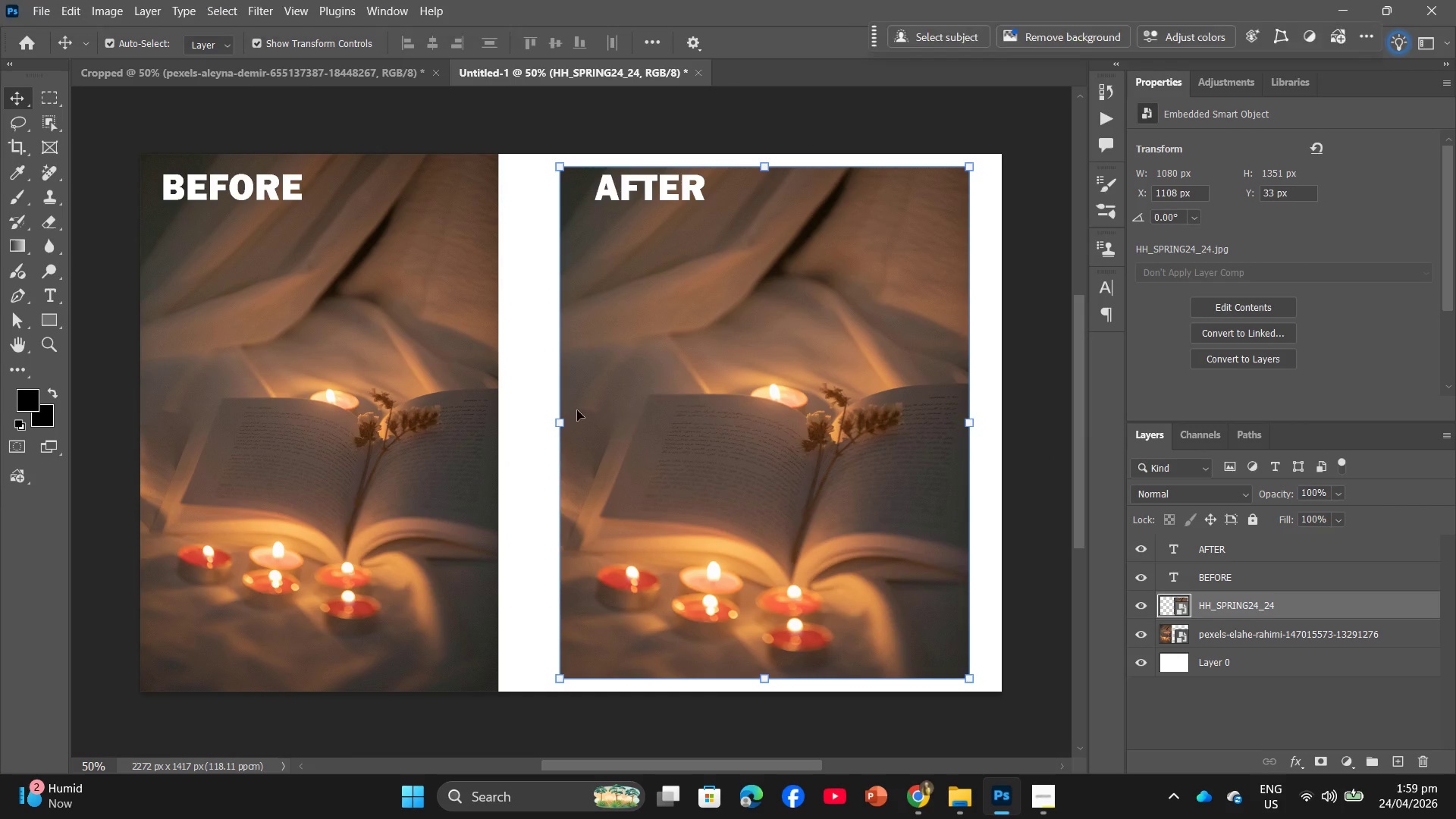 
key(Backspace)
 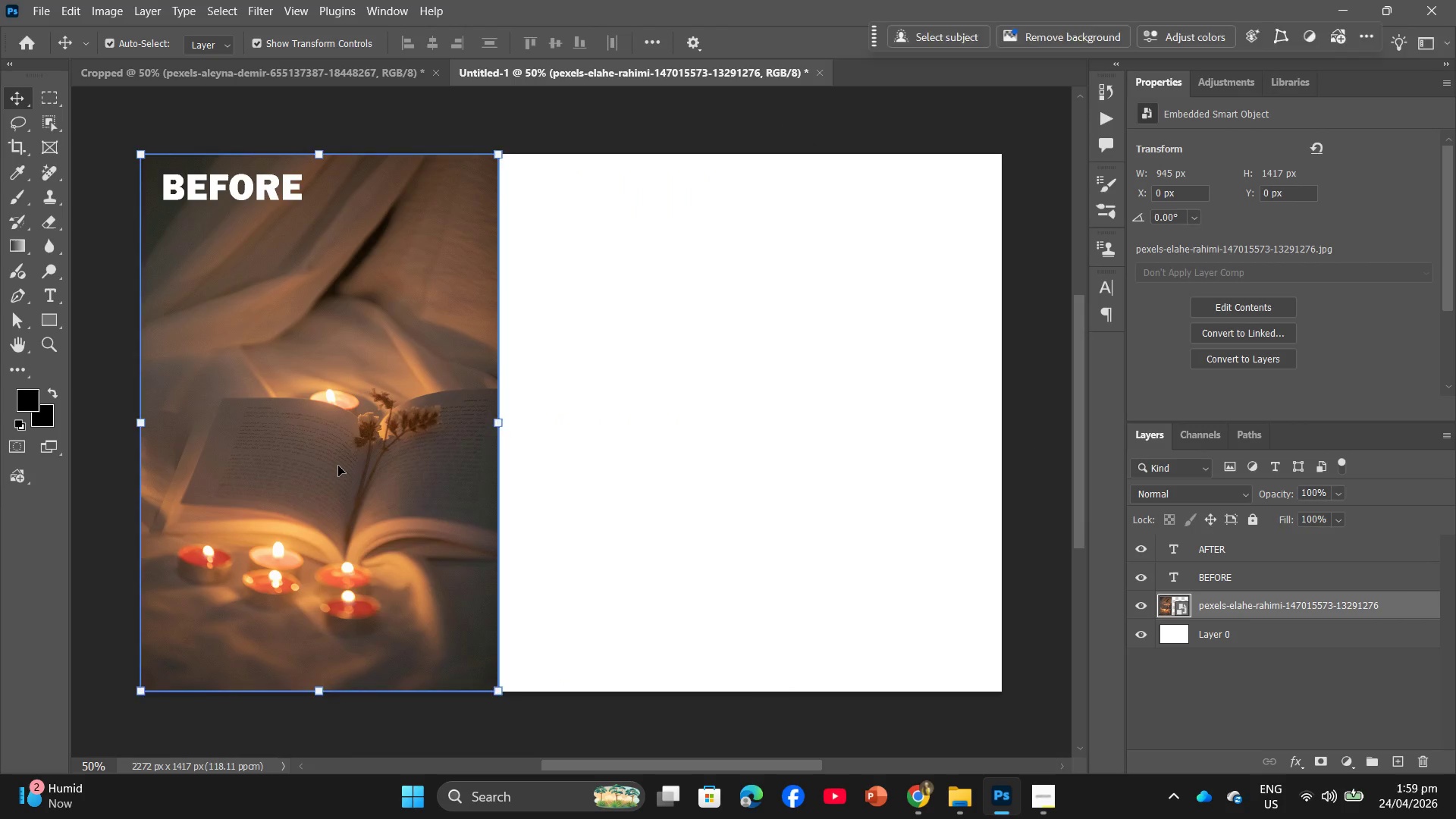 
left_click([338, 466])
 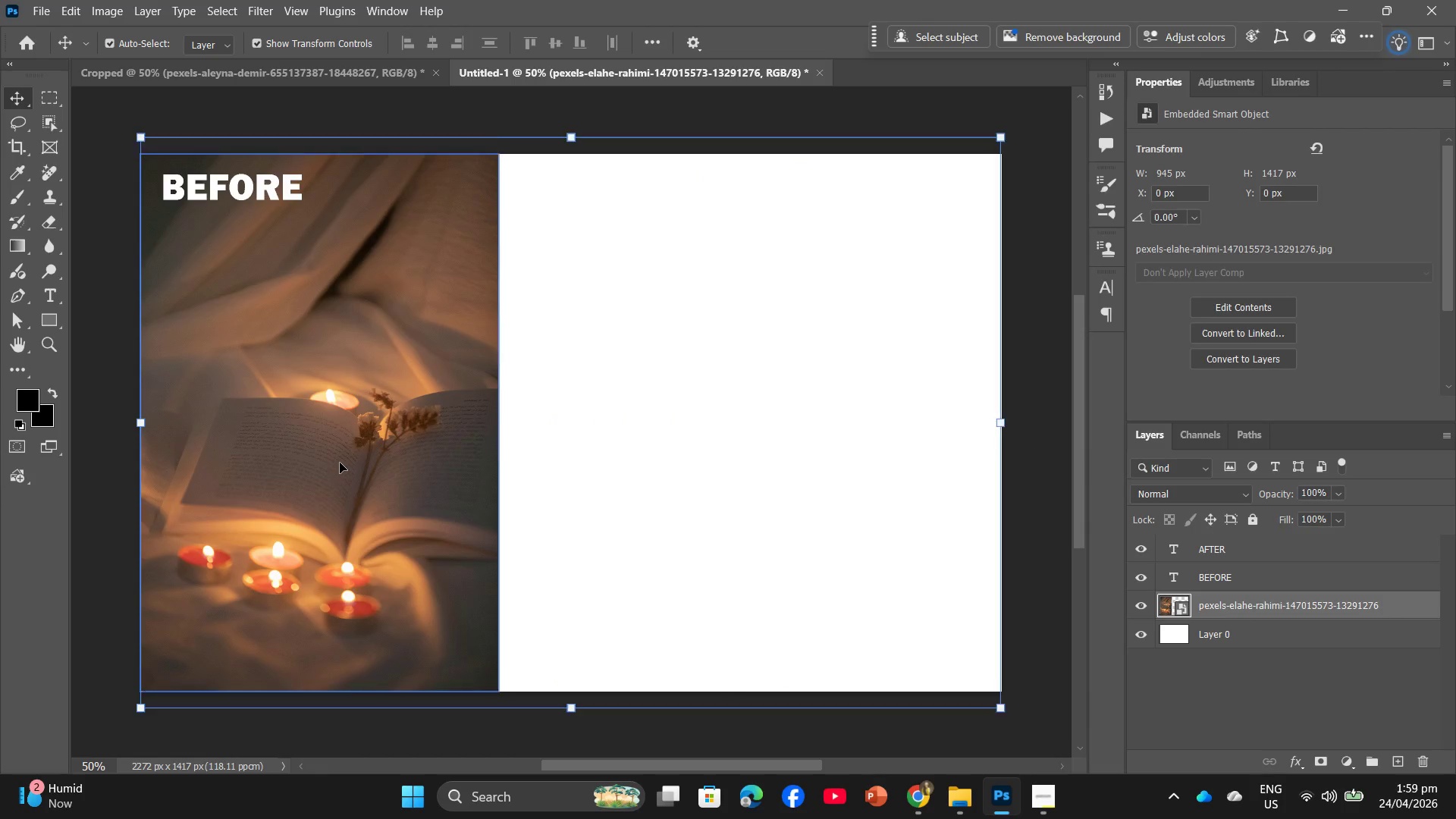 
key(Backspace)
 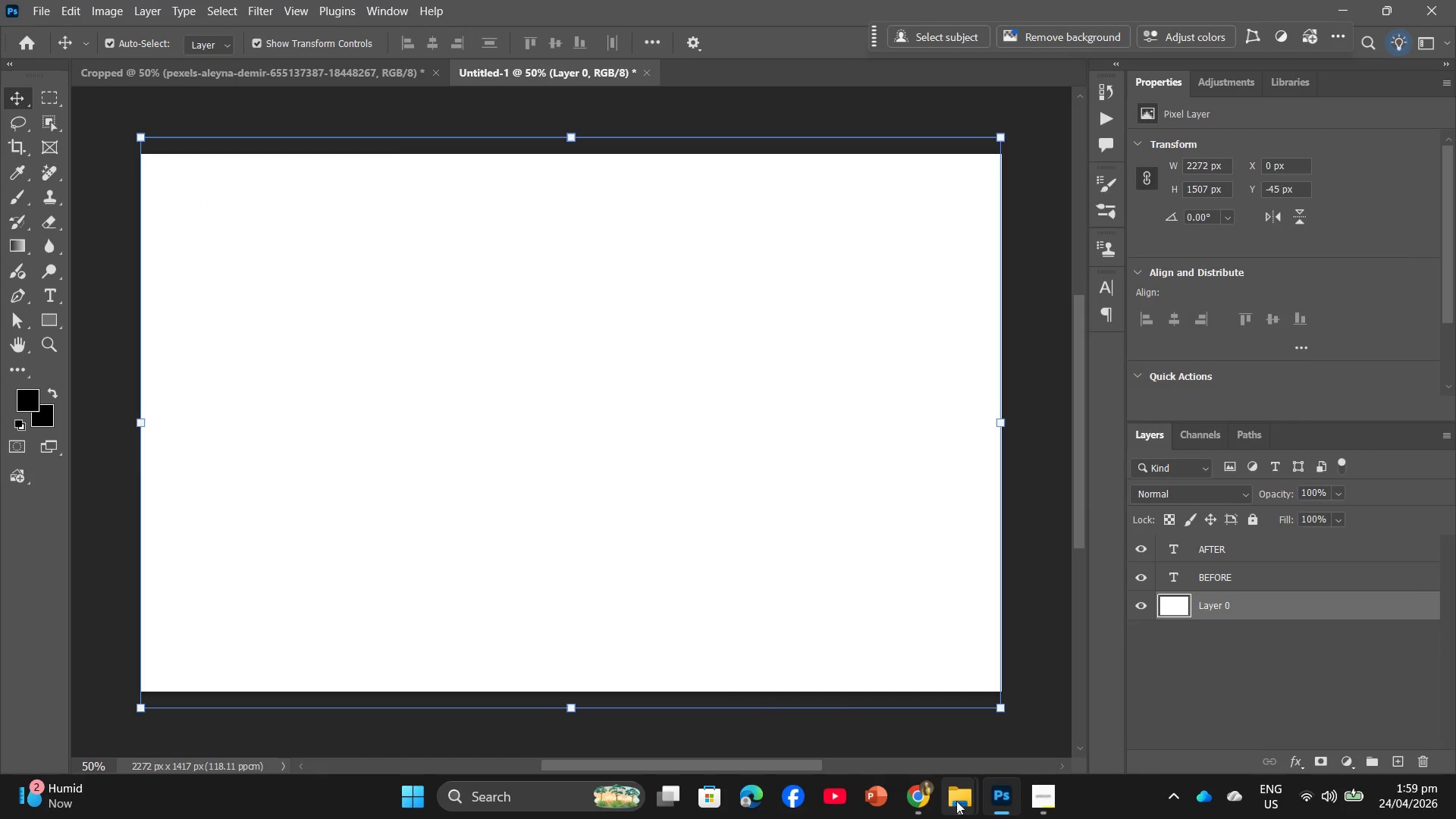 
left_click([1015, 722])
 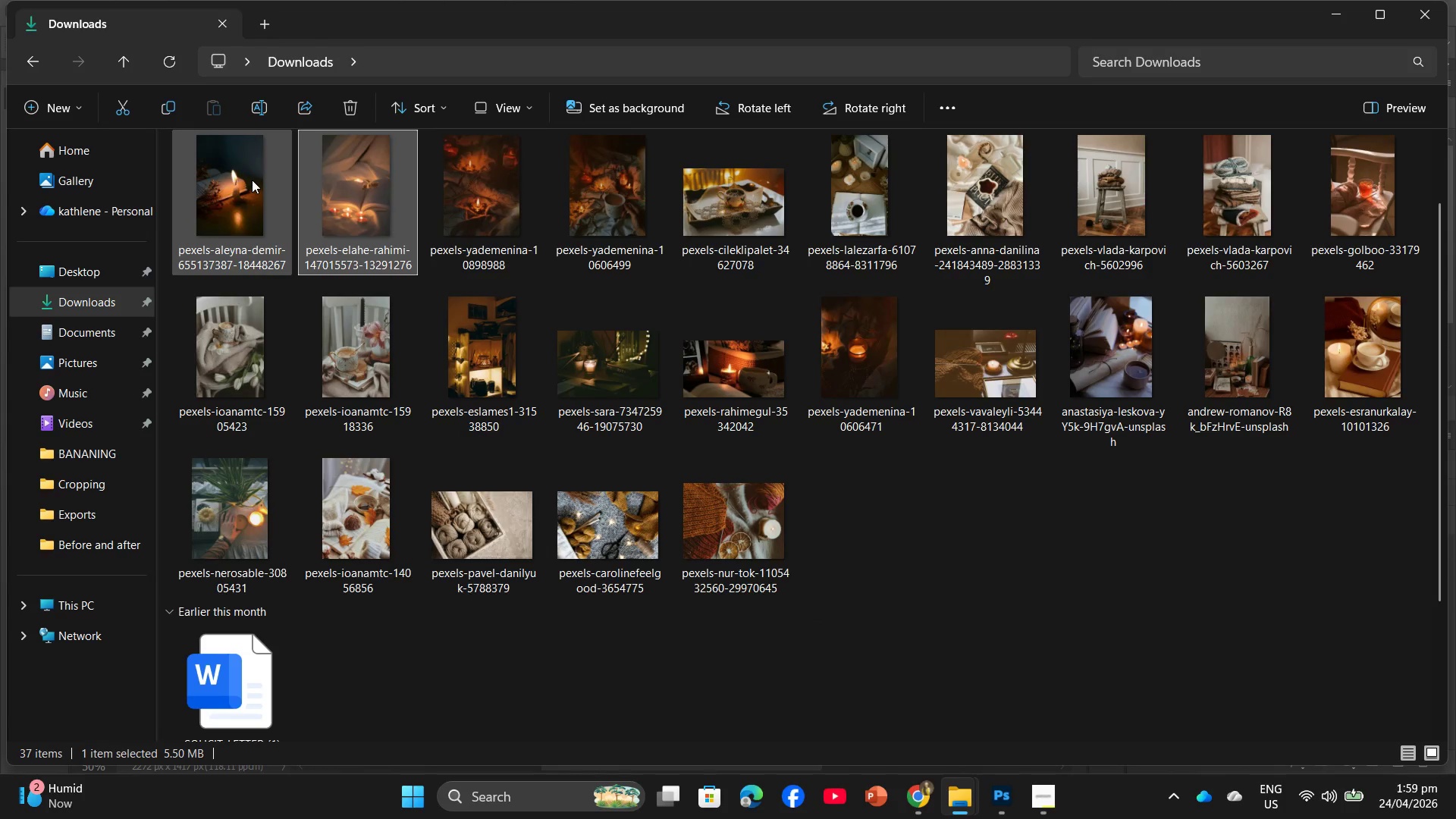 
left_click_drag(start_coordinate=[252, 180], to_coordinate=[858, 582])
 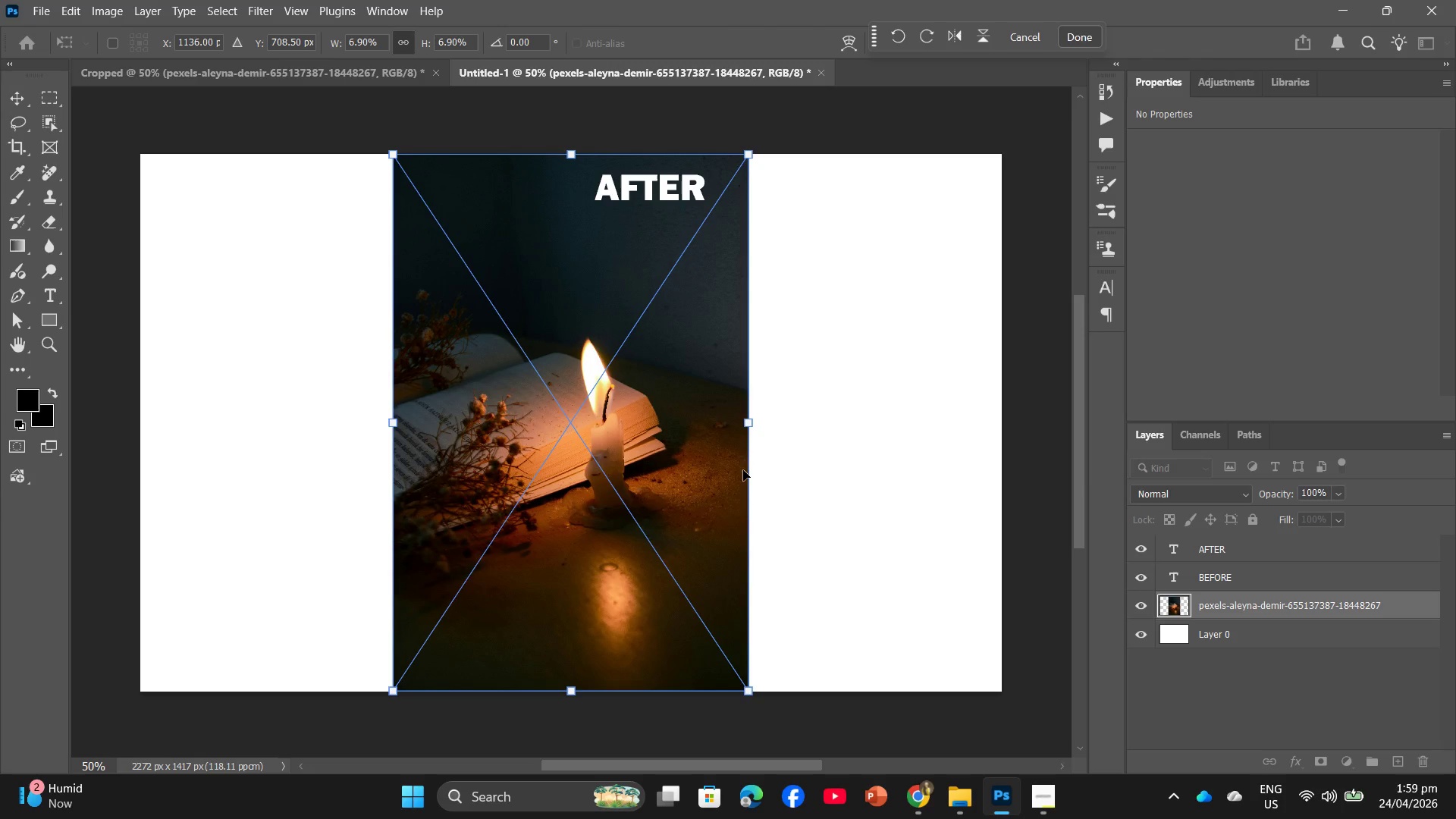 
left_click_drag(start_coordinate=[732, 496], to_coordinate=[484, 500])
 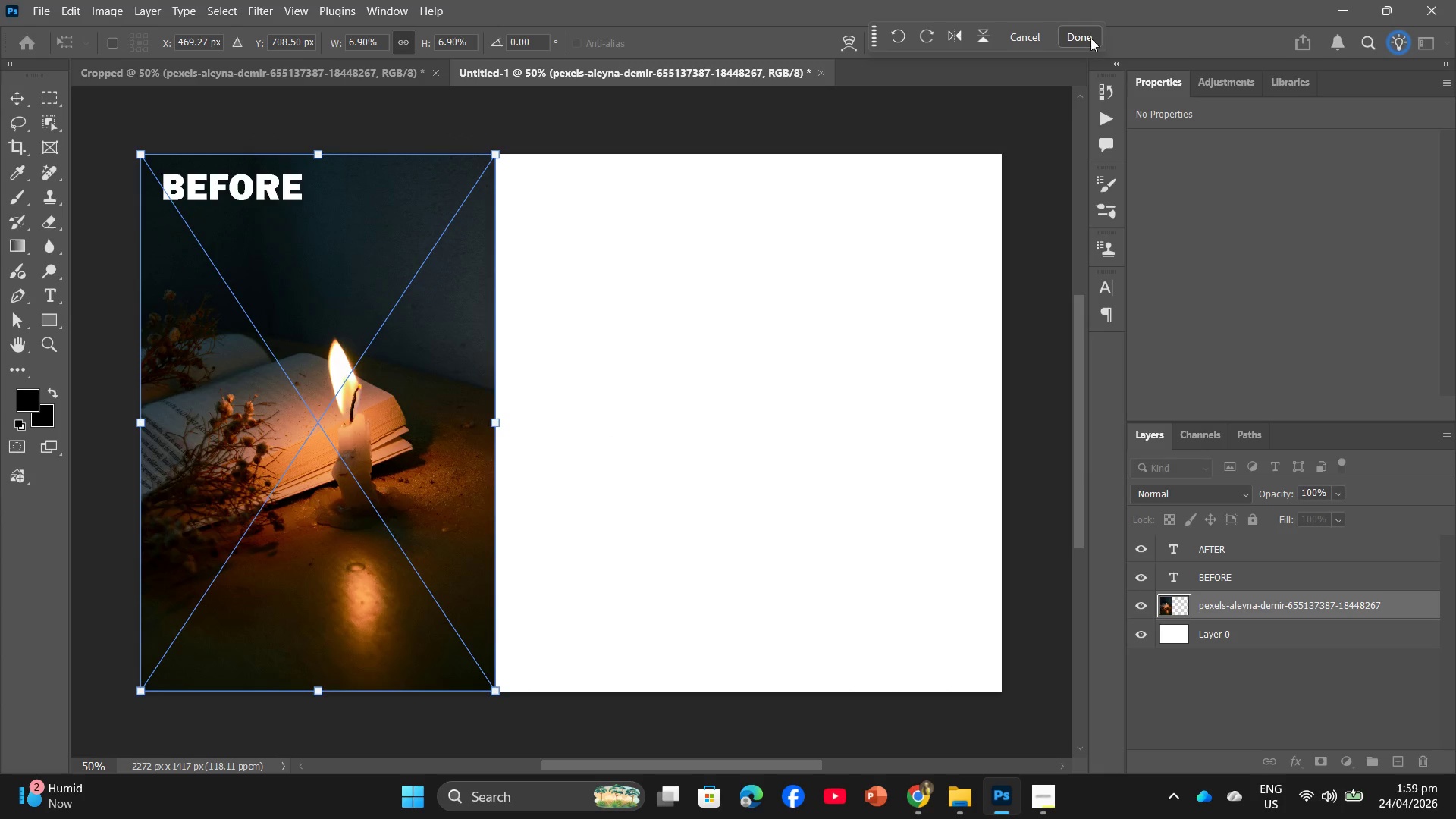 
left_click([1090, 38])
 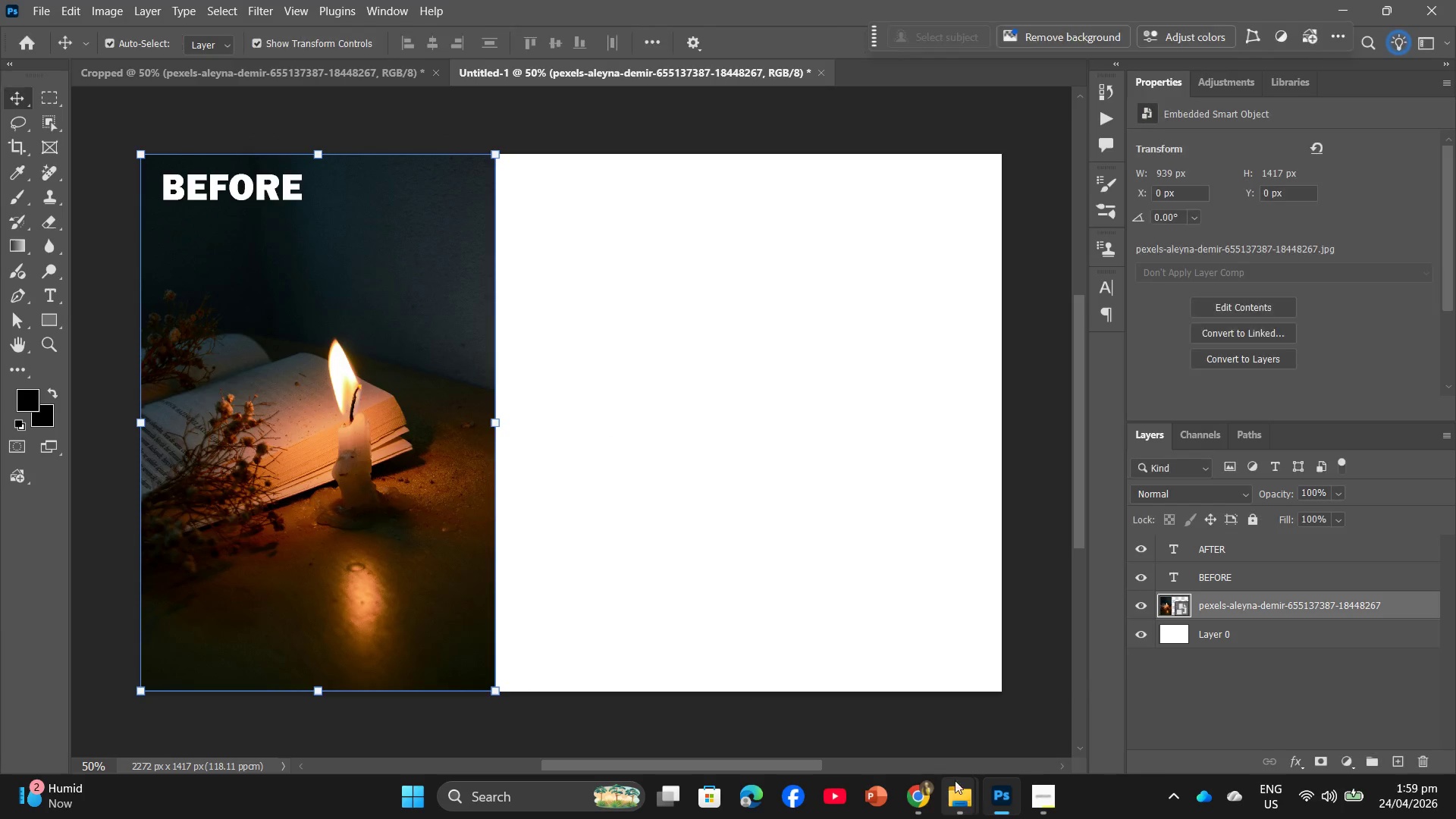 
left_click([876, 702])
 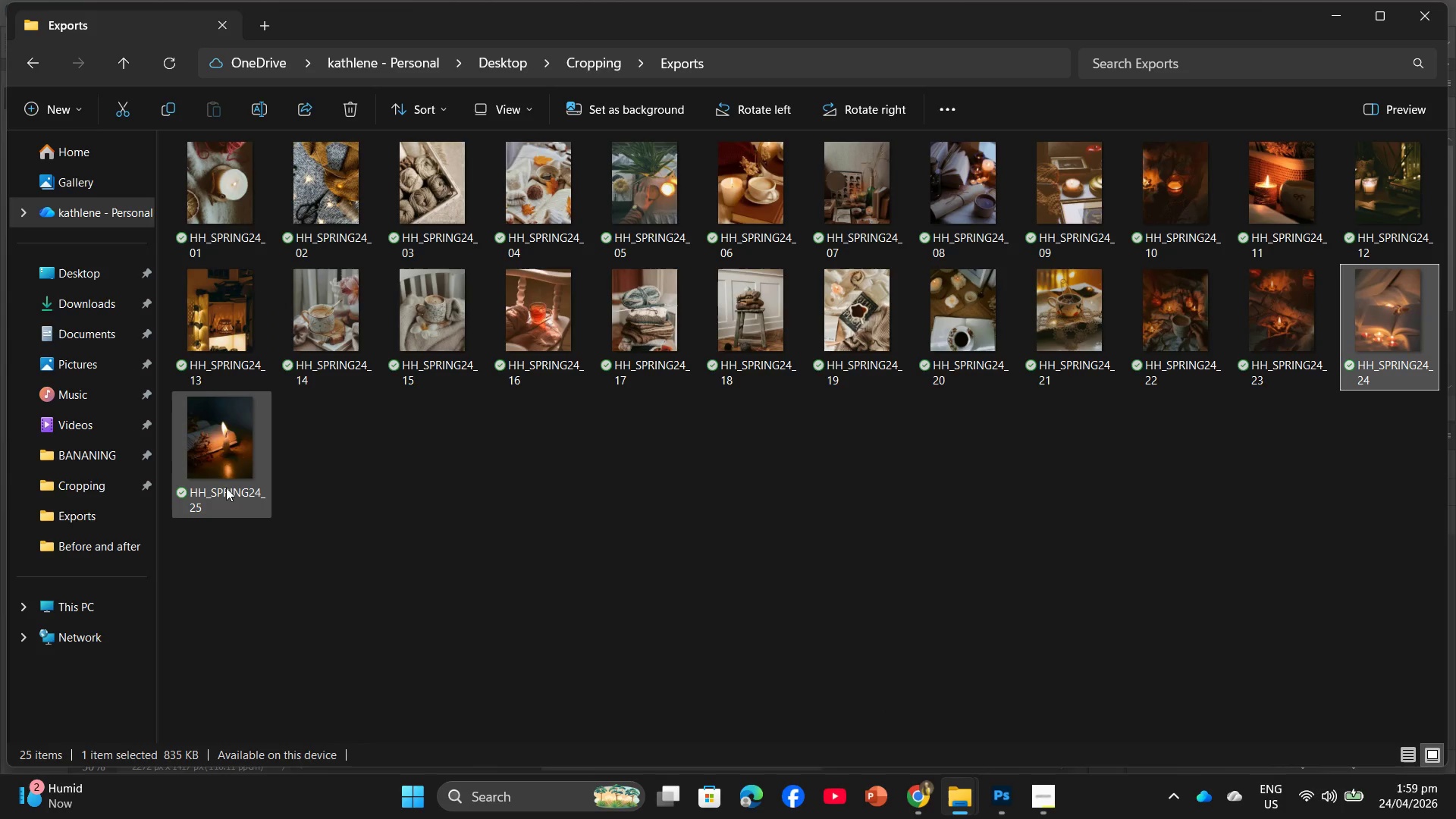 
left_click_drag(start_coordinate=[221, 459], to_coordinate=[802, 566])
 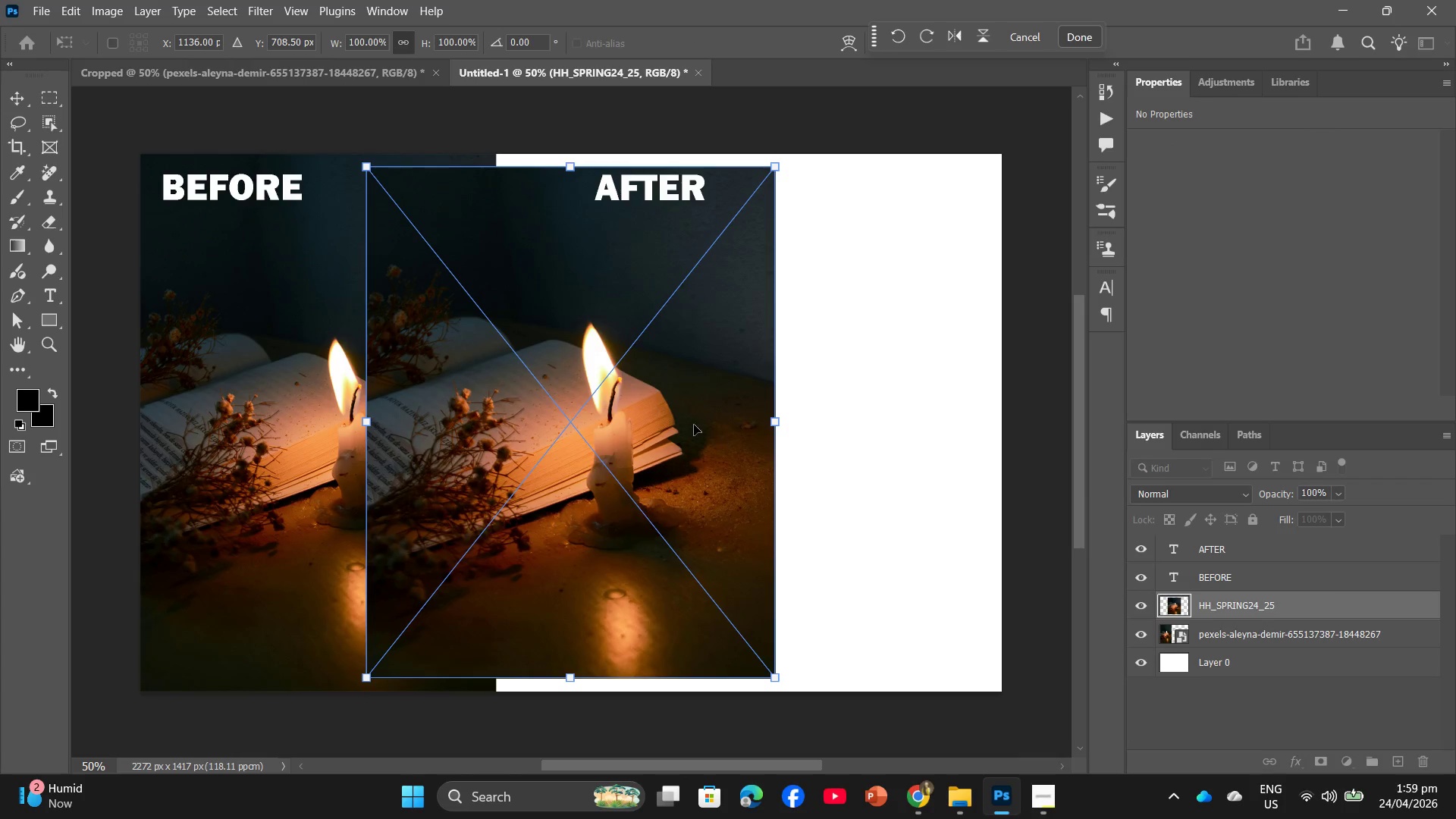 
left_click_drag(start_coordinate=[694, 425], to_coordinate=[883, 425])
 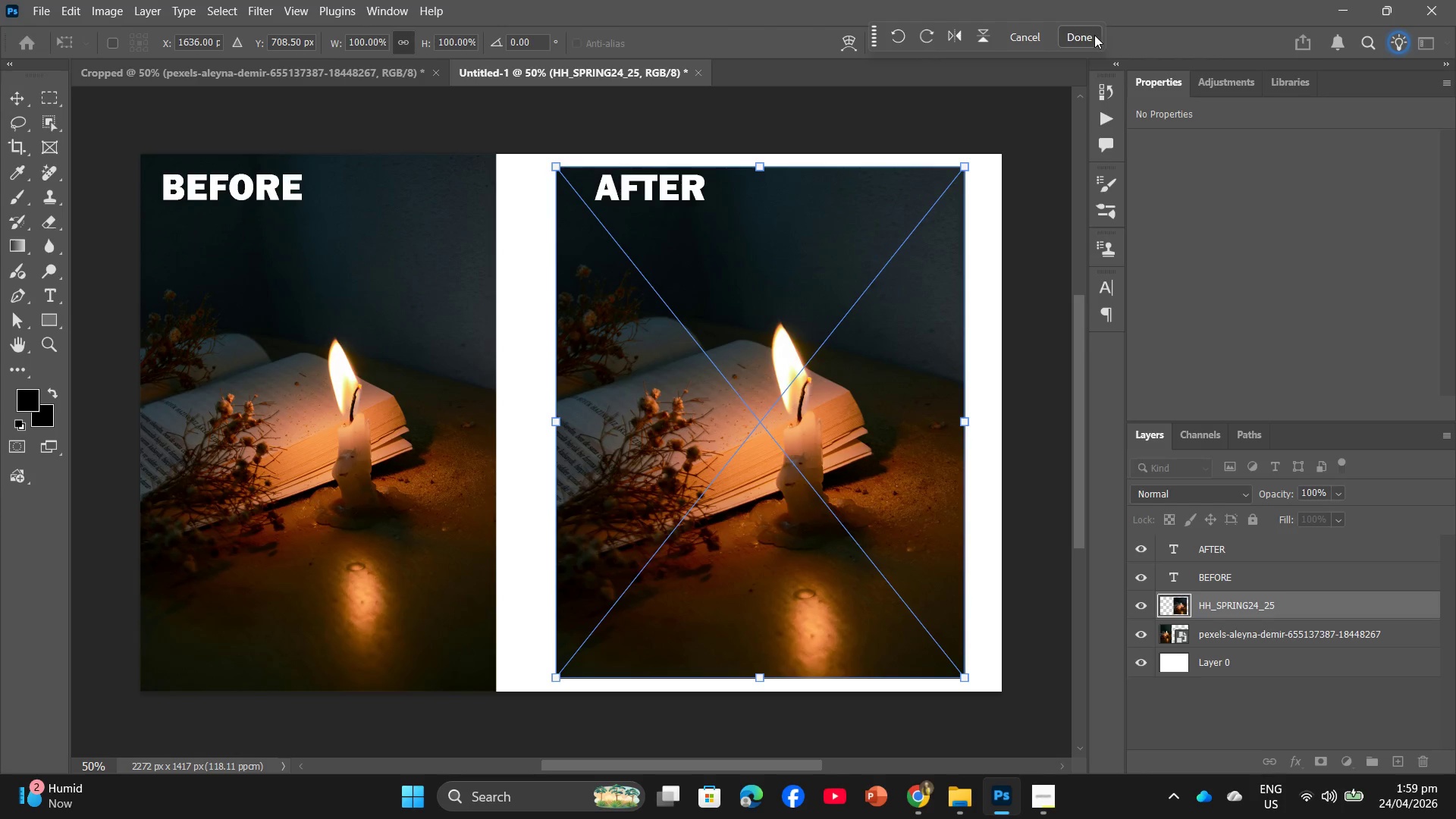 
left_click([1094, 35])
 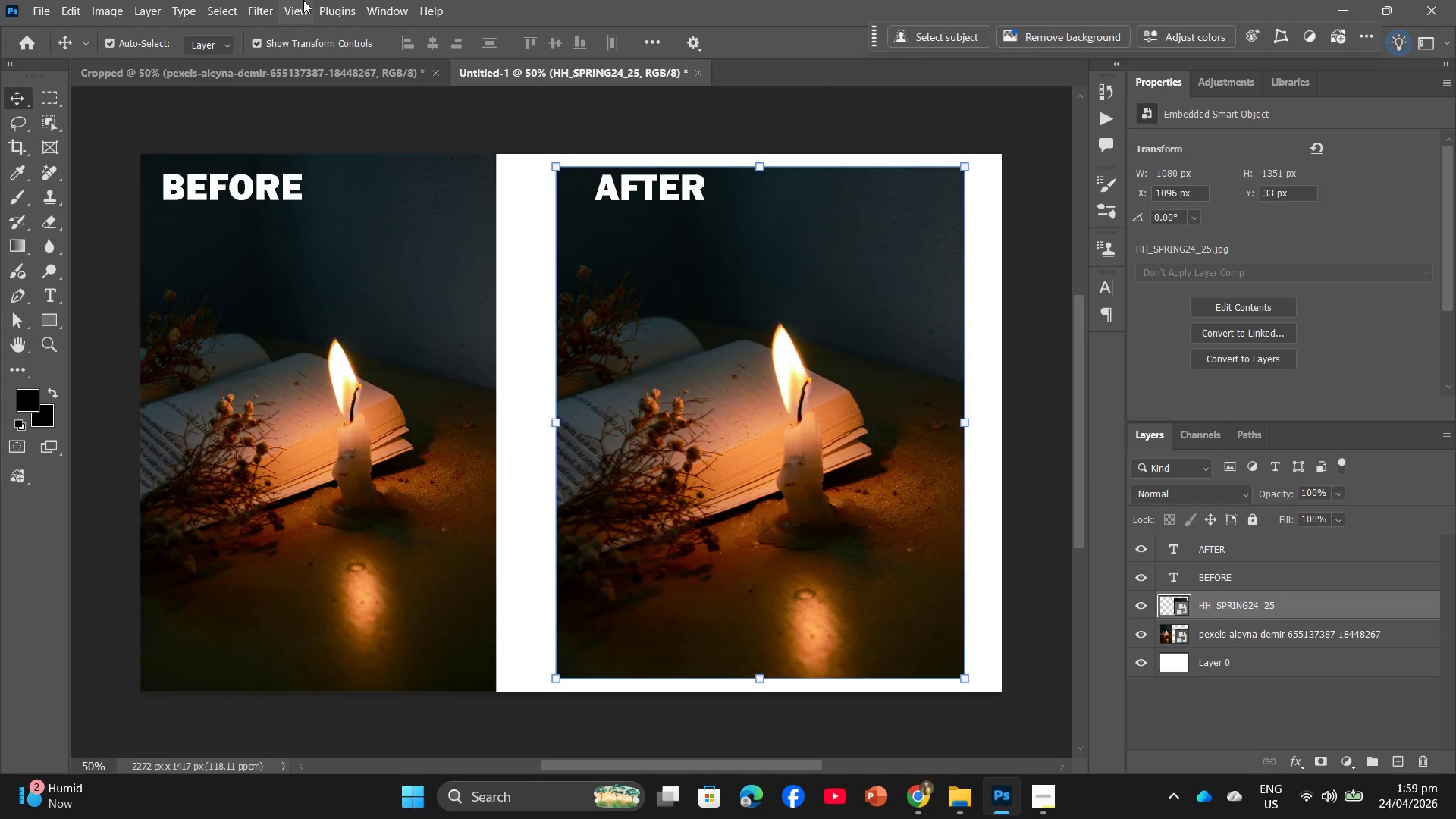 
left_click([30, 0])
 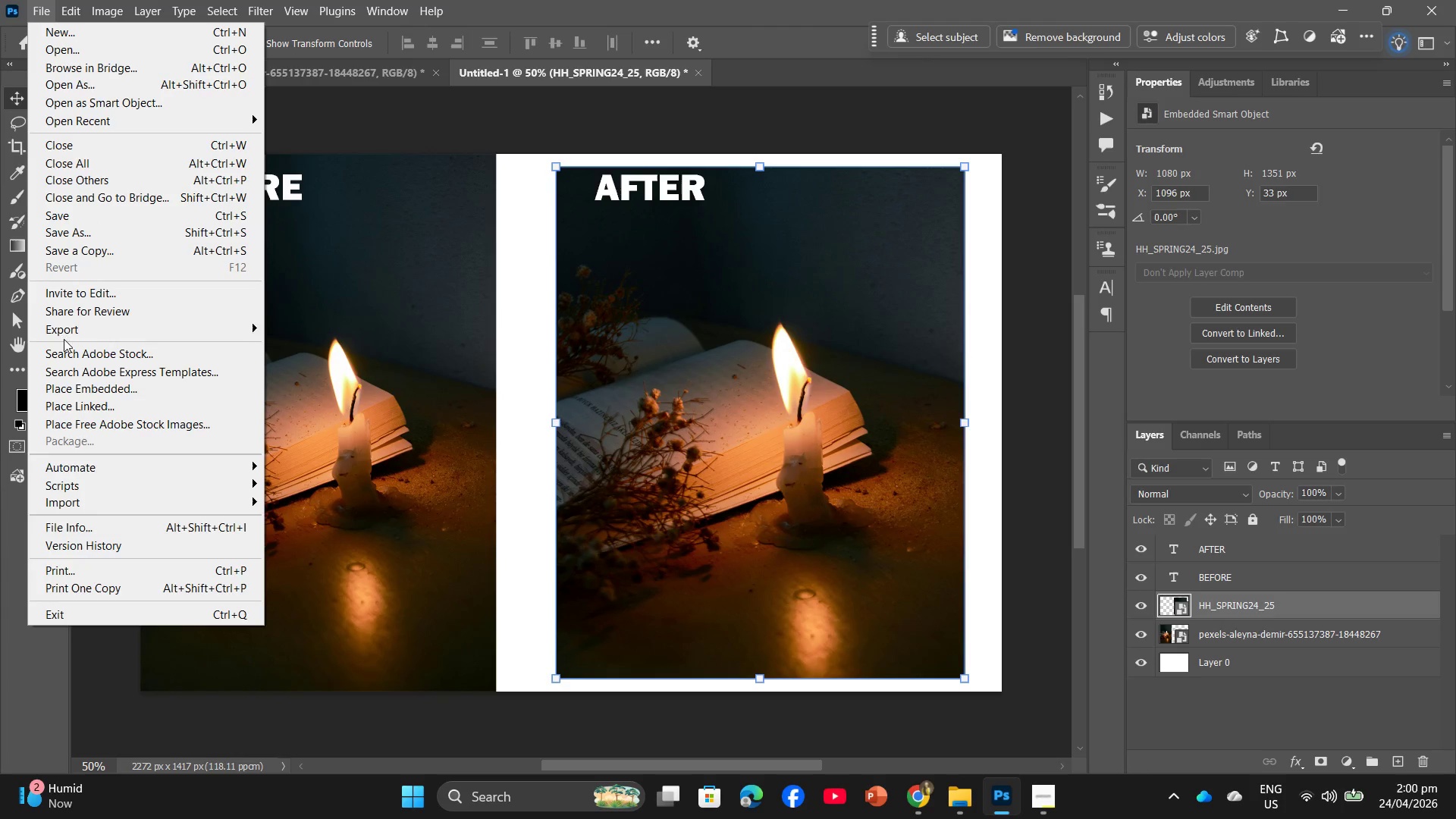 
left_click([70, 331])
 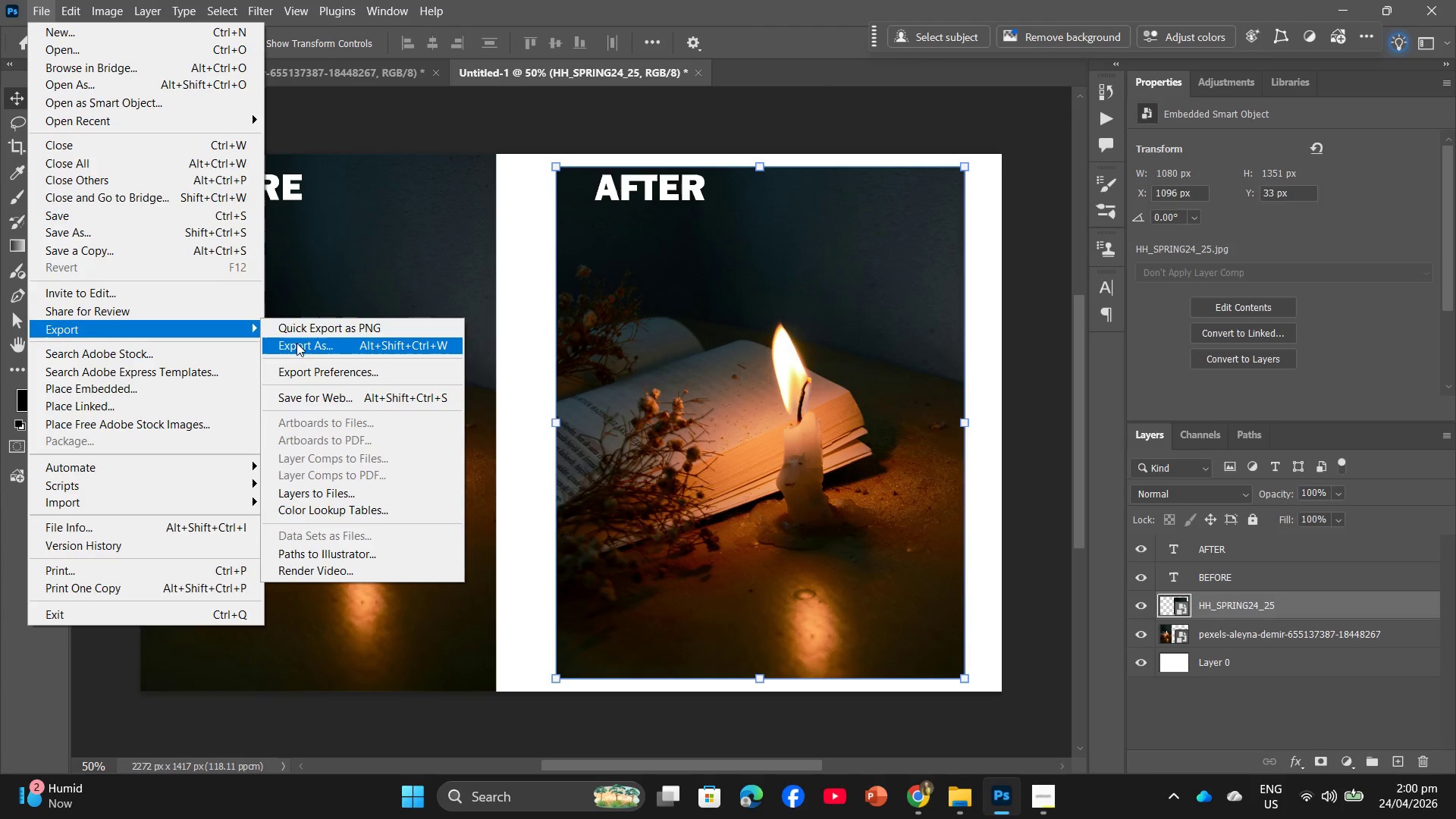 
left_click([297, 347])
 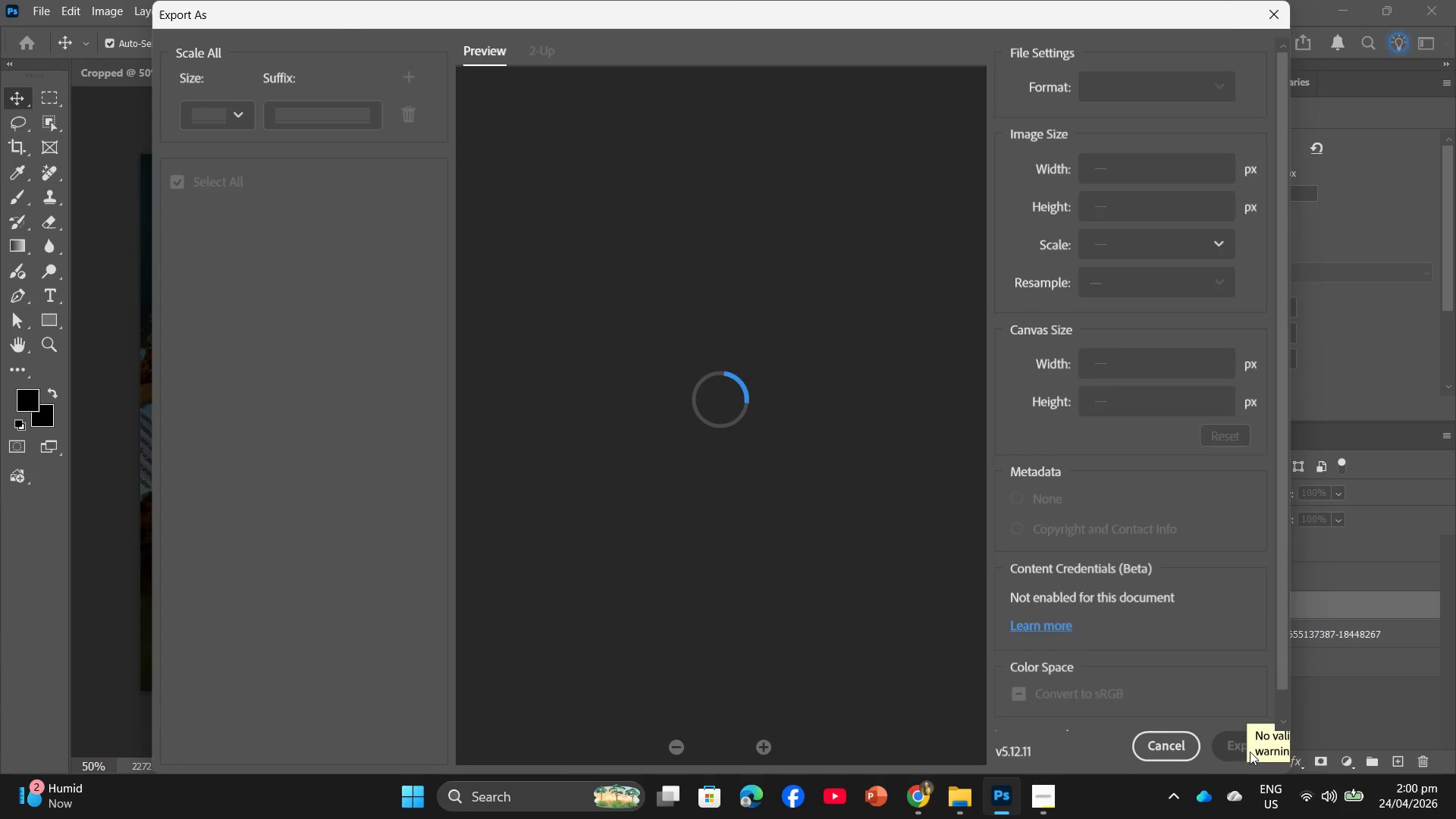 
left_click([1250, 752])
 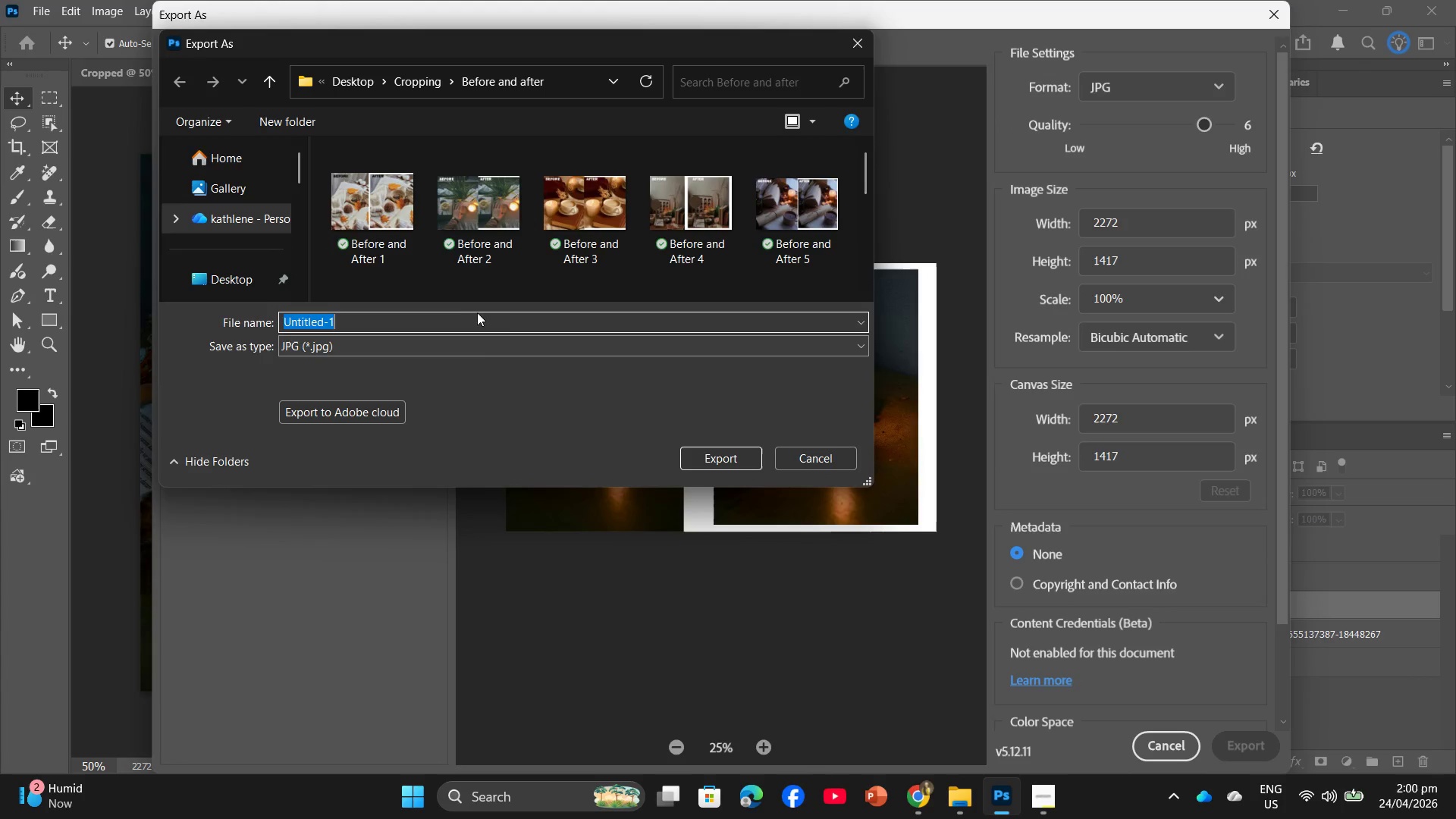 
left_click([499, 238])
 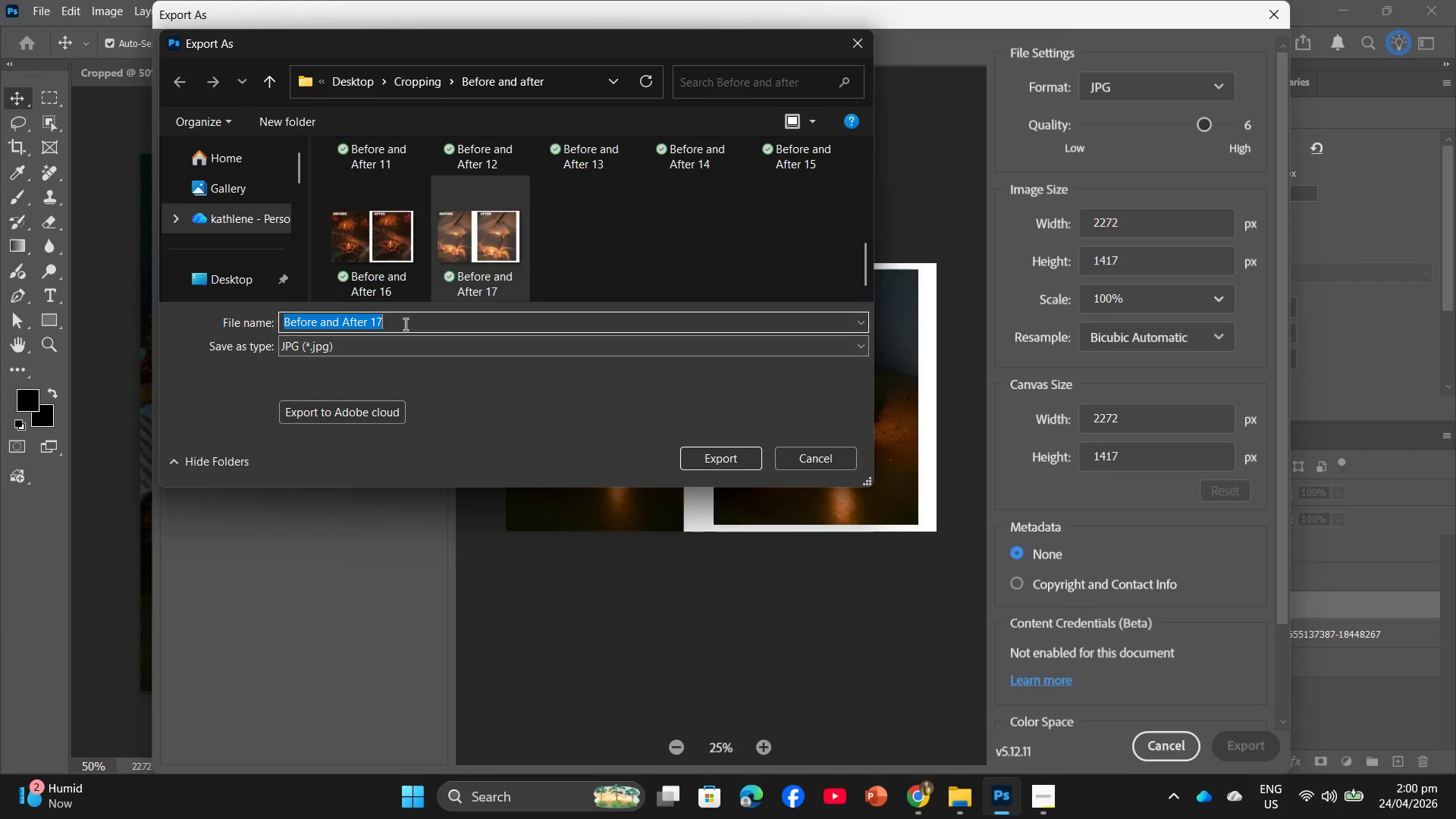 
scroll: coordinate [513, 241], scroll_direction: down, amount: 7.0
 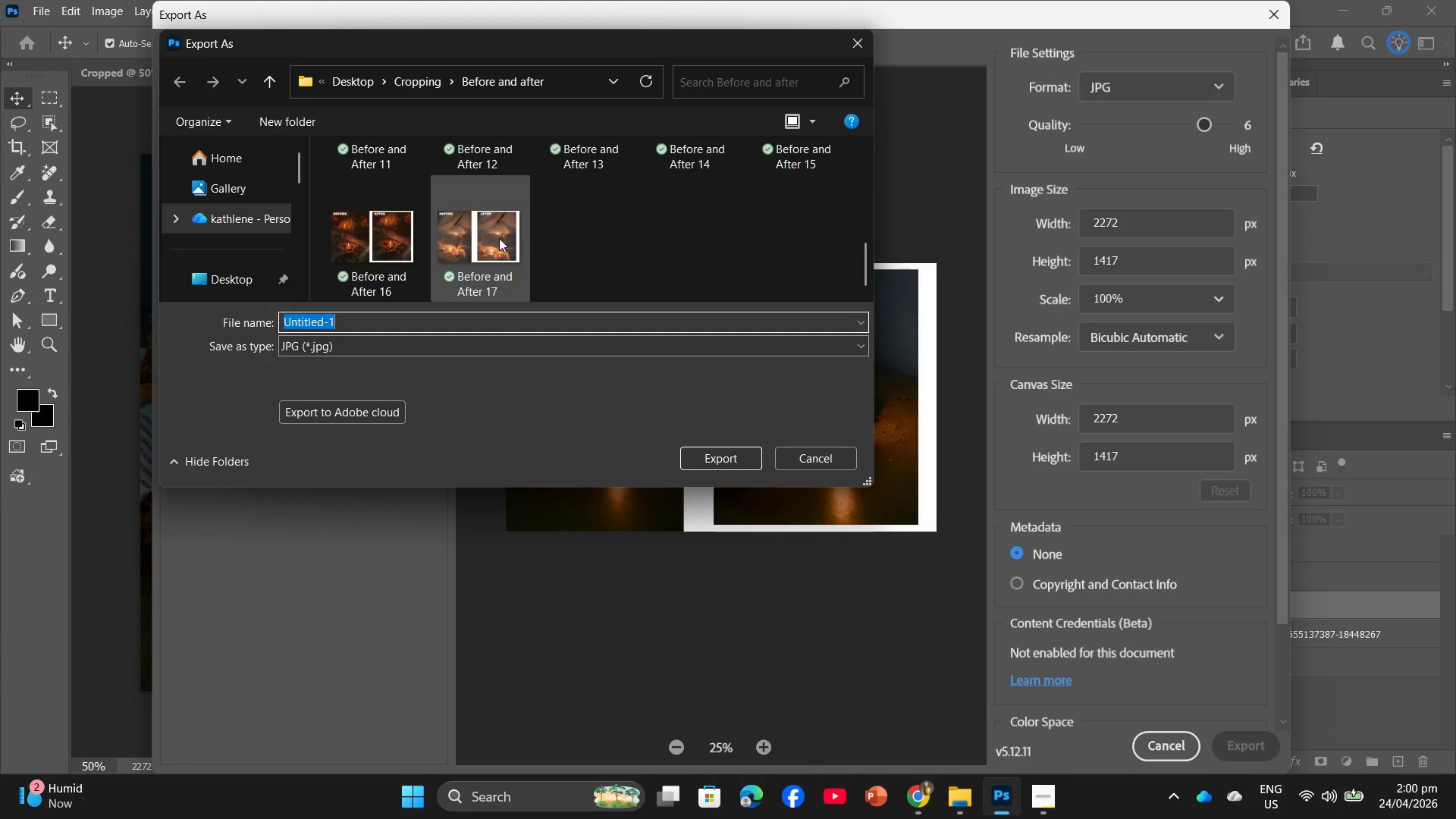 
double_click([404, 324])
 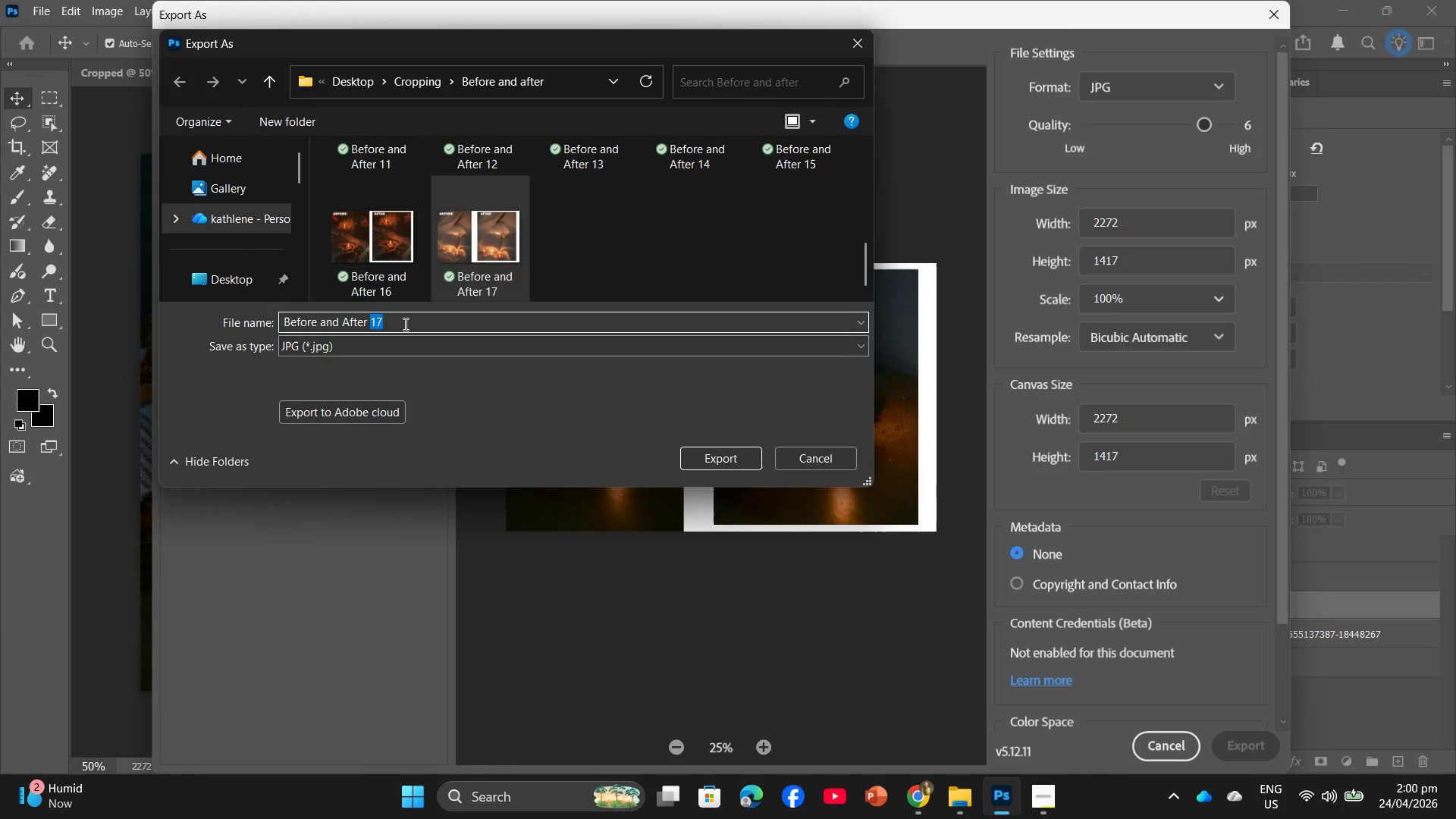 
type(18)
 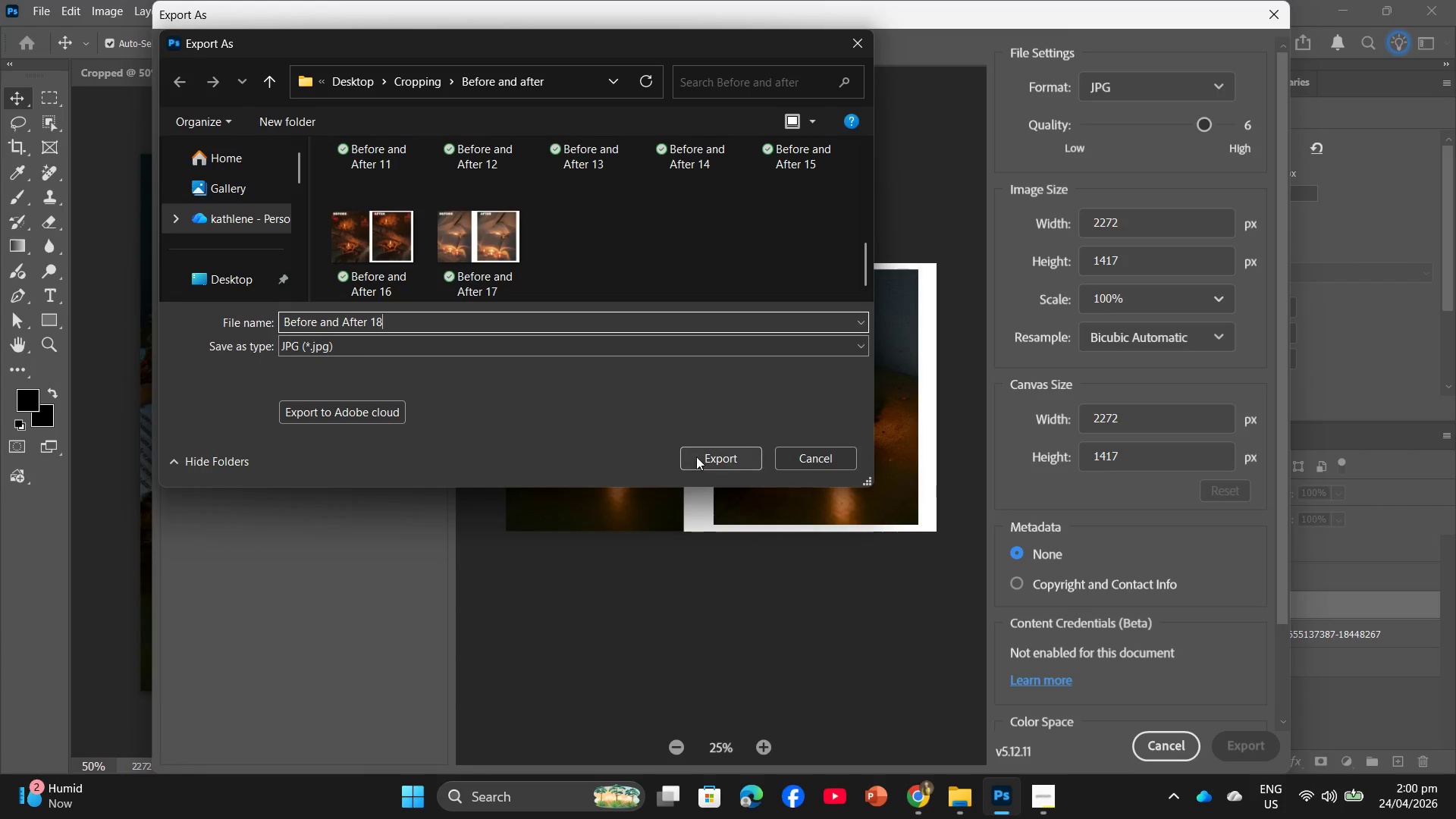 
left_click([698, 457])
 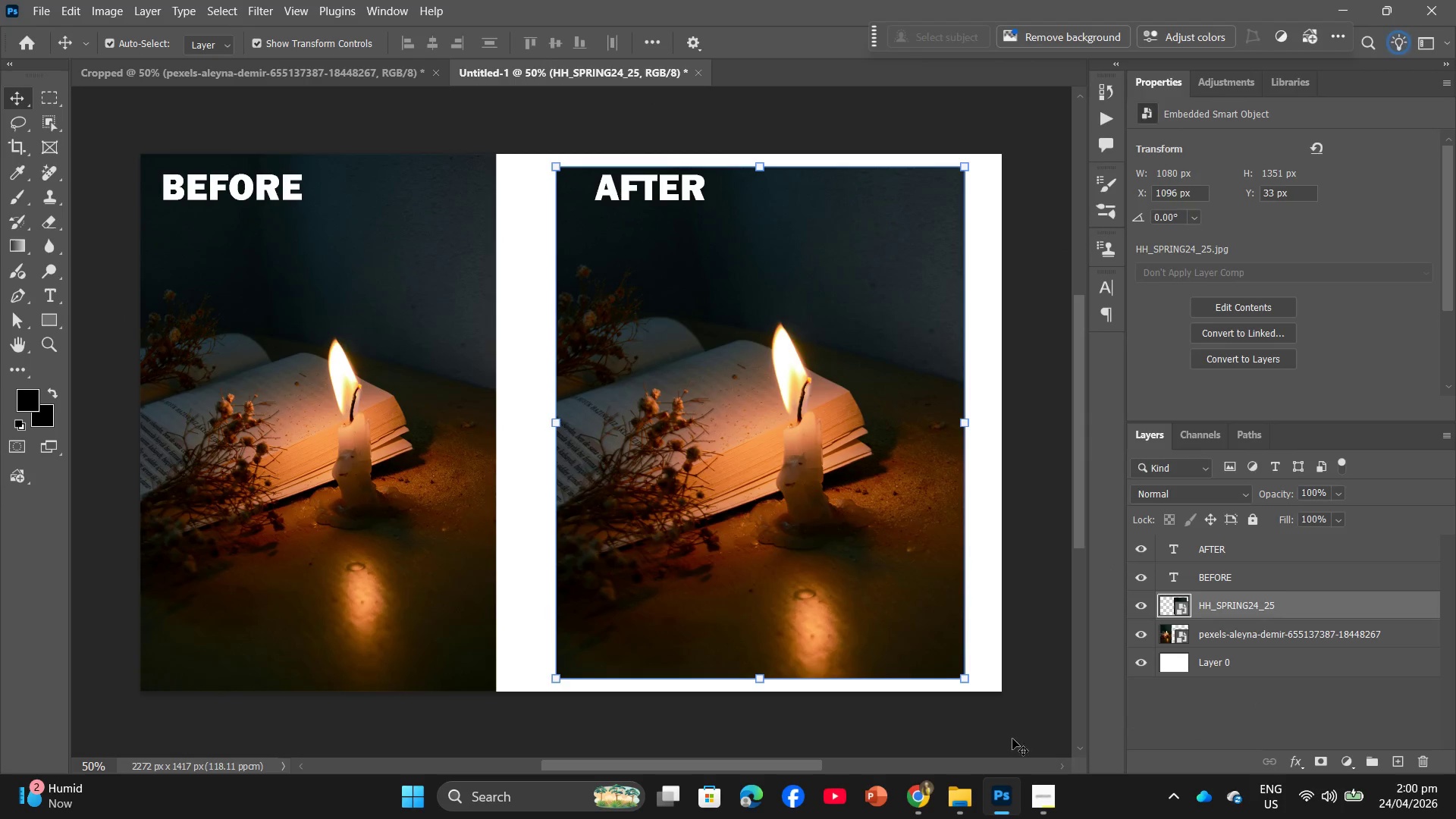 
left_click([917, 606])
 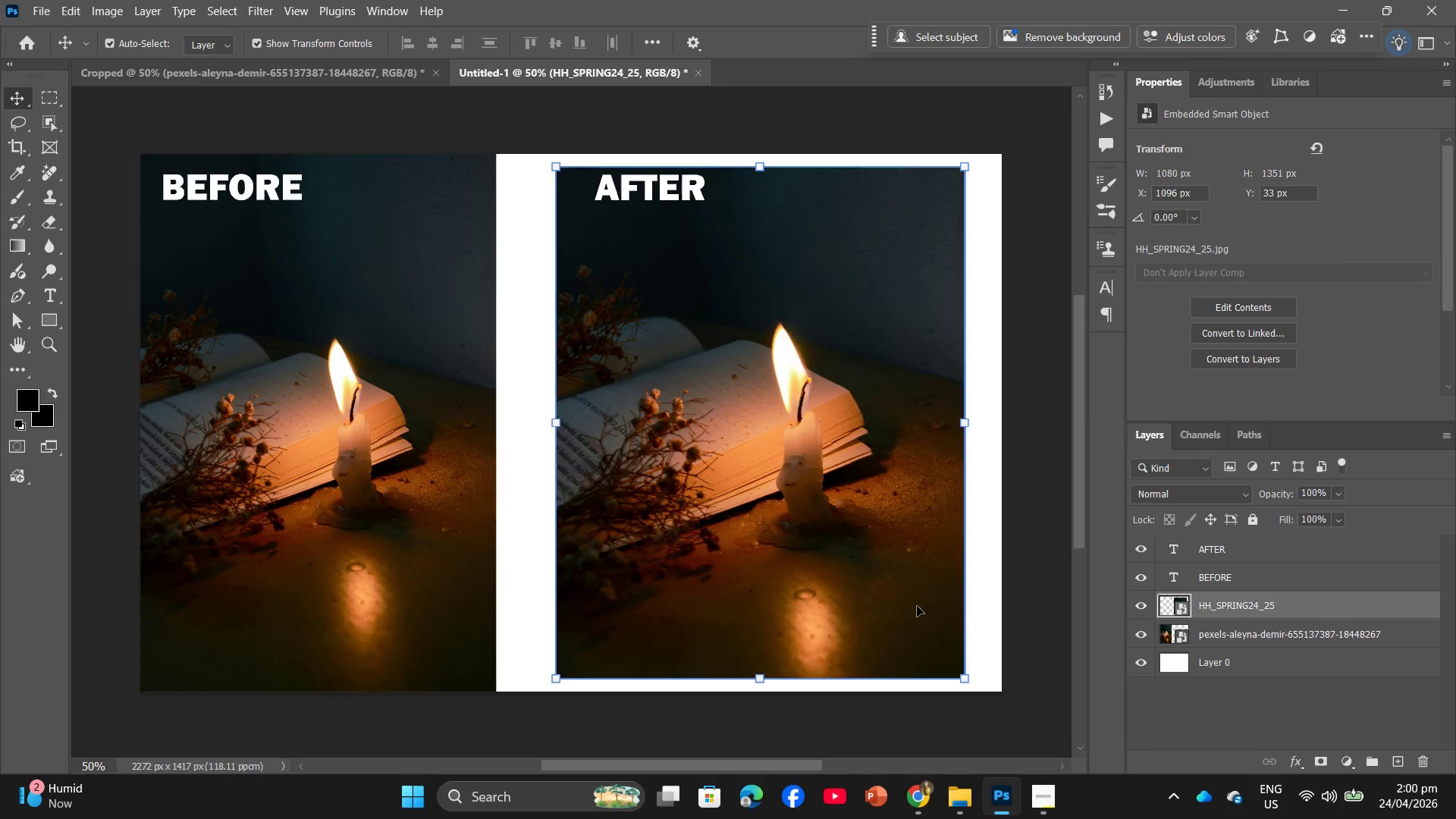 
key(Backspace)
 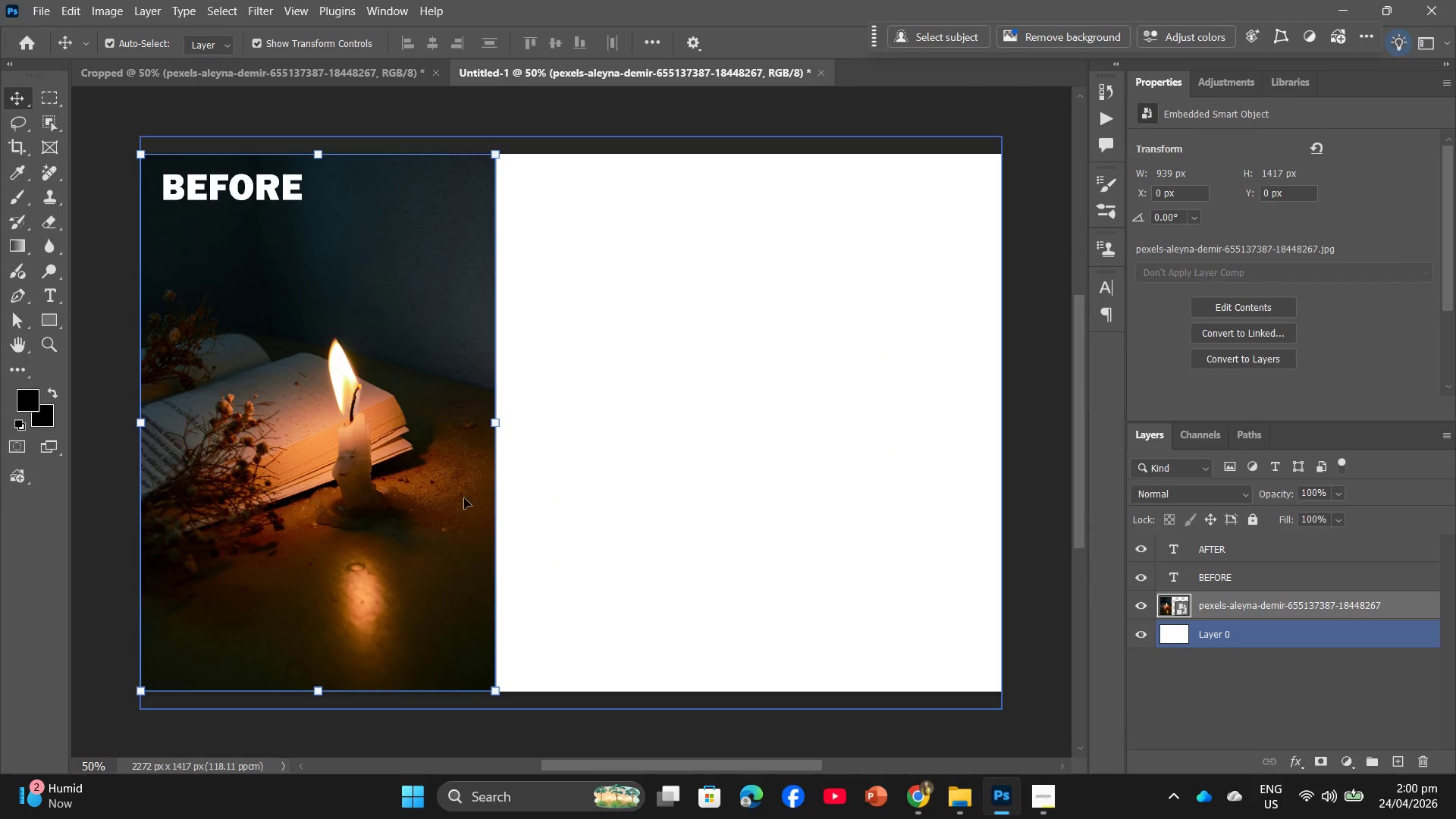 
left_click([381, 480])
 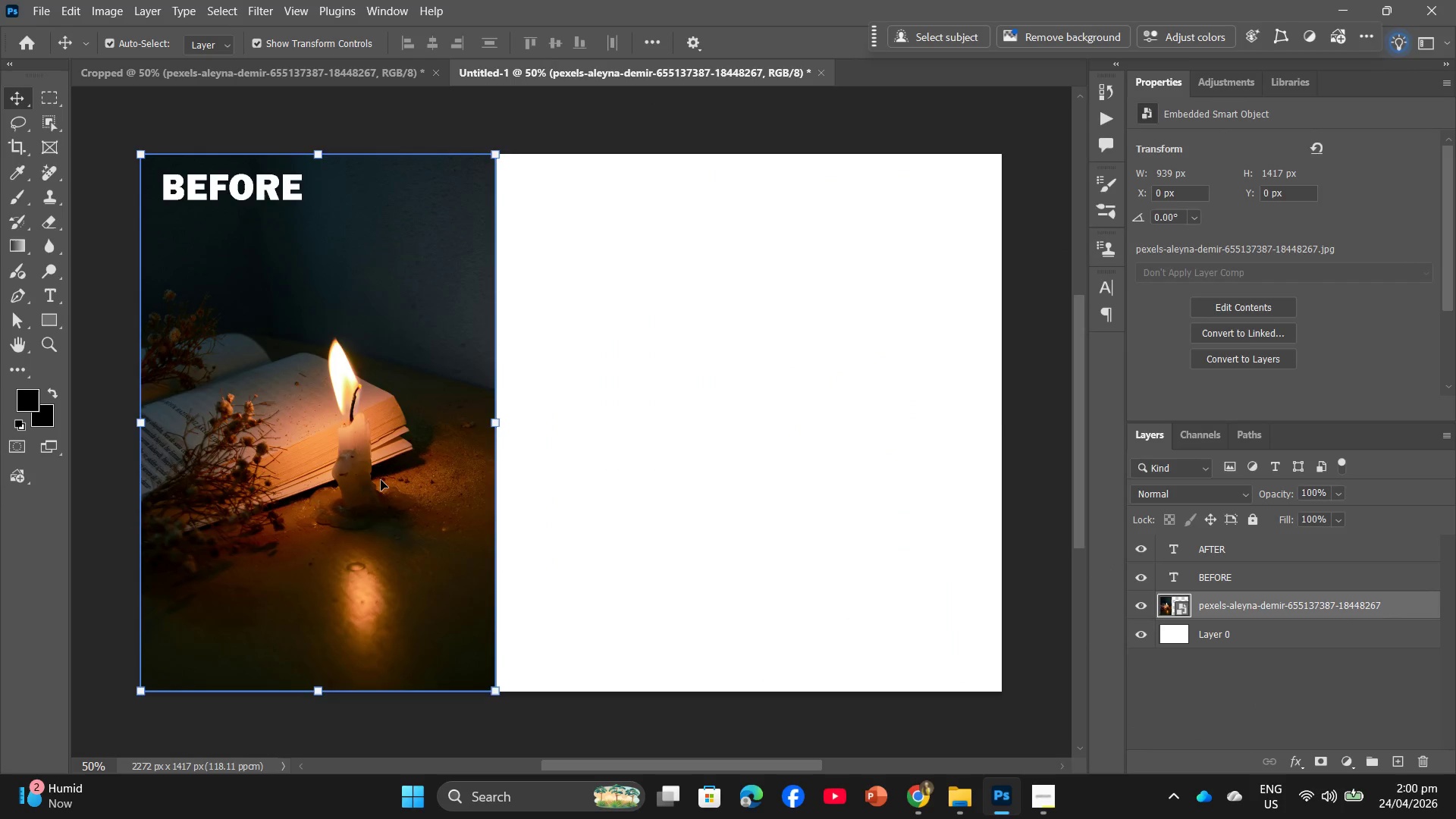 
key(Backspace)
 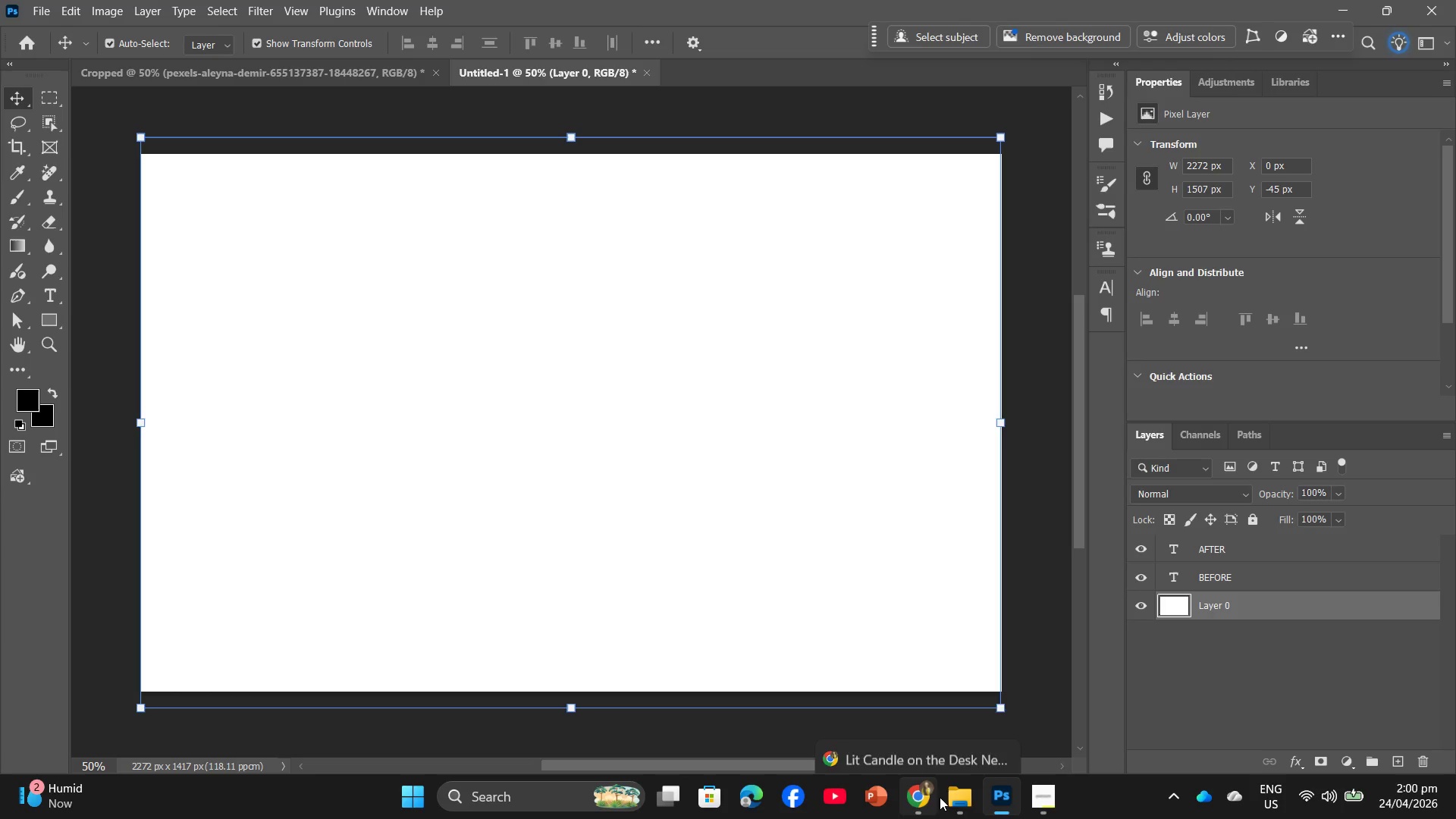 
left_click([945, 797])
 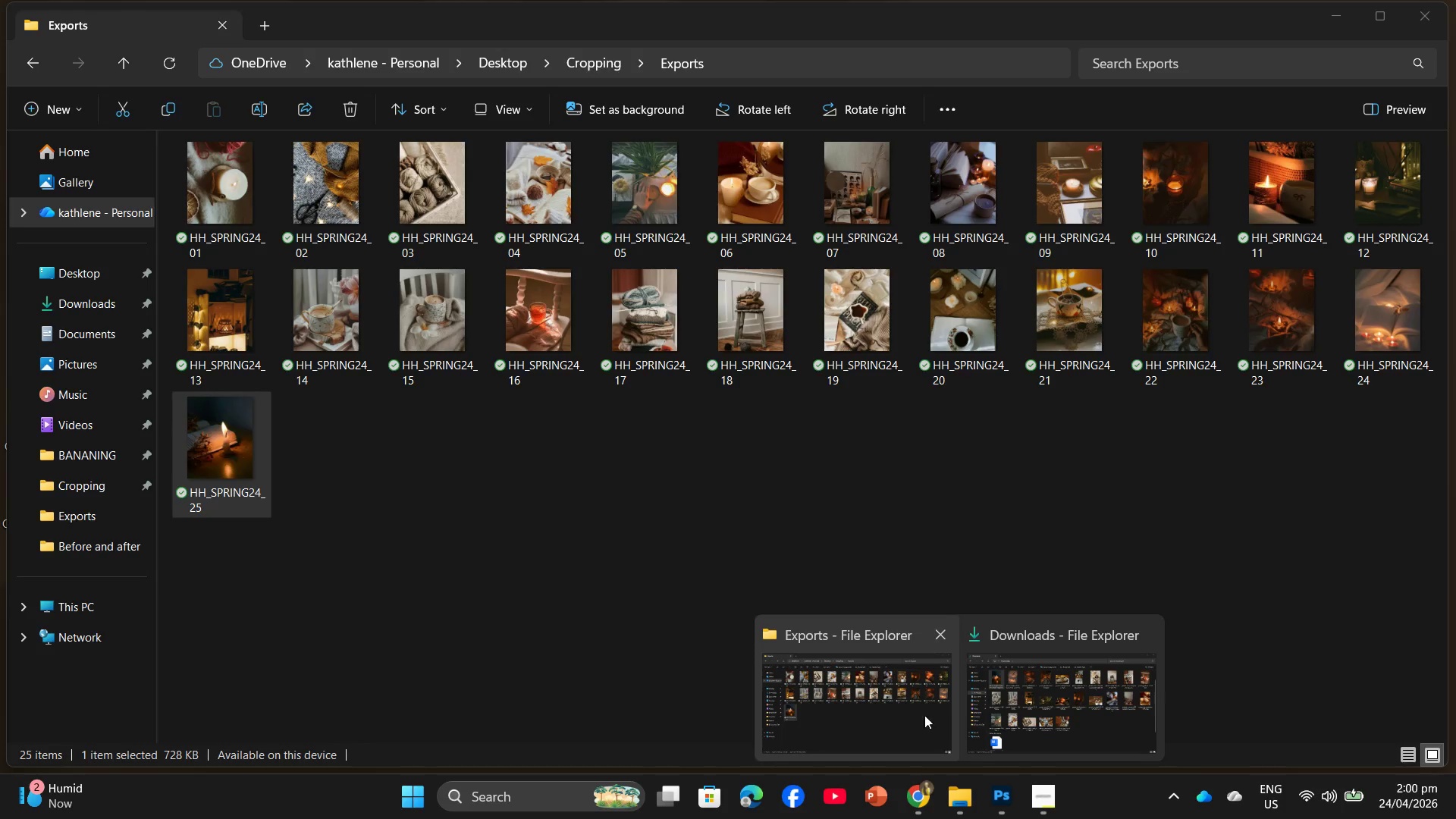 
left_click([1034, 718])
 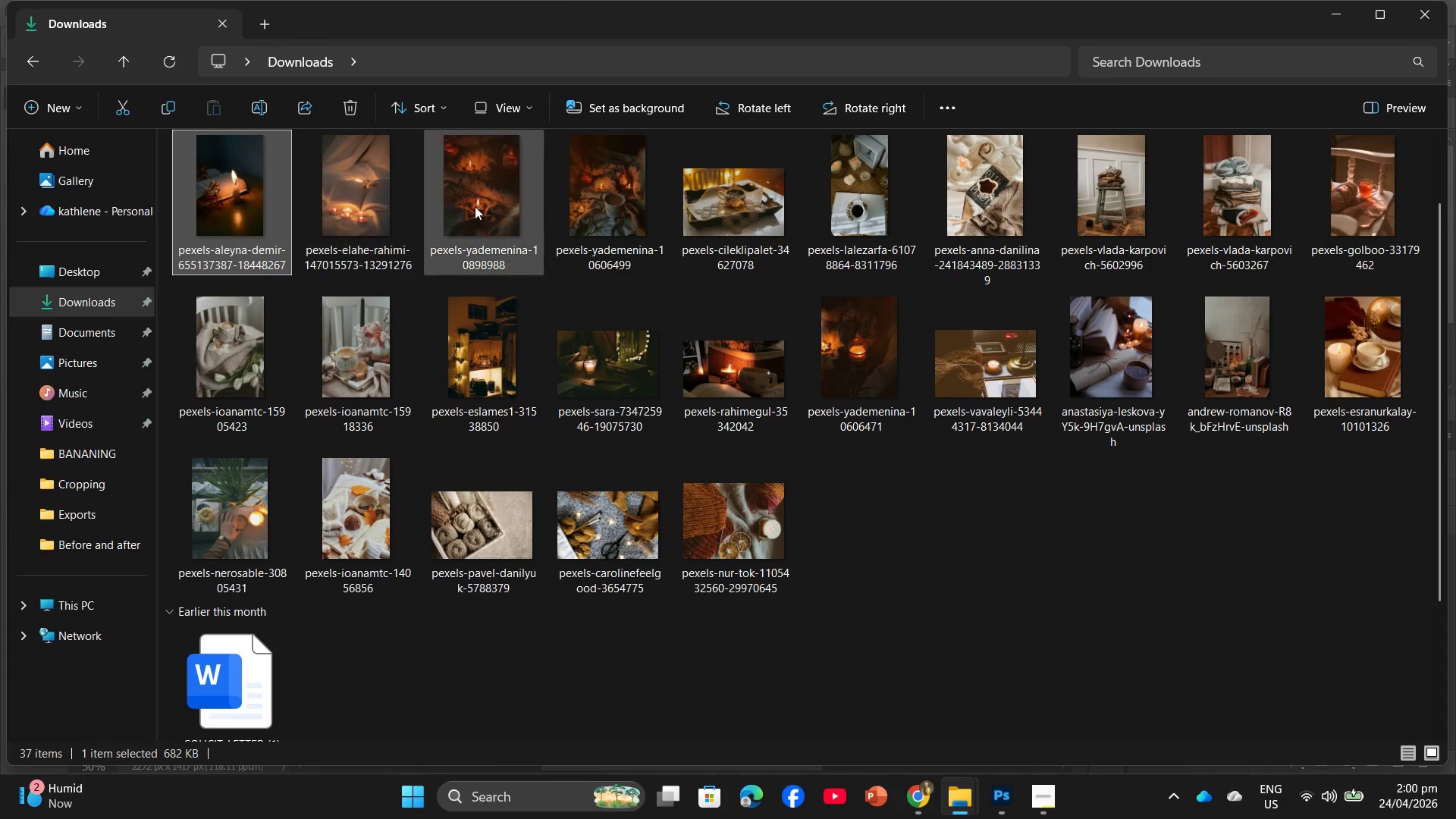 
left_click_drag(start_coordinate=[712, 211], to_coordinate=[563, 466])
 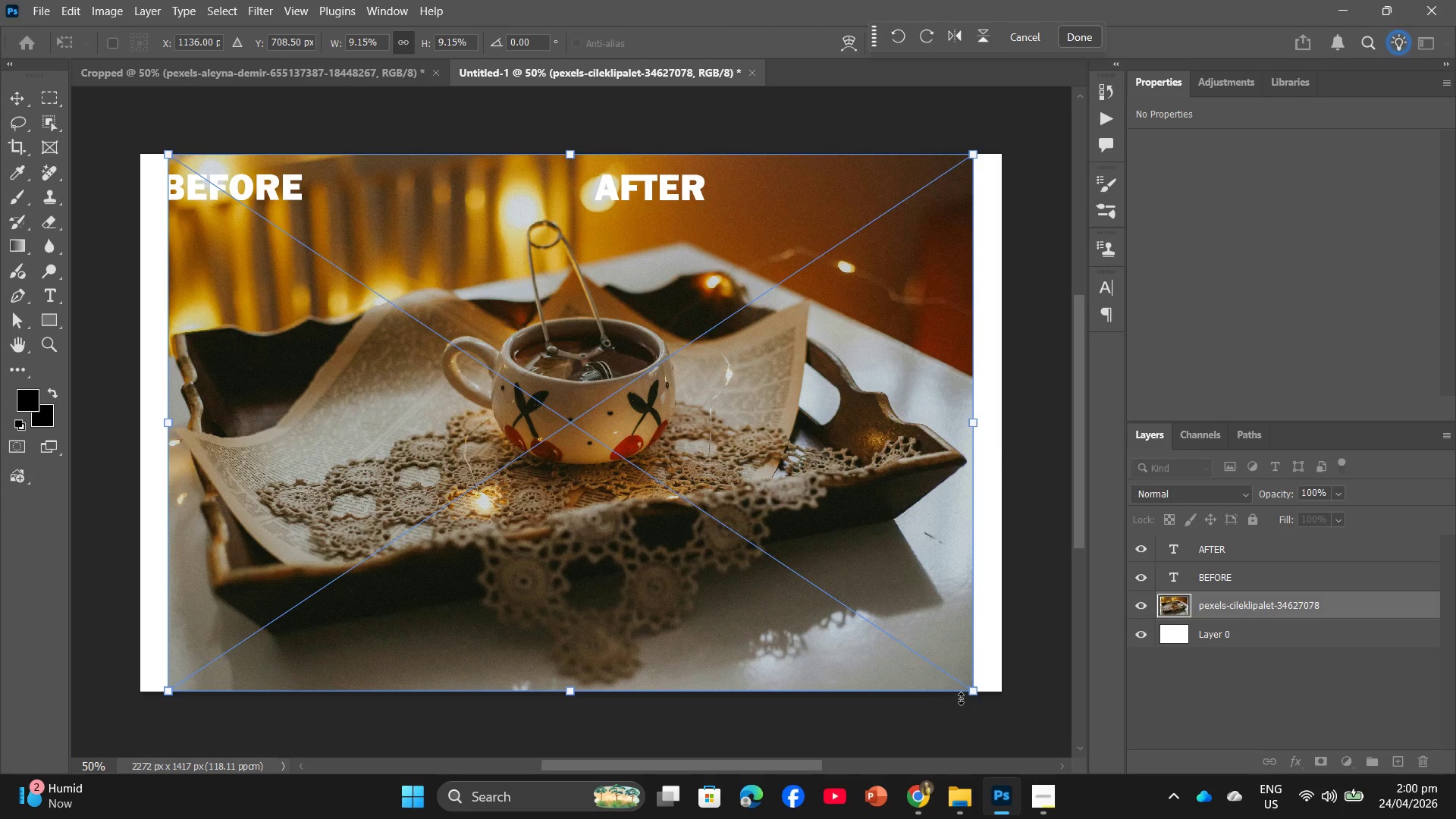 
left_click_drag(start_coordinate=[974, 691], to_coordinate=[541, 434])
 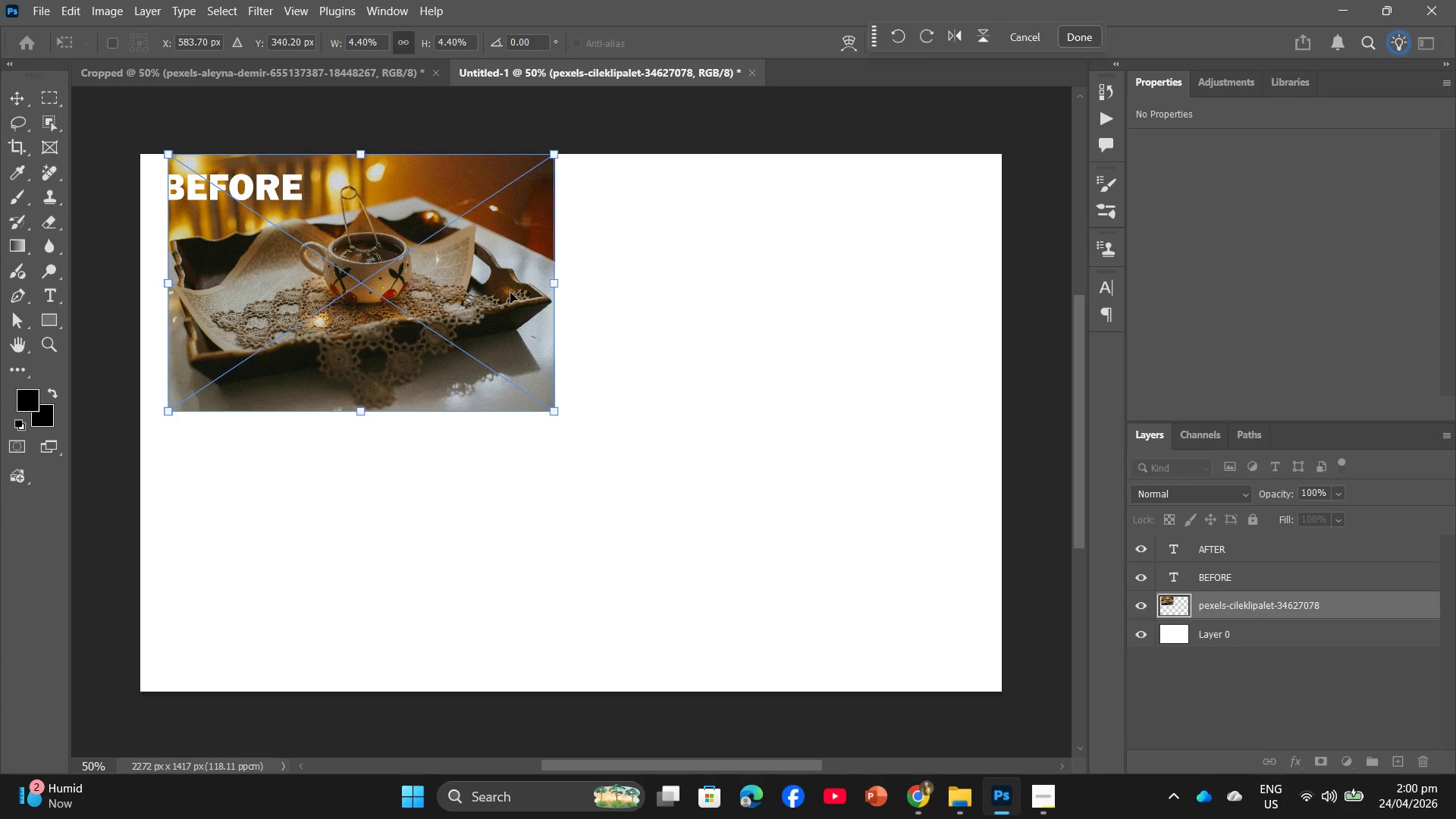 
left_click_drag(start_coordinate=[510, 293], to_coordinate=[485, 293])
 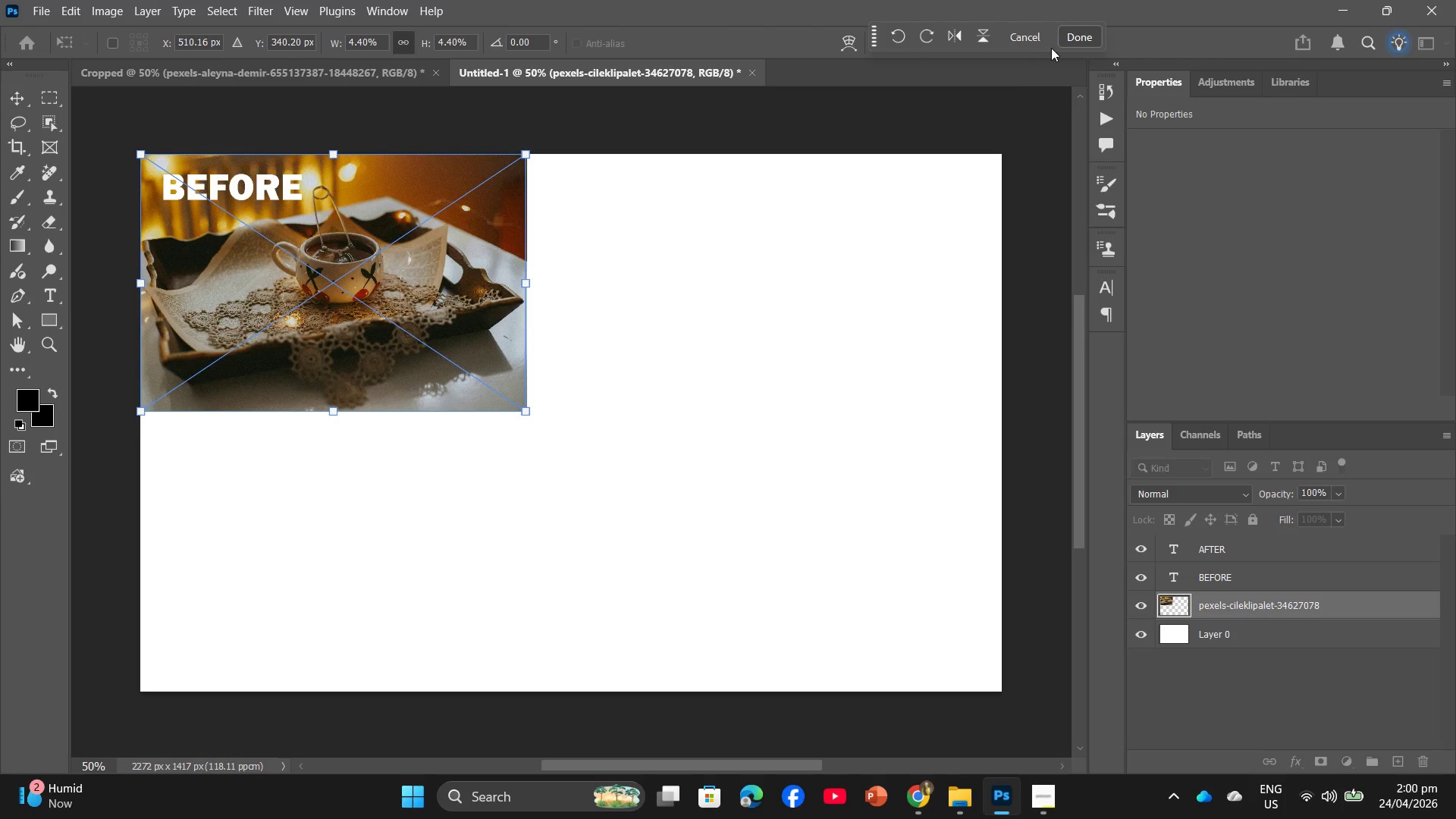 
left_click([1073, 34])
 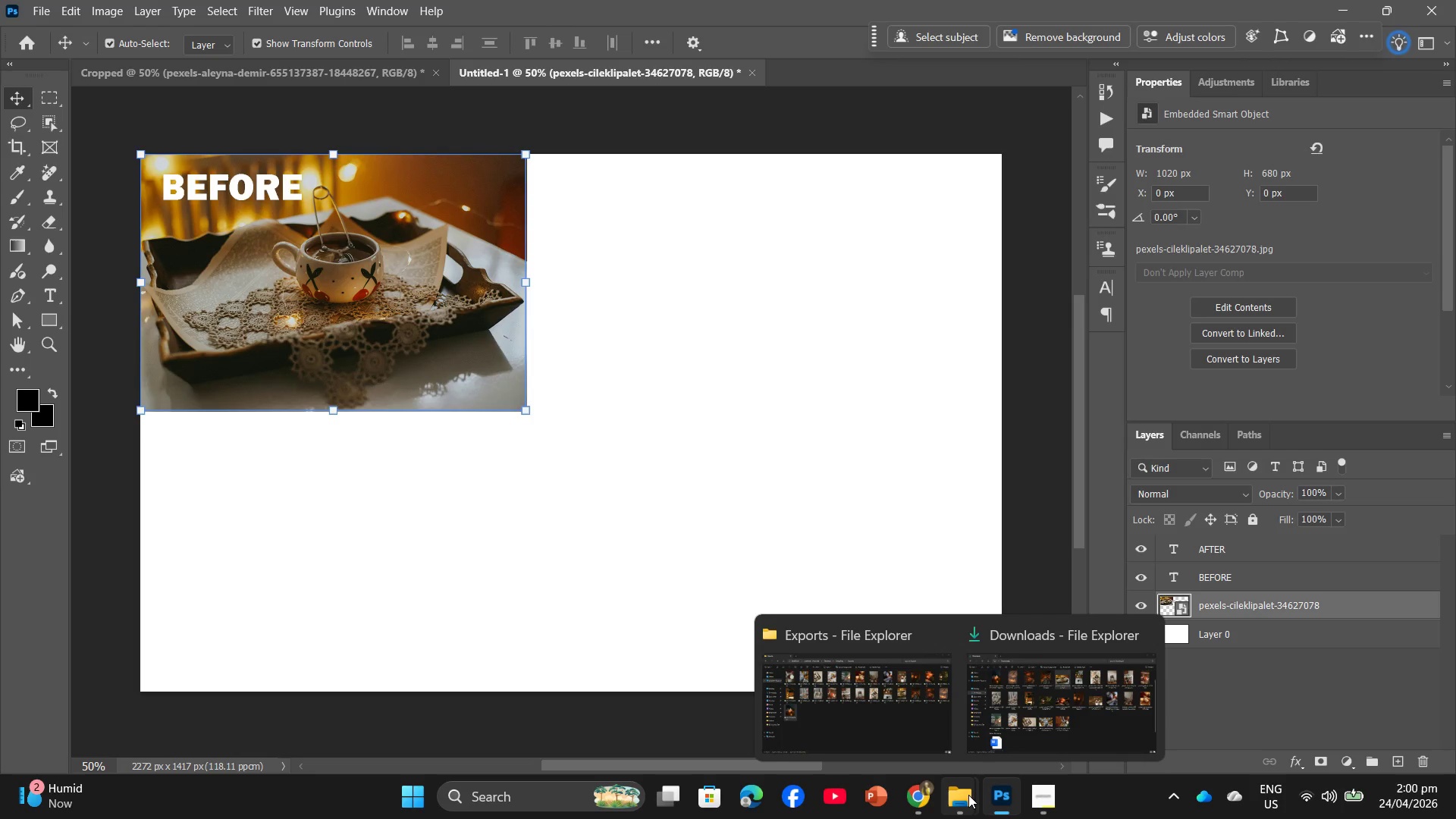 
left_click([852, 721])
 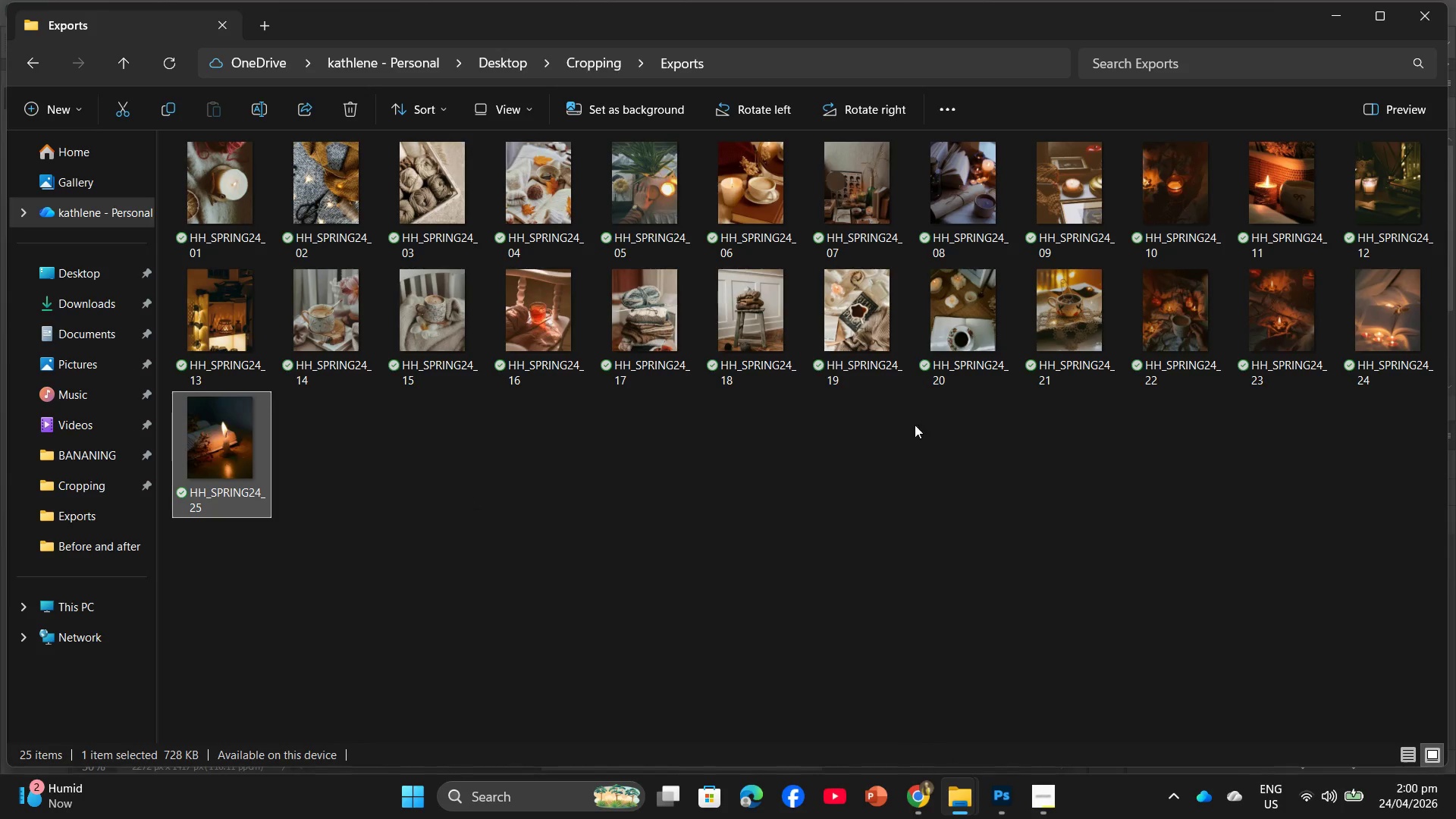 
wait(11.14)
 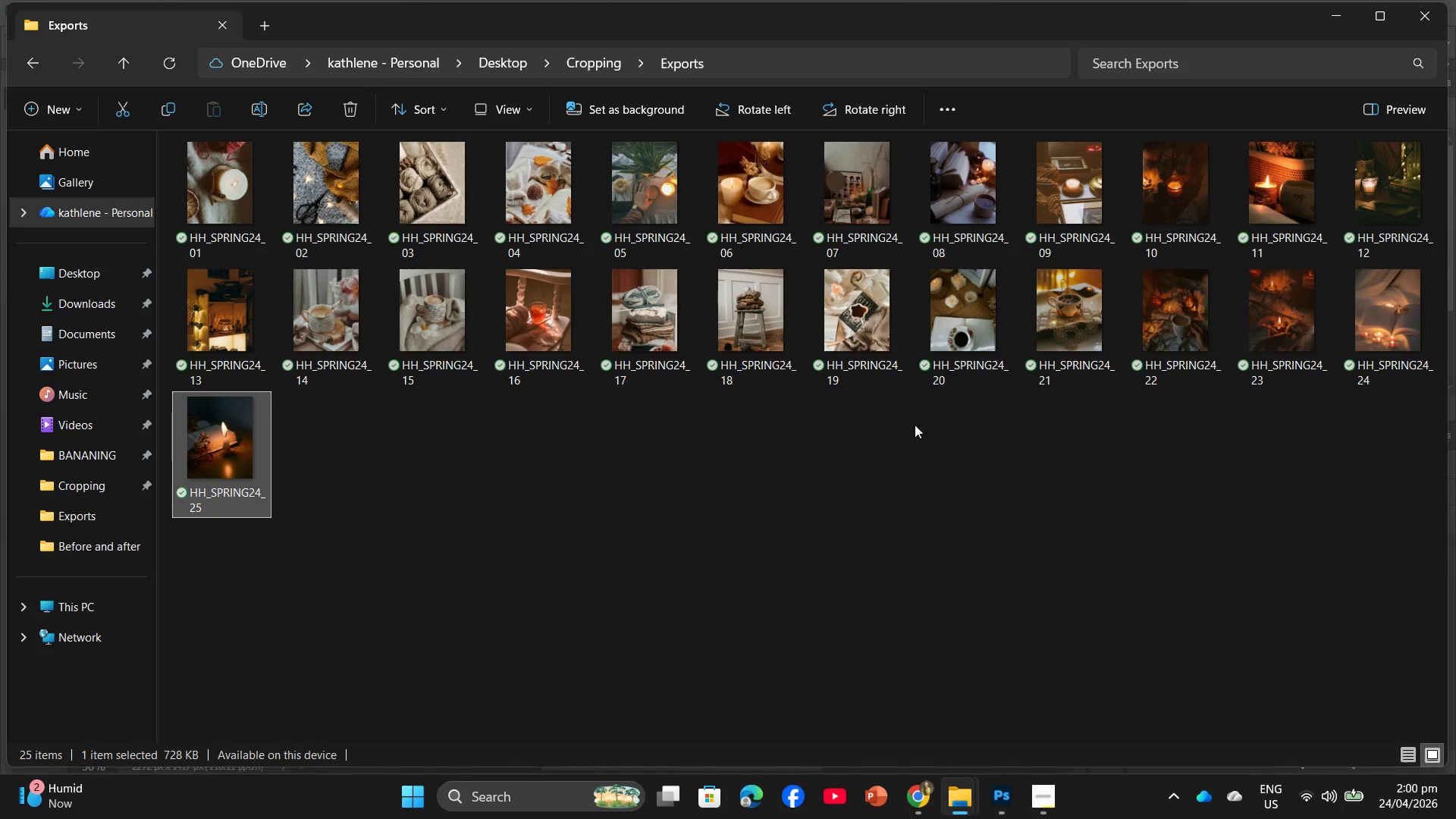 
left_click_drag(start_coordinate=[1078, 283], to_coordinate=[810, 370])
 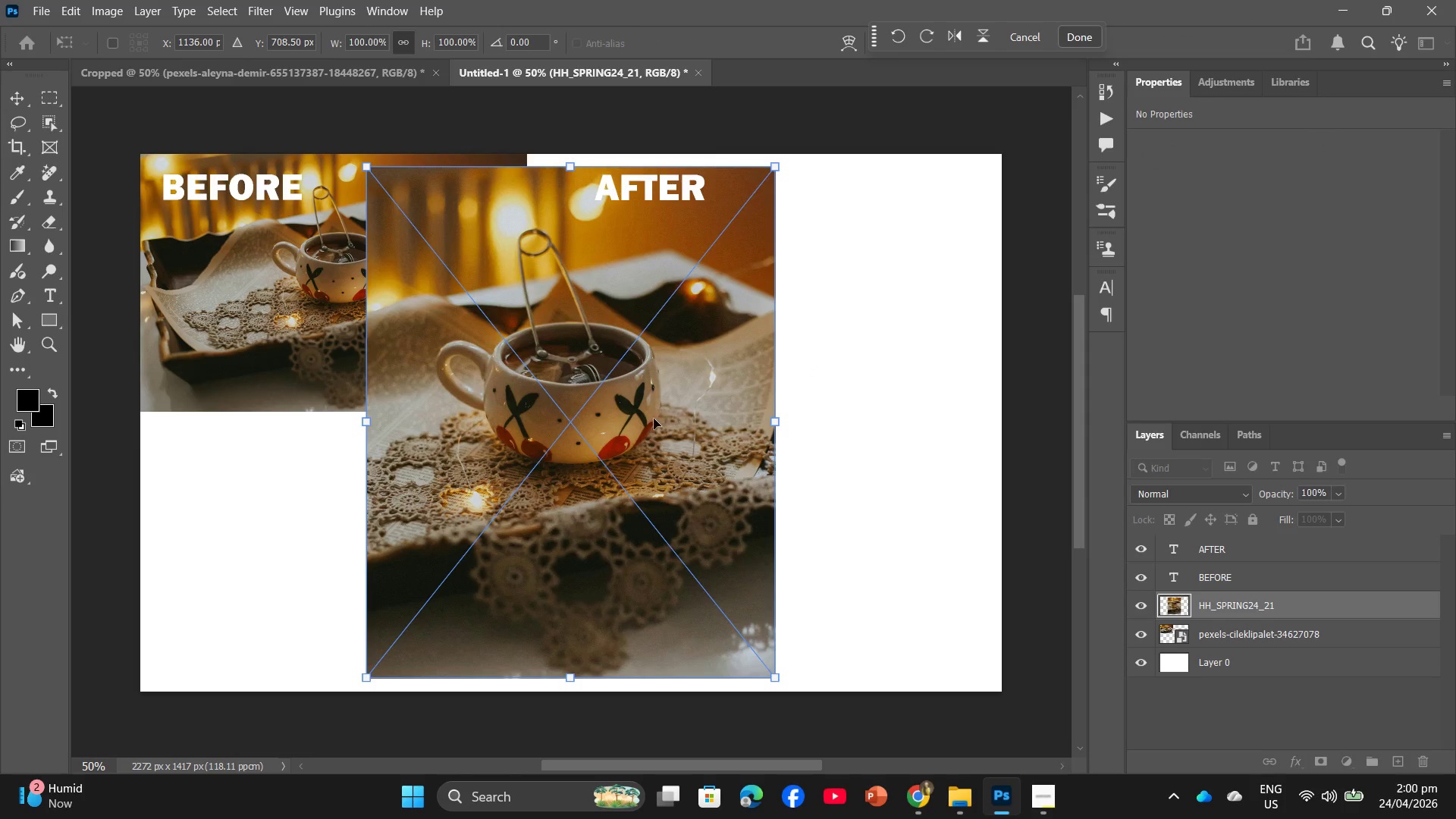 
left_click_drag(start_coordinate=[660, 419], to_coordinate=[868, 411])
 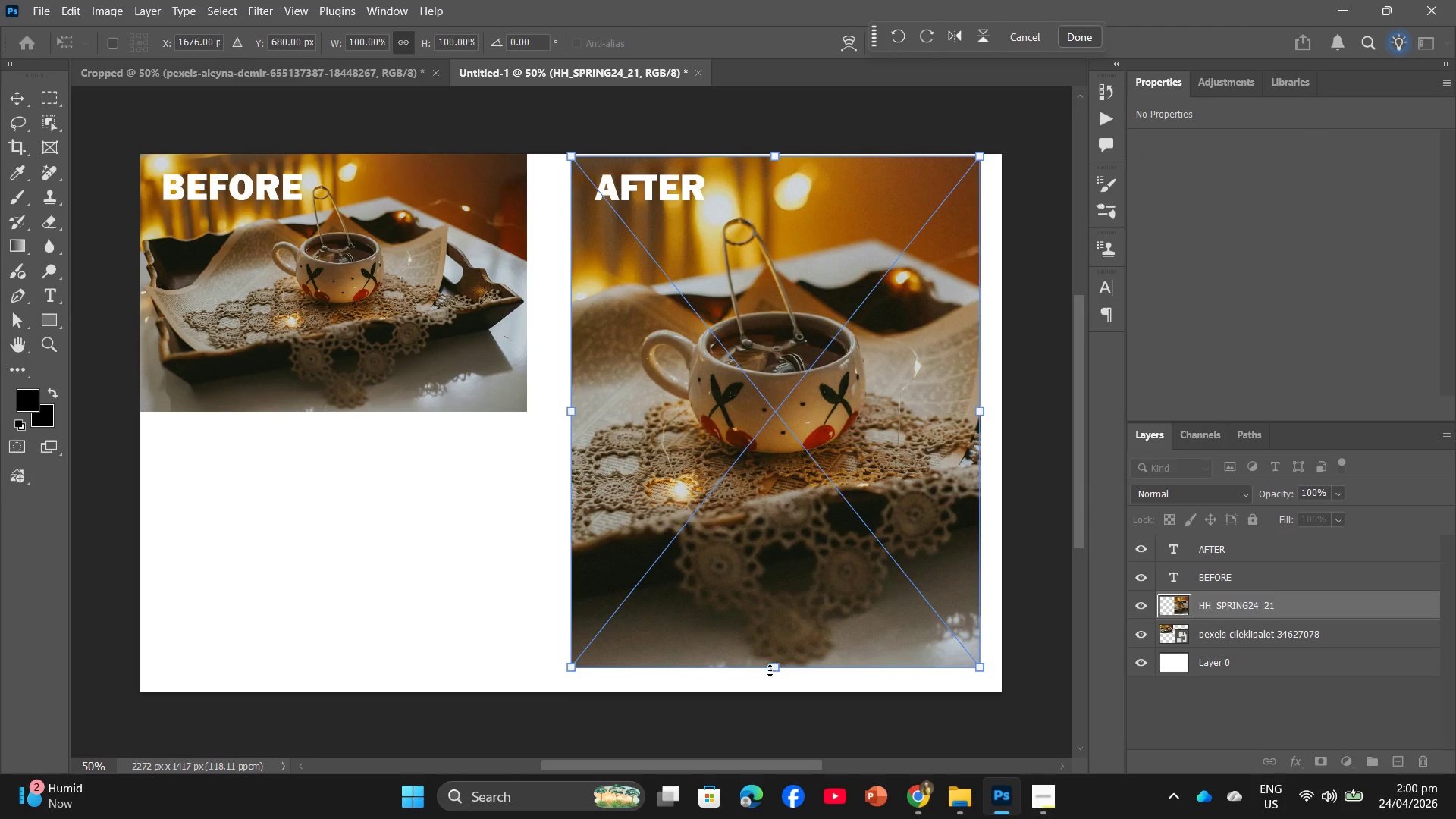 
left_click_drag(start_coordinate=[780, 667], to_coordinate=[762, 522])
 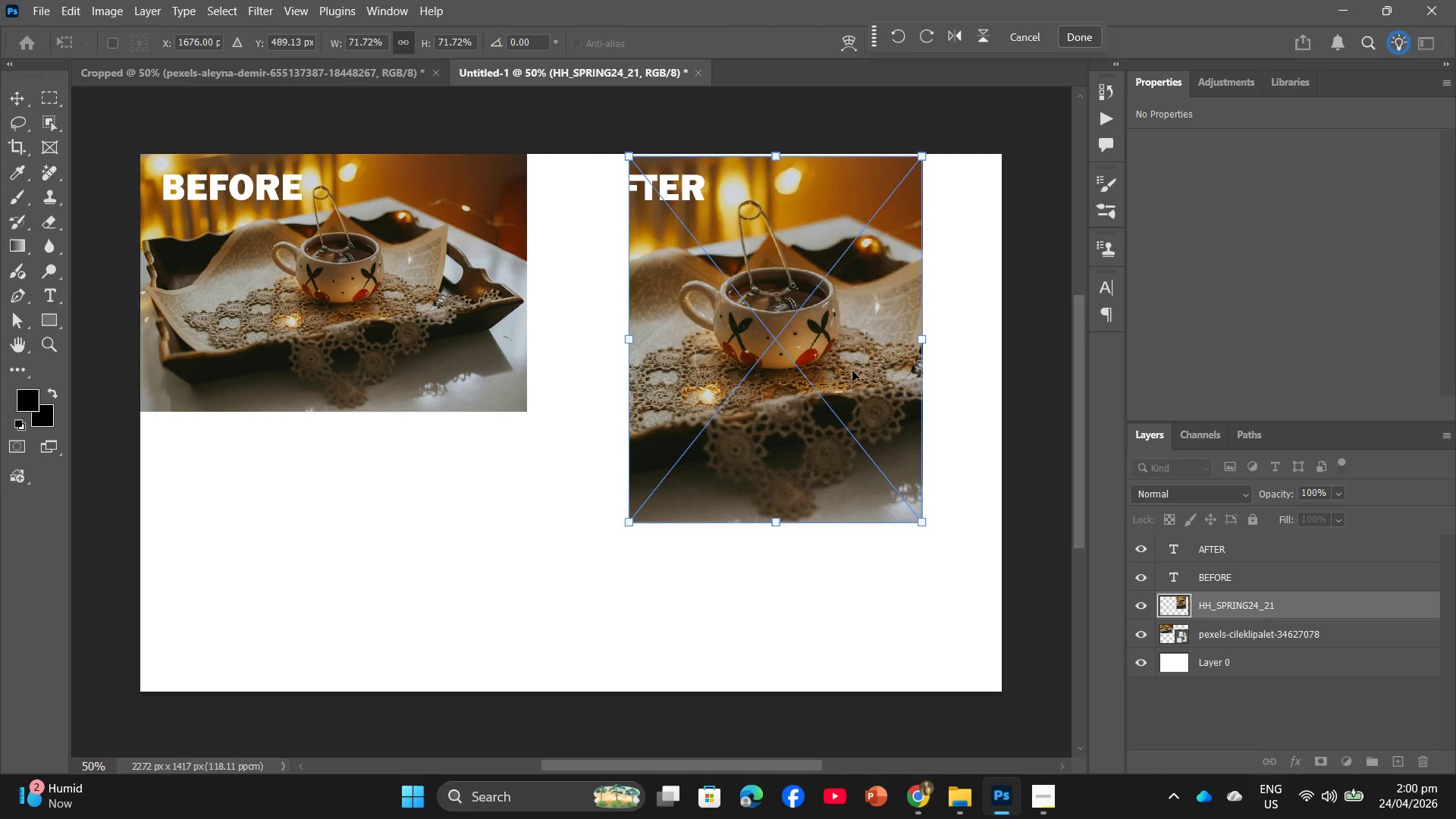 
left_click_drag(start_coordinate=[852, 371], to_coordinate=[770, 372])
 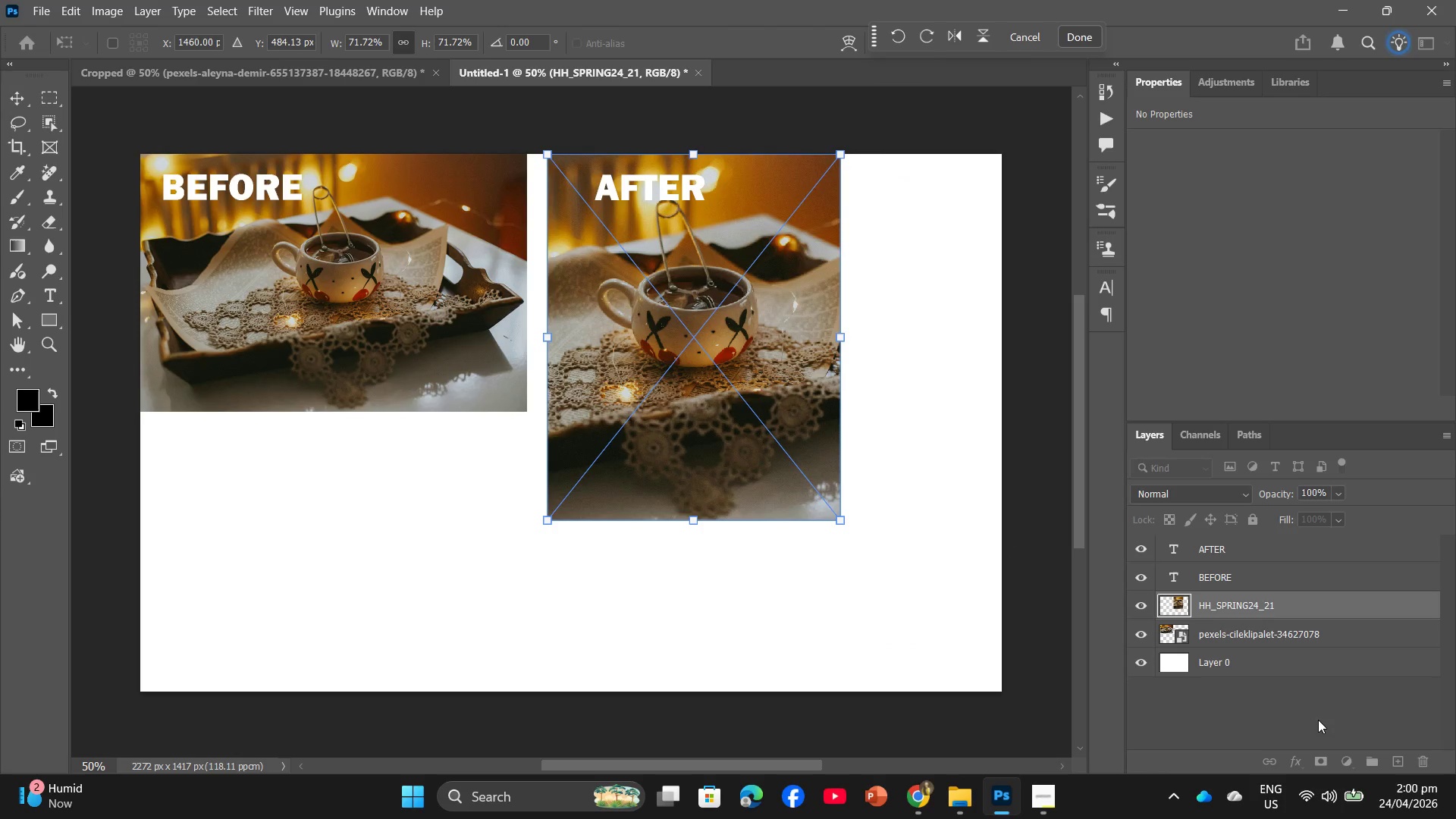 
left_click([1282, 664])
 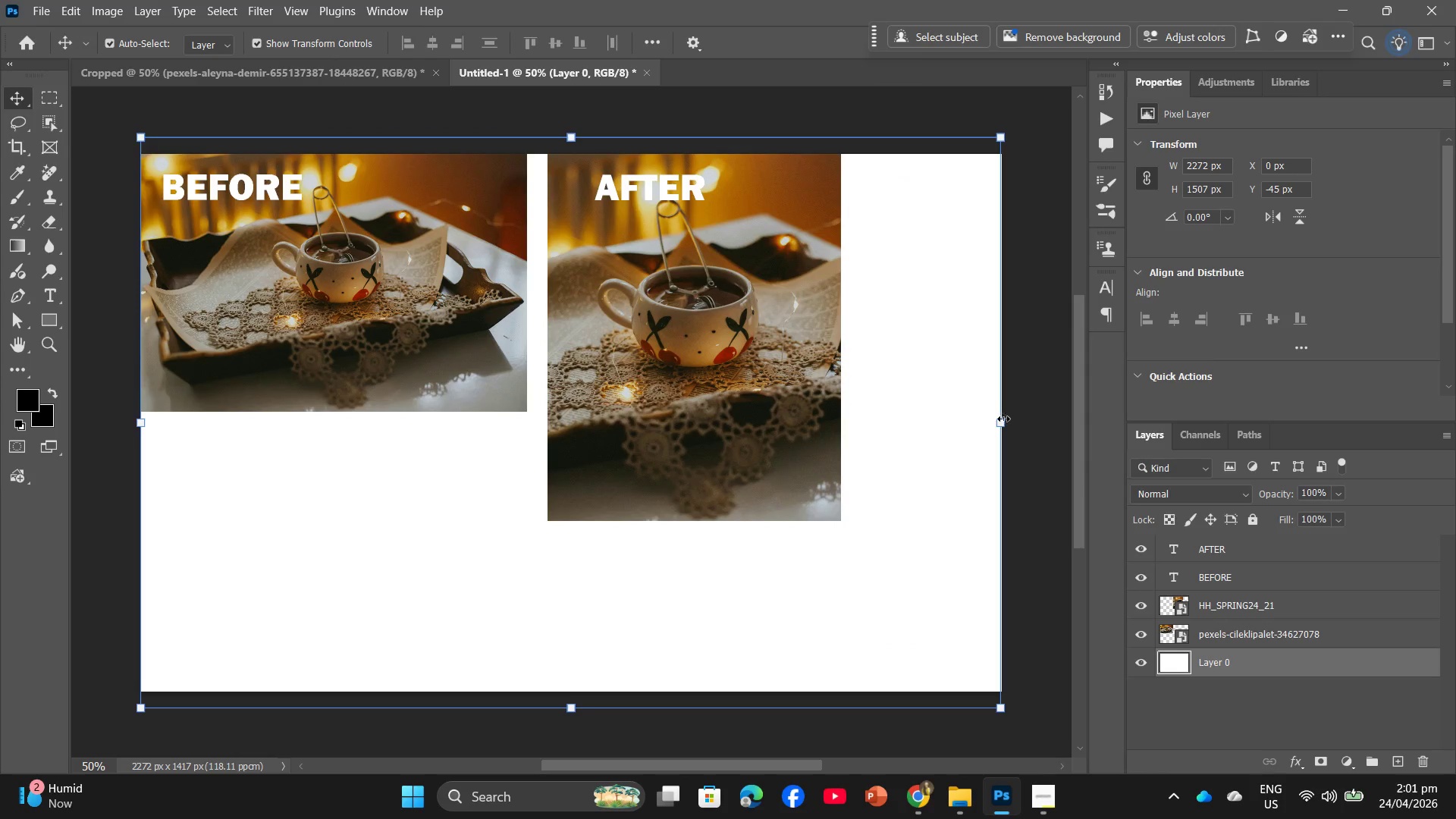 
left_click_drag(start_coordinate=[999, 421], to_coordinate=[925, 410])
 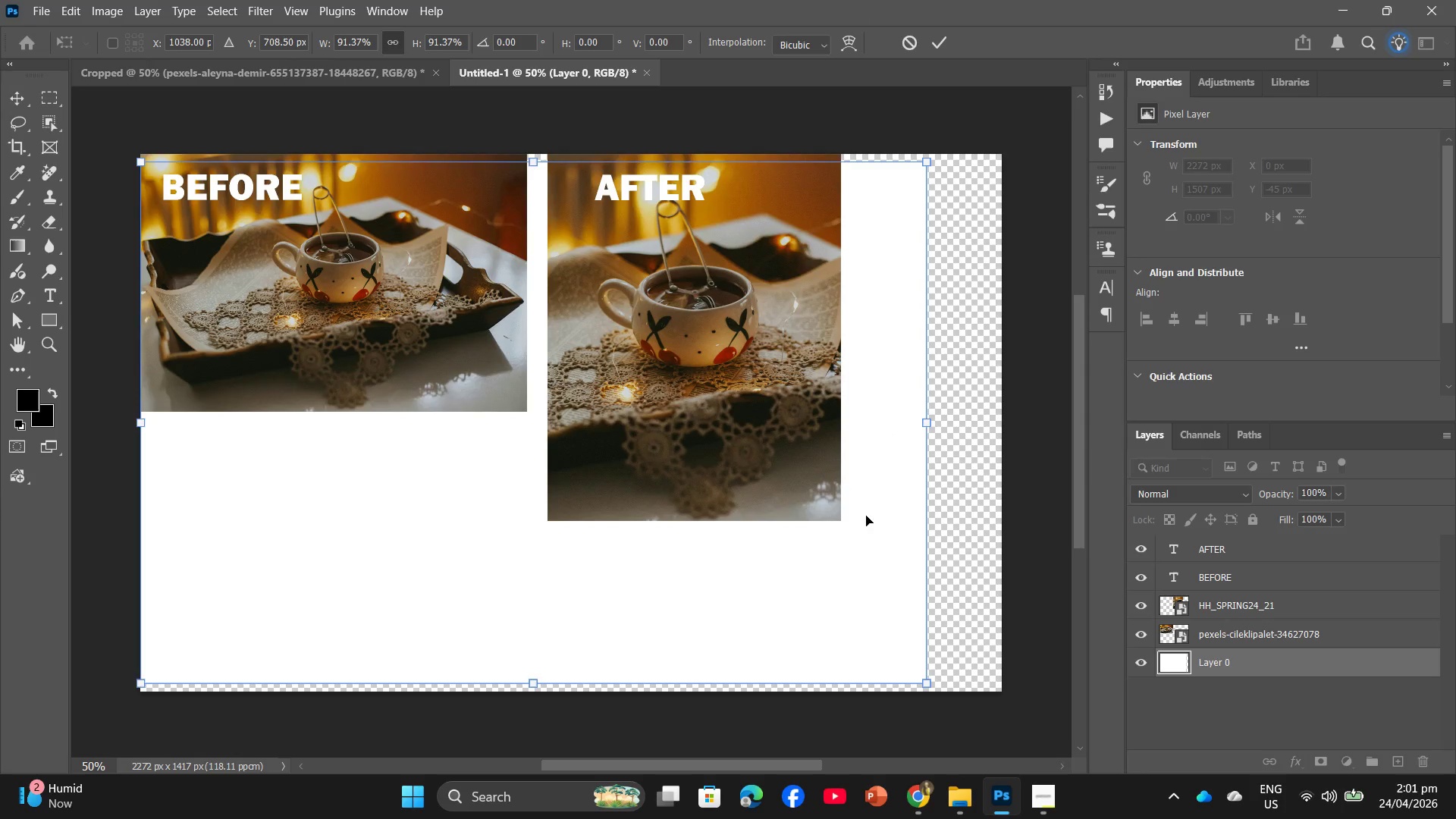 
left_click_drag(start_coordinate=[866, 516], to_coordinate=[872, 504])
 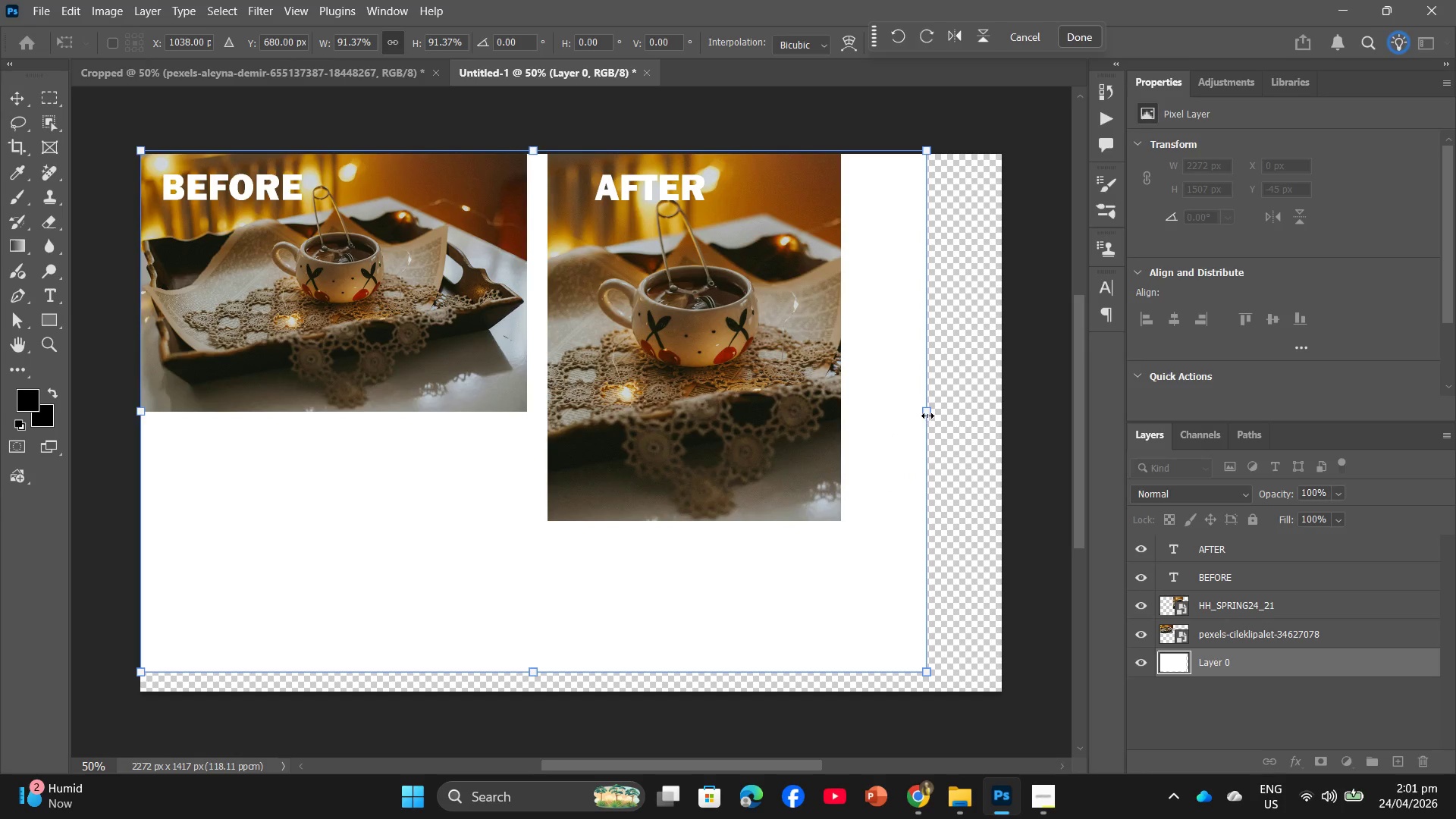 
left_click_drag(start_coordinate=[927, 415], to_coordinate=[892, 409])
 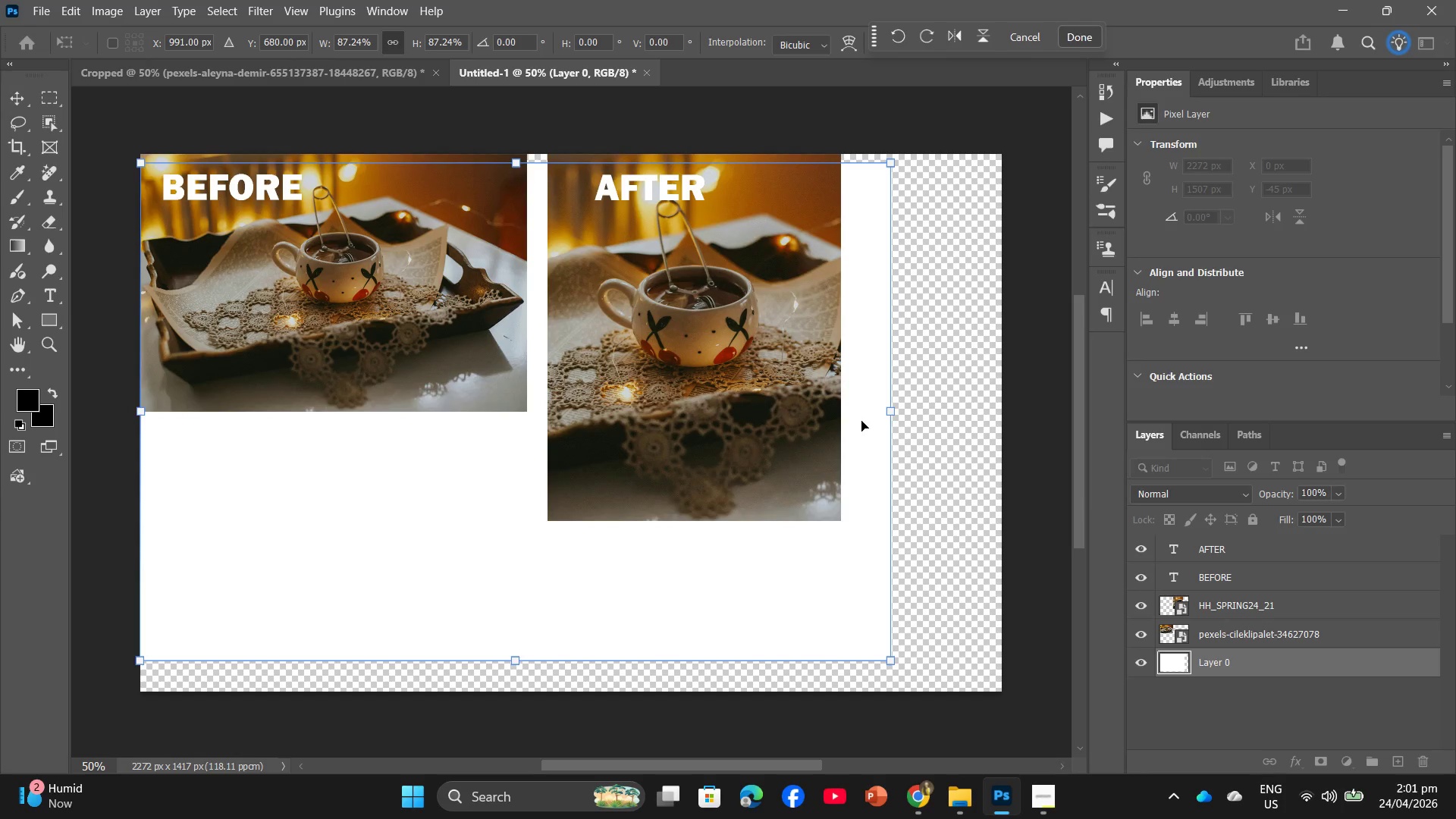 
left_click_drag(start_coordinate=[861, 421], to_coordinate=[860, 410])
 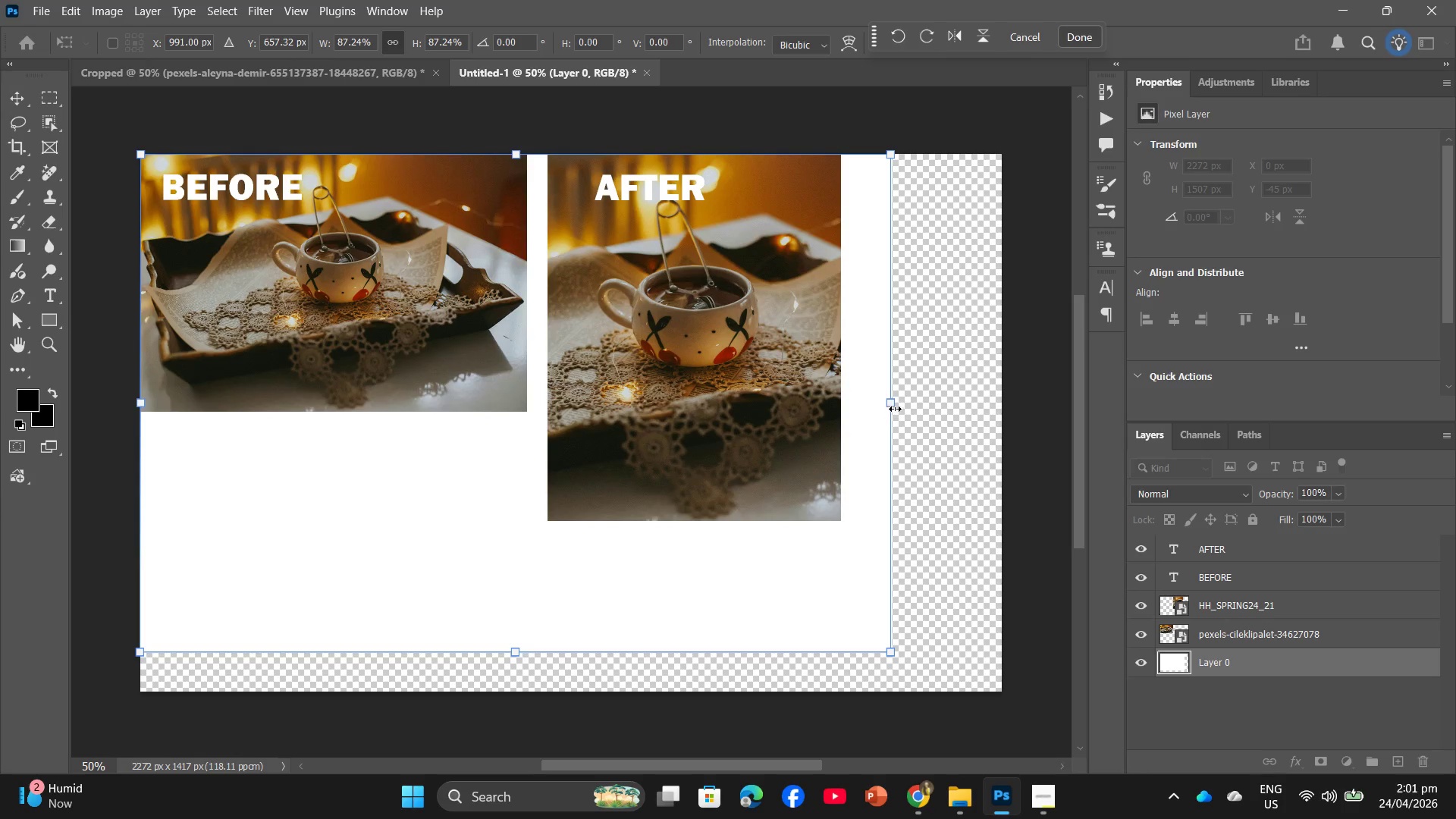 
left_click_drag(start_coordinate=[893, 407], to_coordinate=[873, 404])
 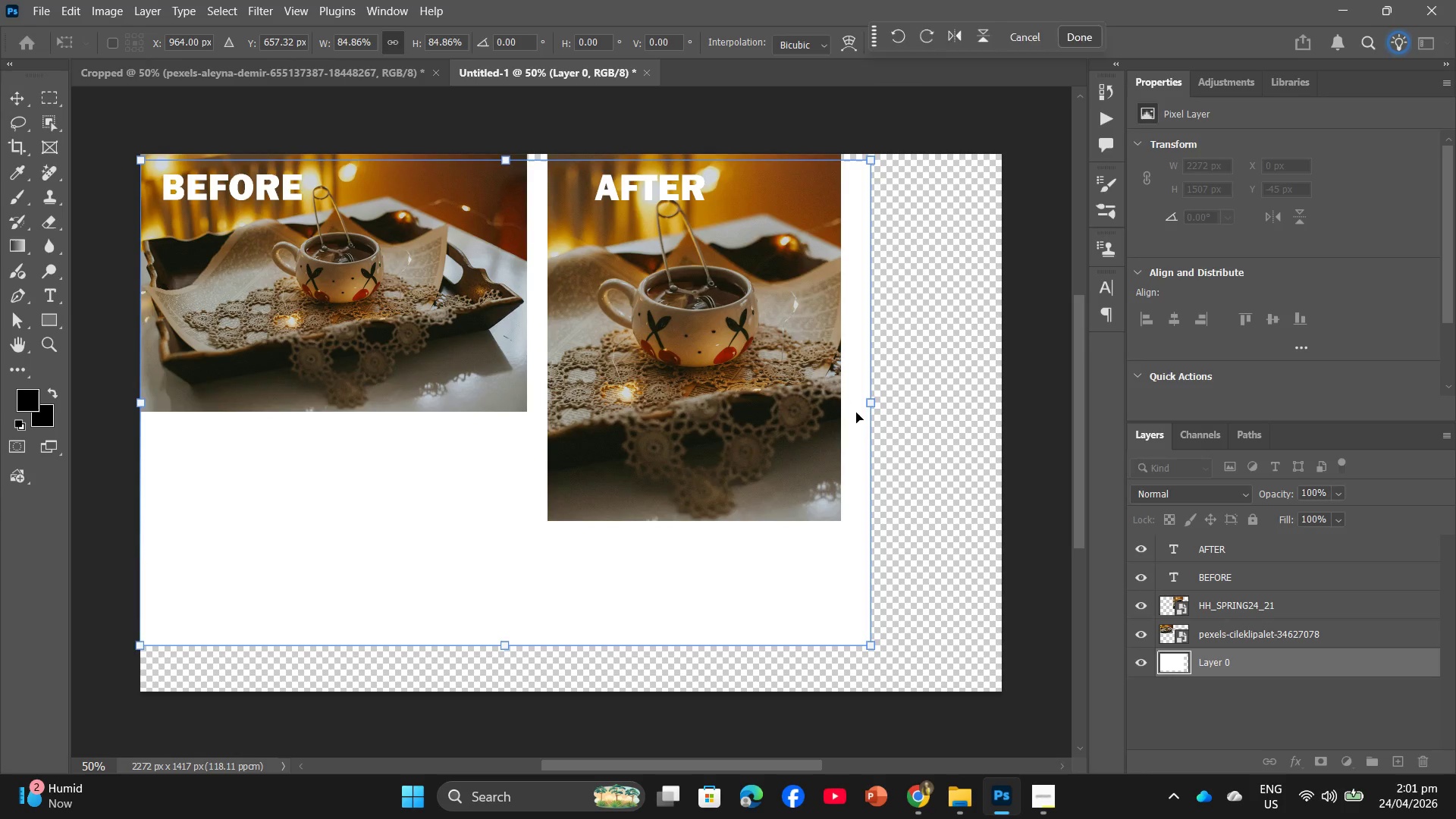 
left_click_drag(start_coordinate=[856, 413], to_coordinate=[857, 407])
 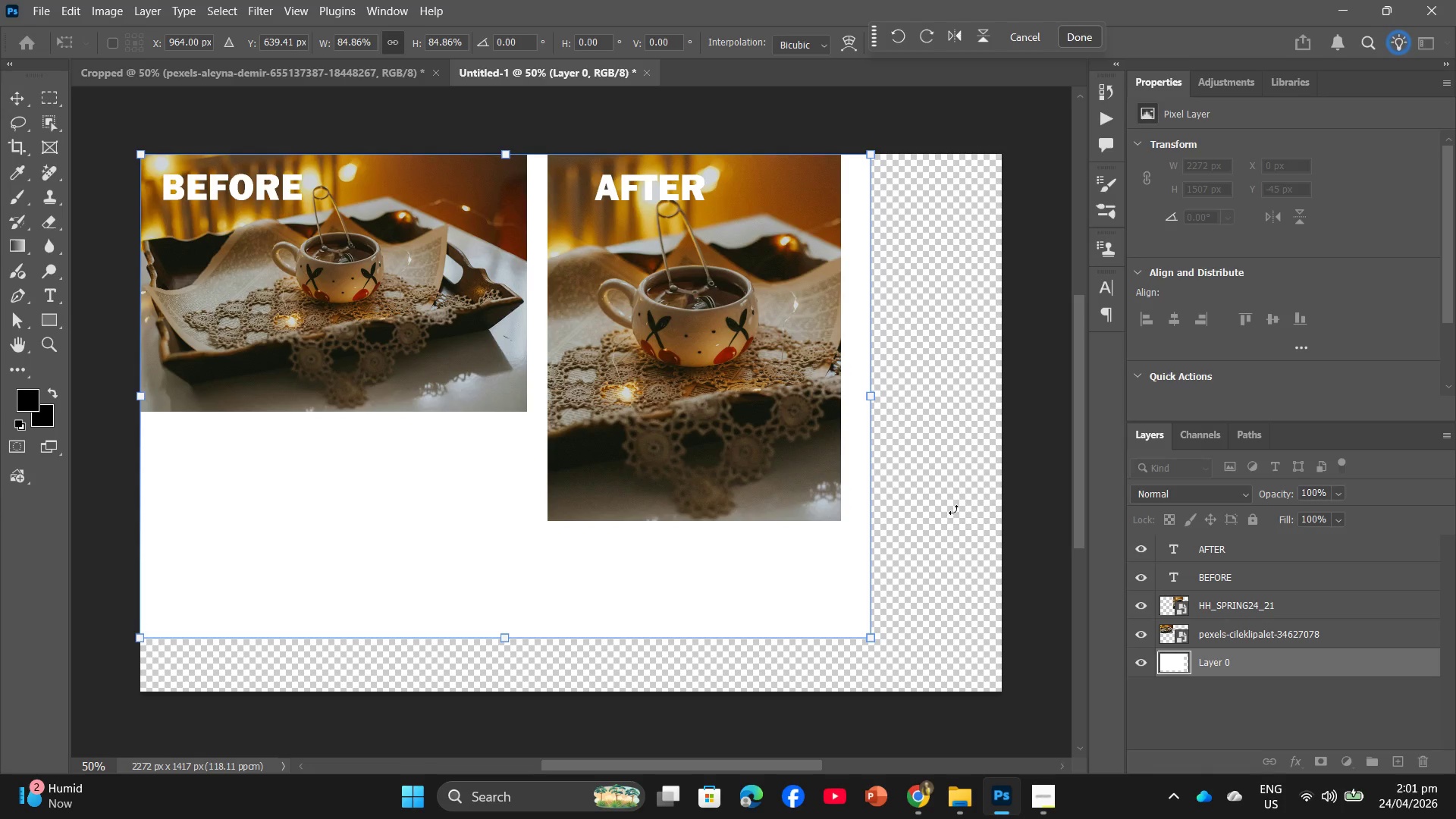 
left_click([10, 142])
 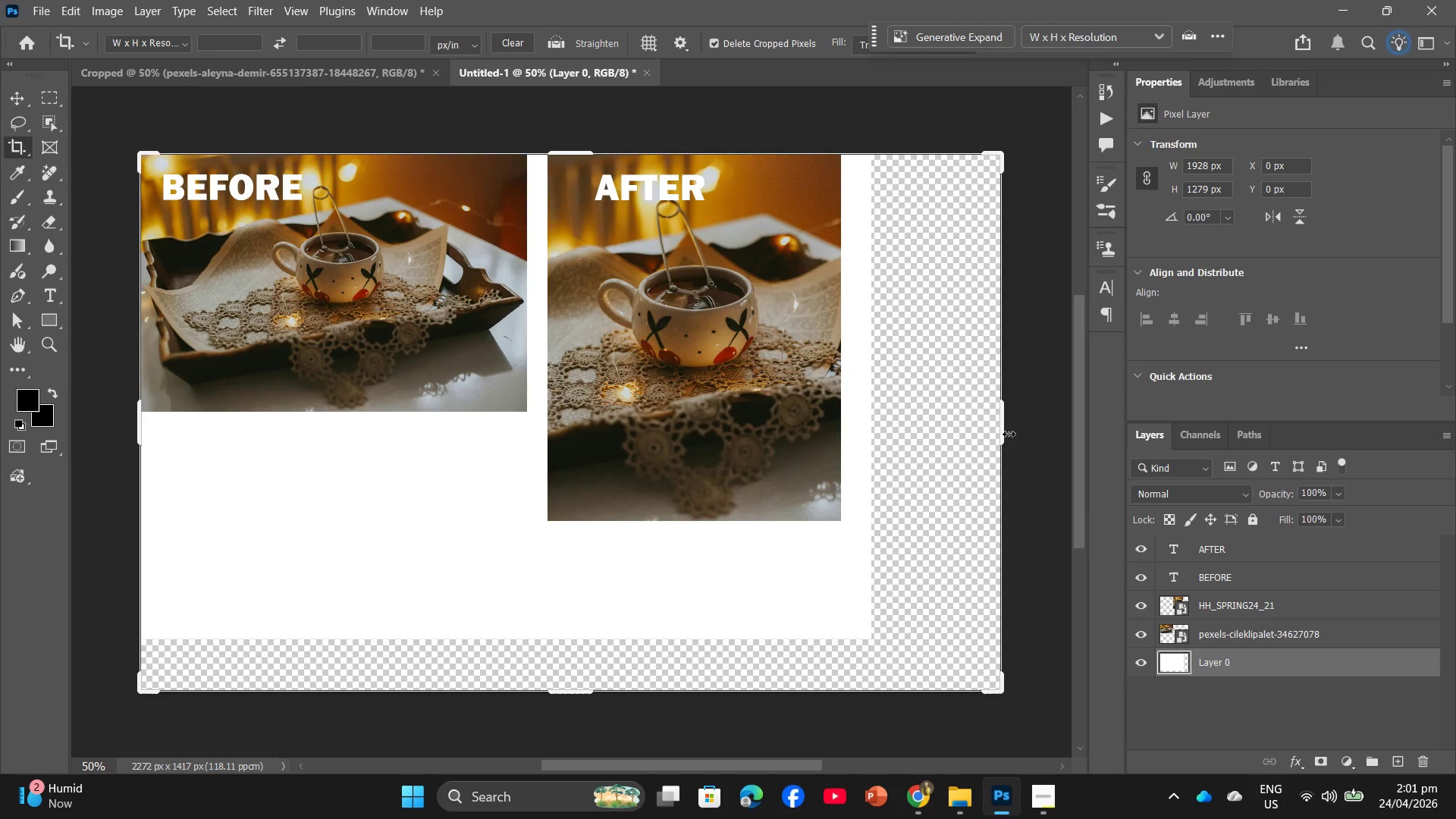 
left_click_drag(start_coordinate=[1003, 422], to_coordinate=[938, 400])
 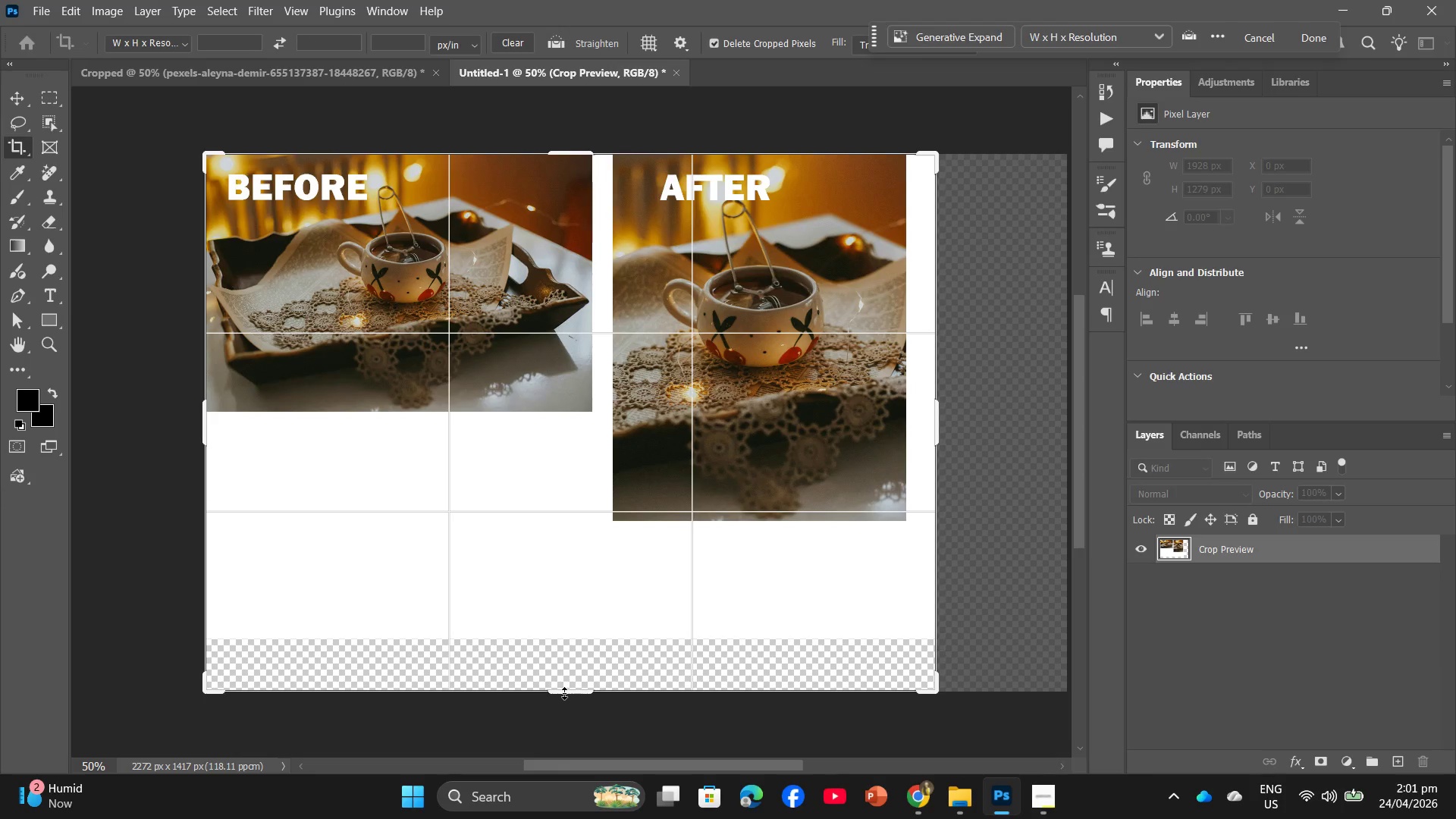 
left_click_drag(start_coordinate=[566, 692], to_coordinate=[590, 627])
 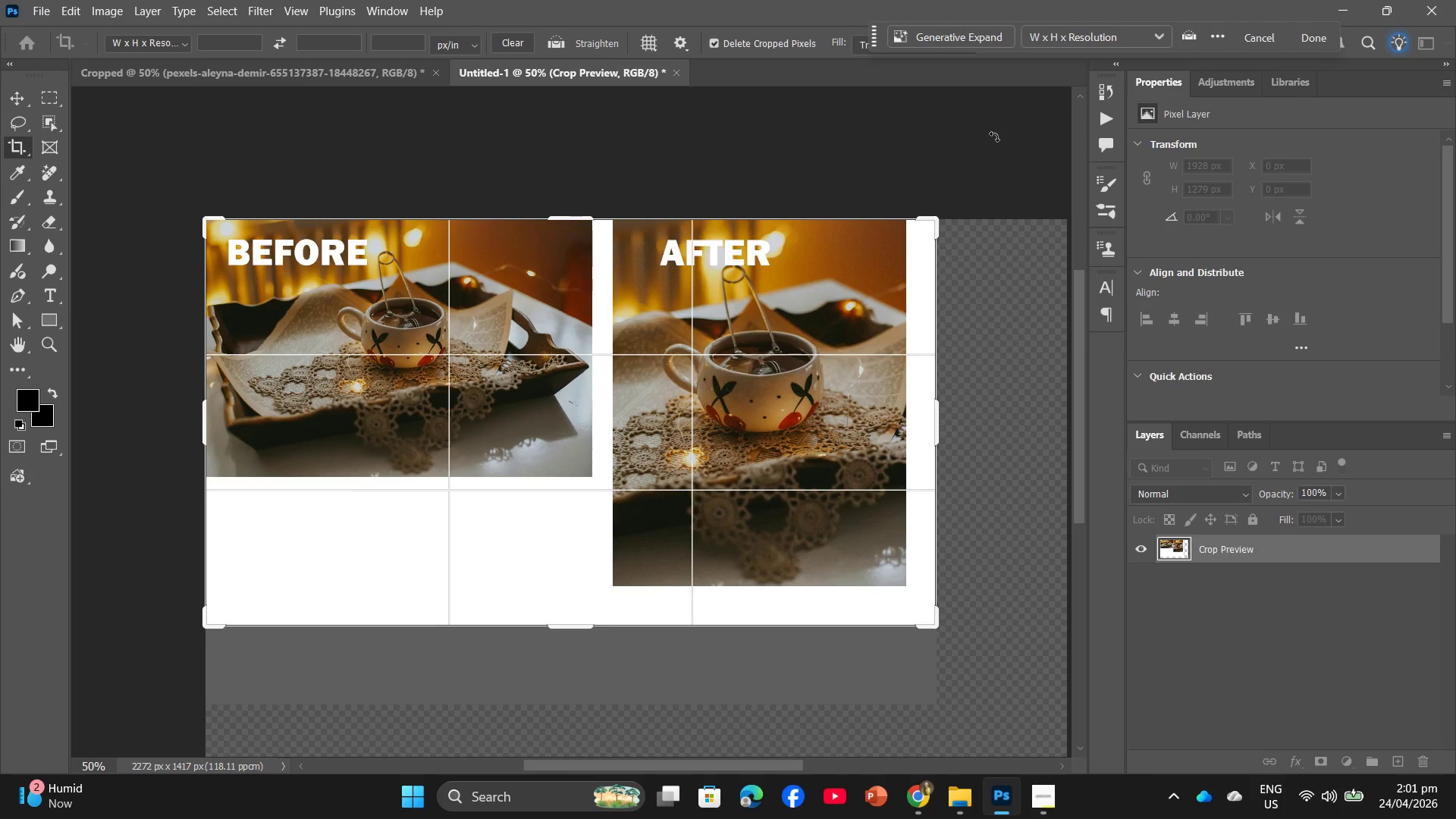 
key(Enter)
 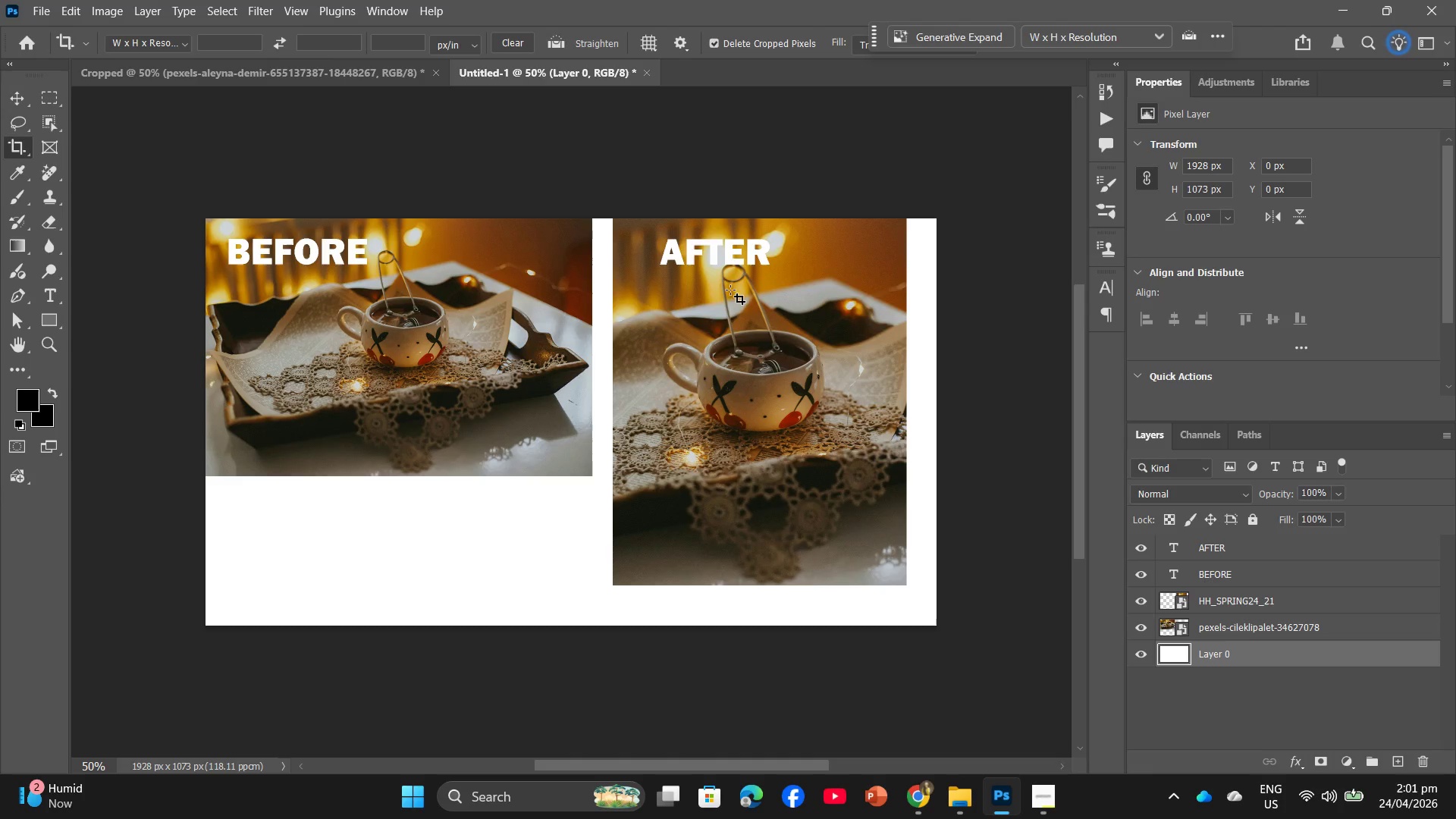 
left_click_drag(start_coordinate=[529, 369], to_coordinate=[529, 378])
 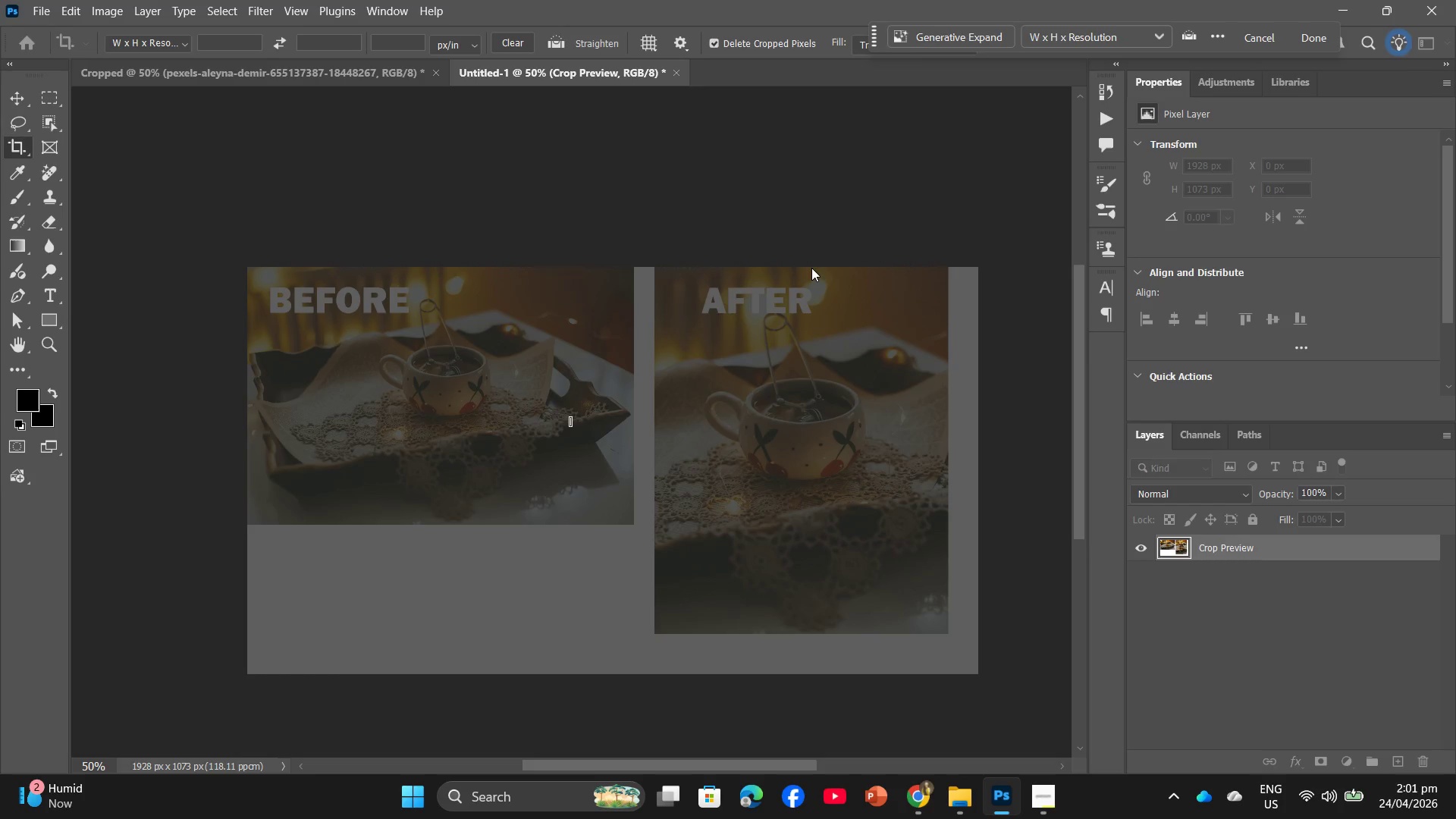 
key(Control+Z)
 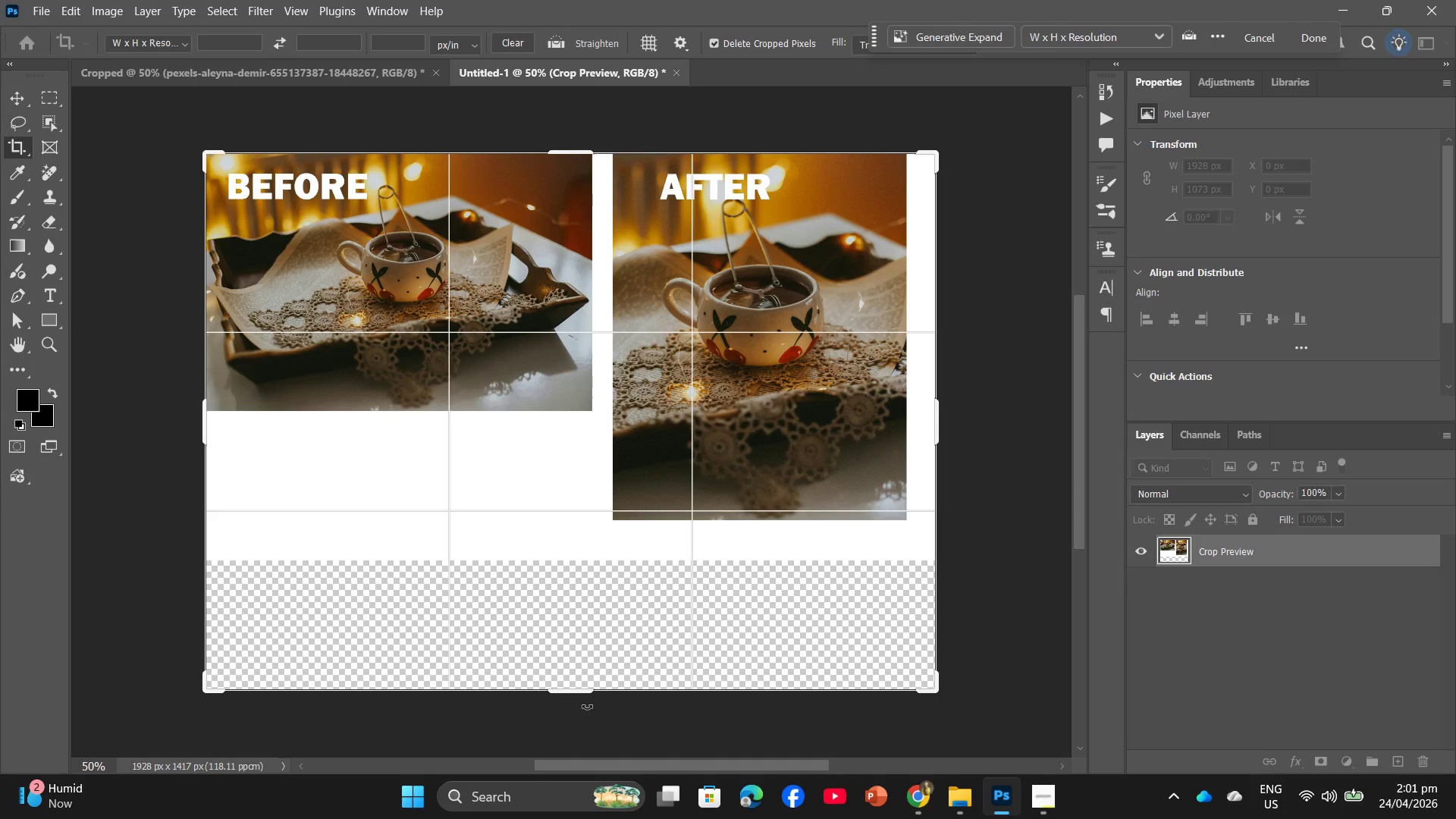 
left_click_drag(start_coordinate=[569, 690], to_coordinate=[588, 623])
 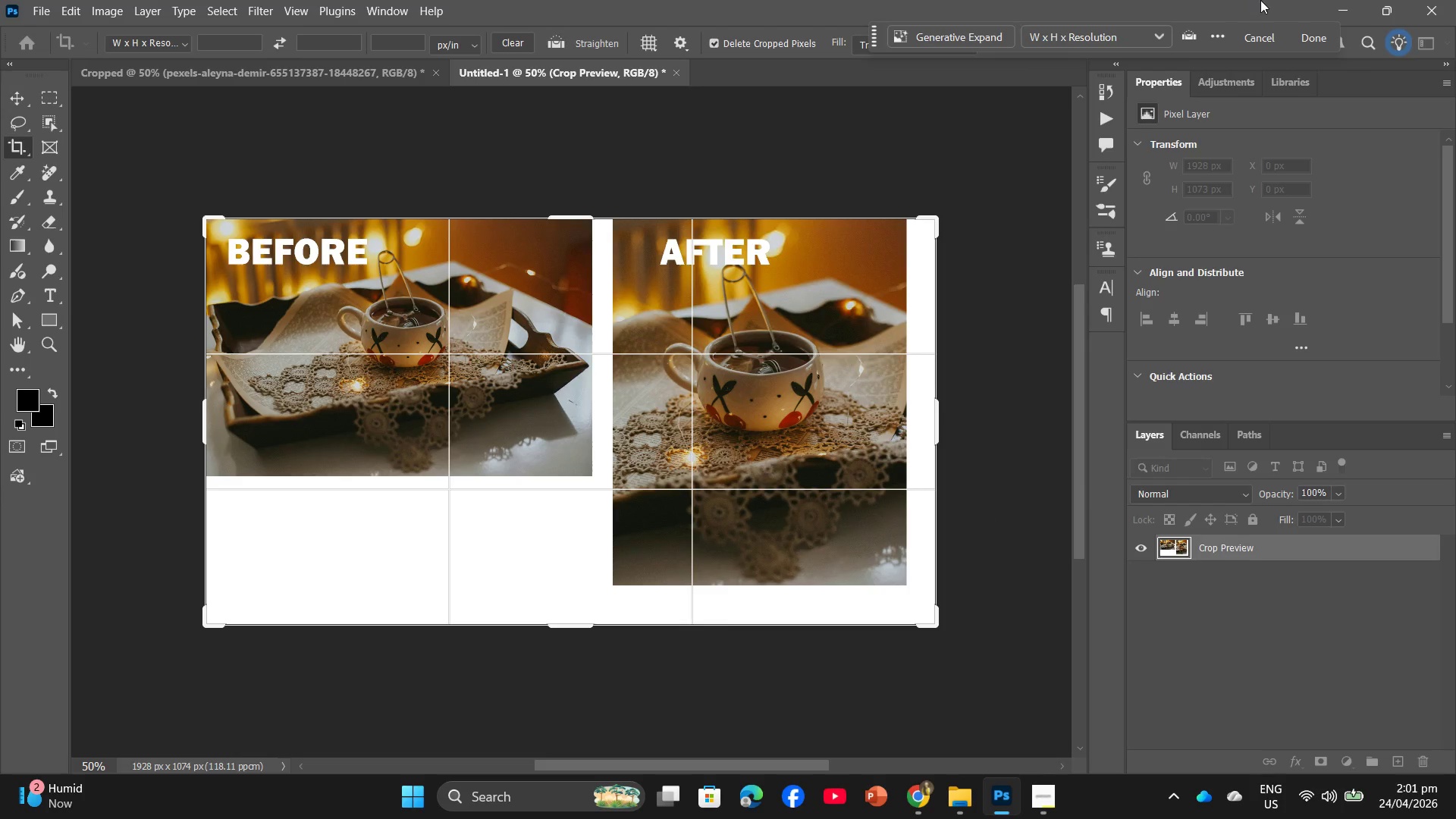 
left_click([1312, 38])
 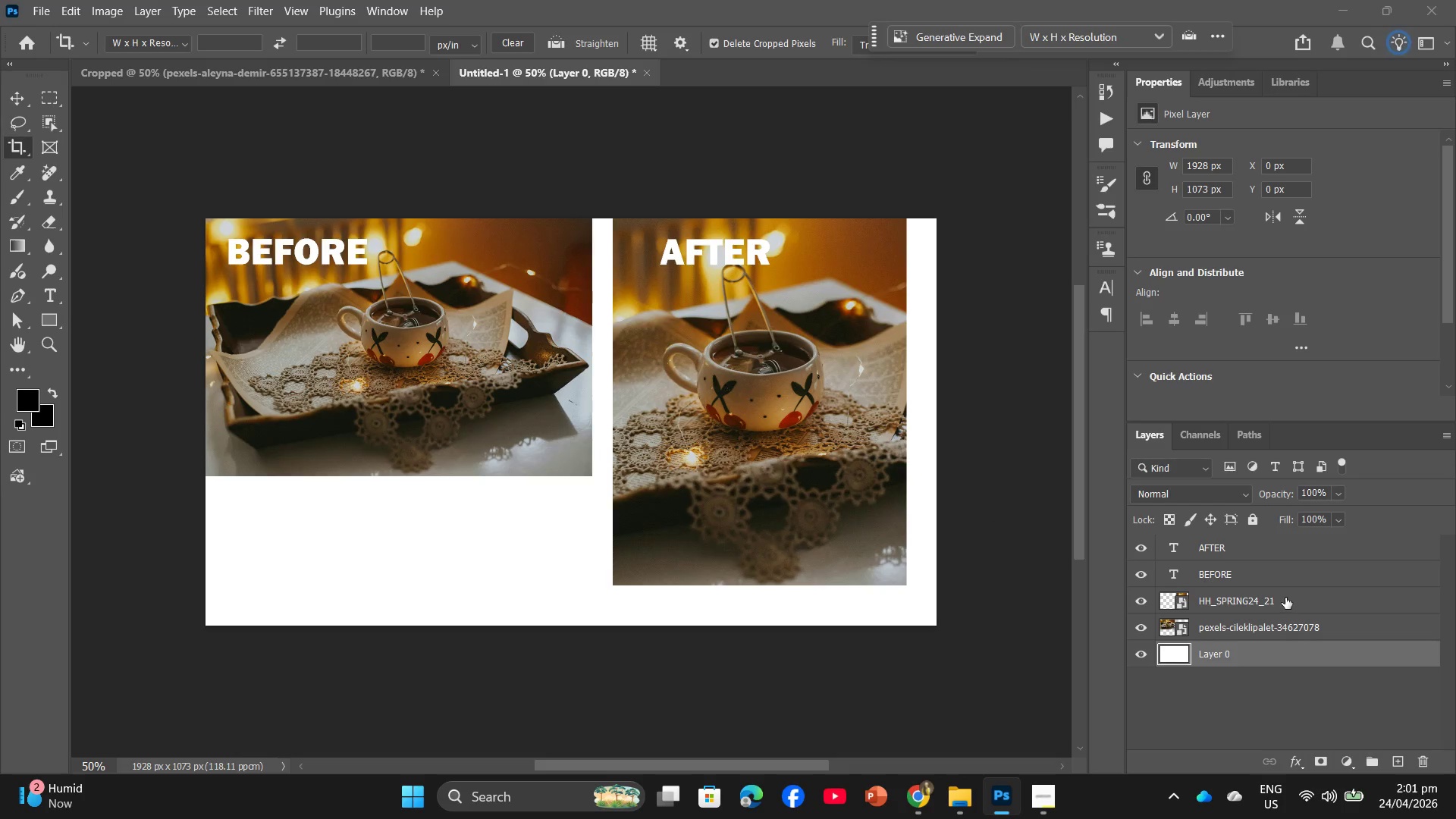 
left_click([1261, 631])
 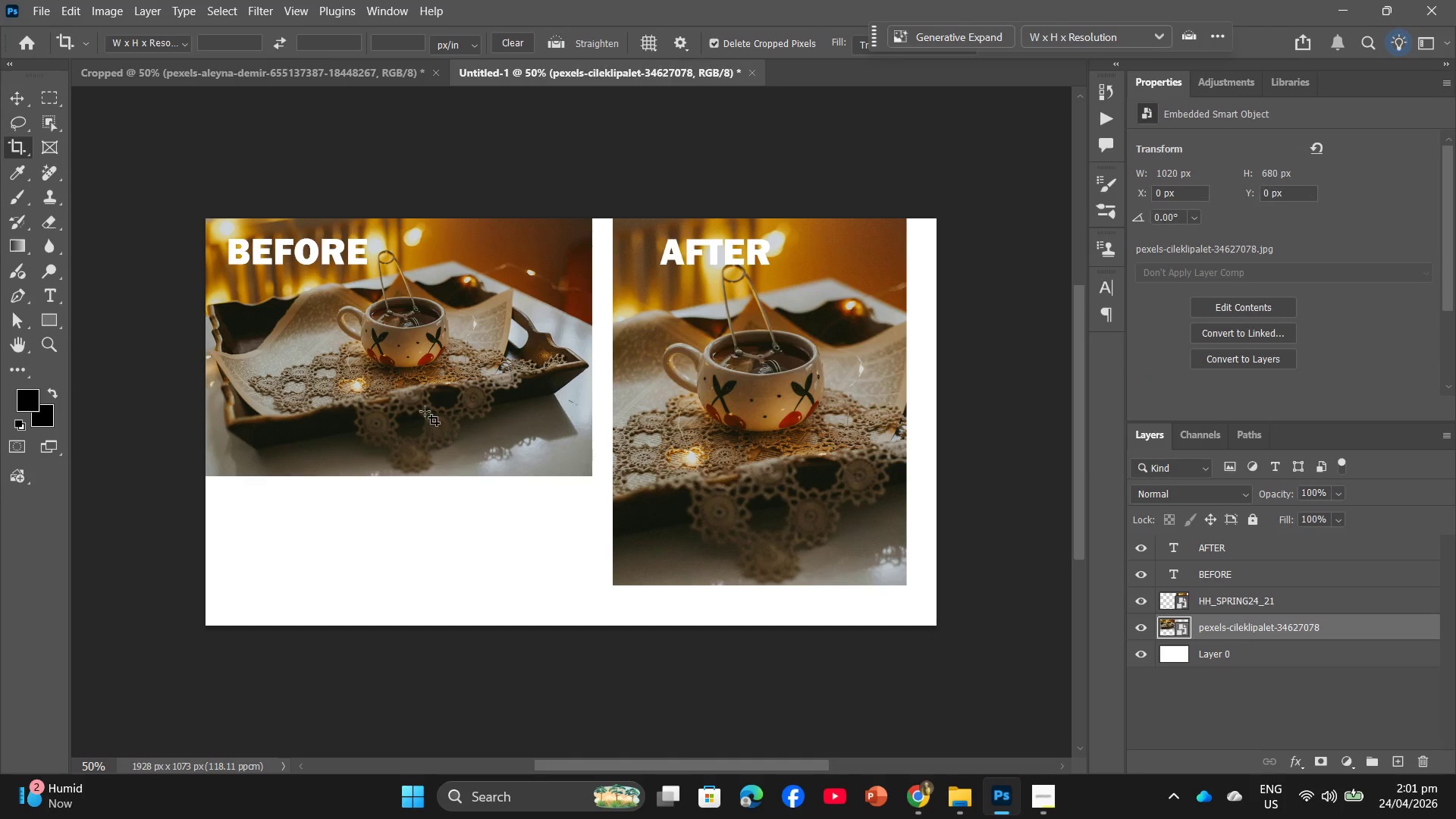 
left_click_drag(start_coordinate=[428, 406], to_coordinate=[428, 417])
 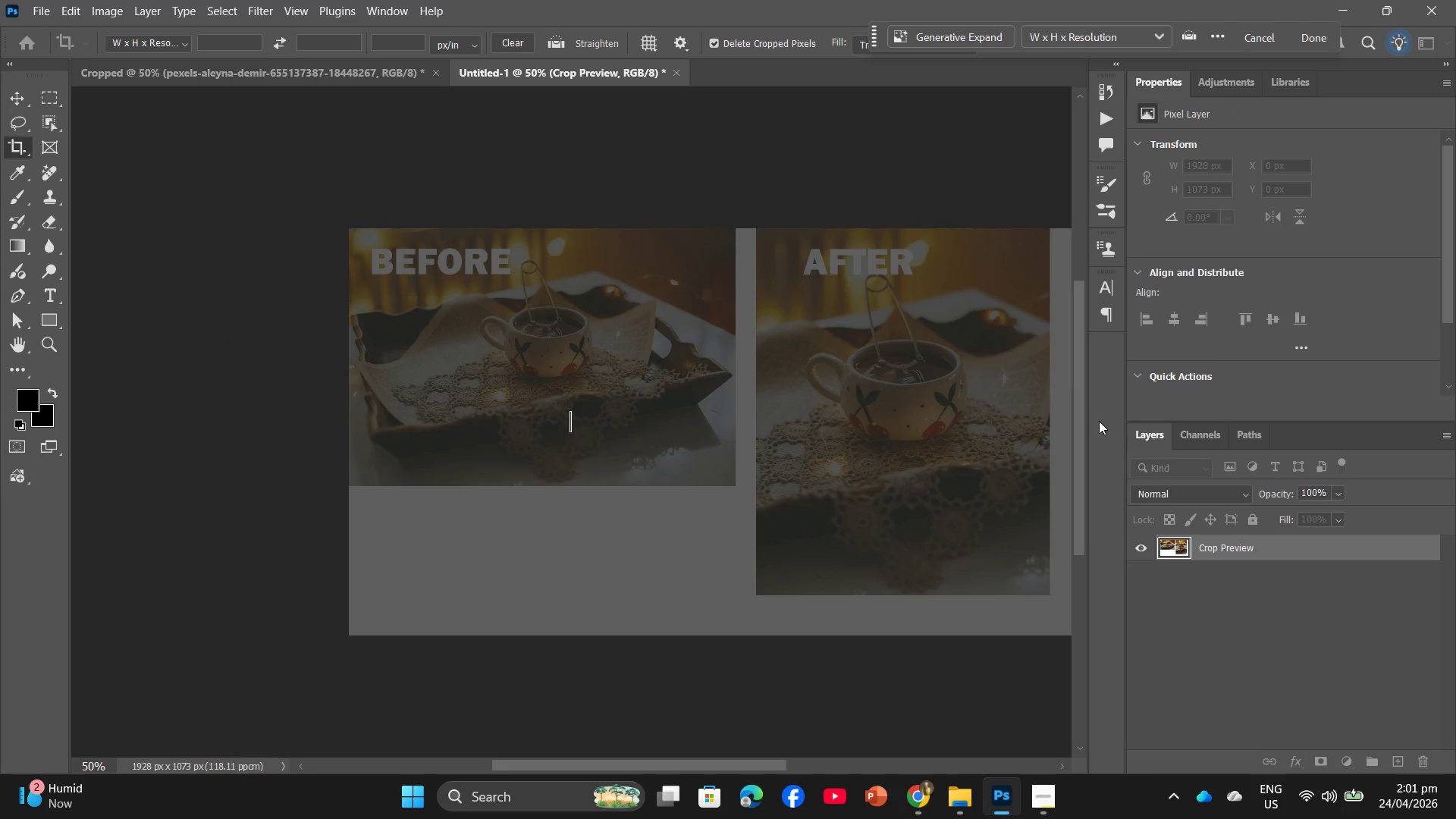 
key(Control+Z)
 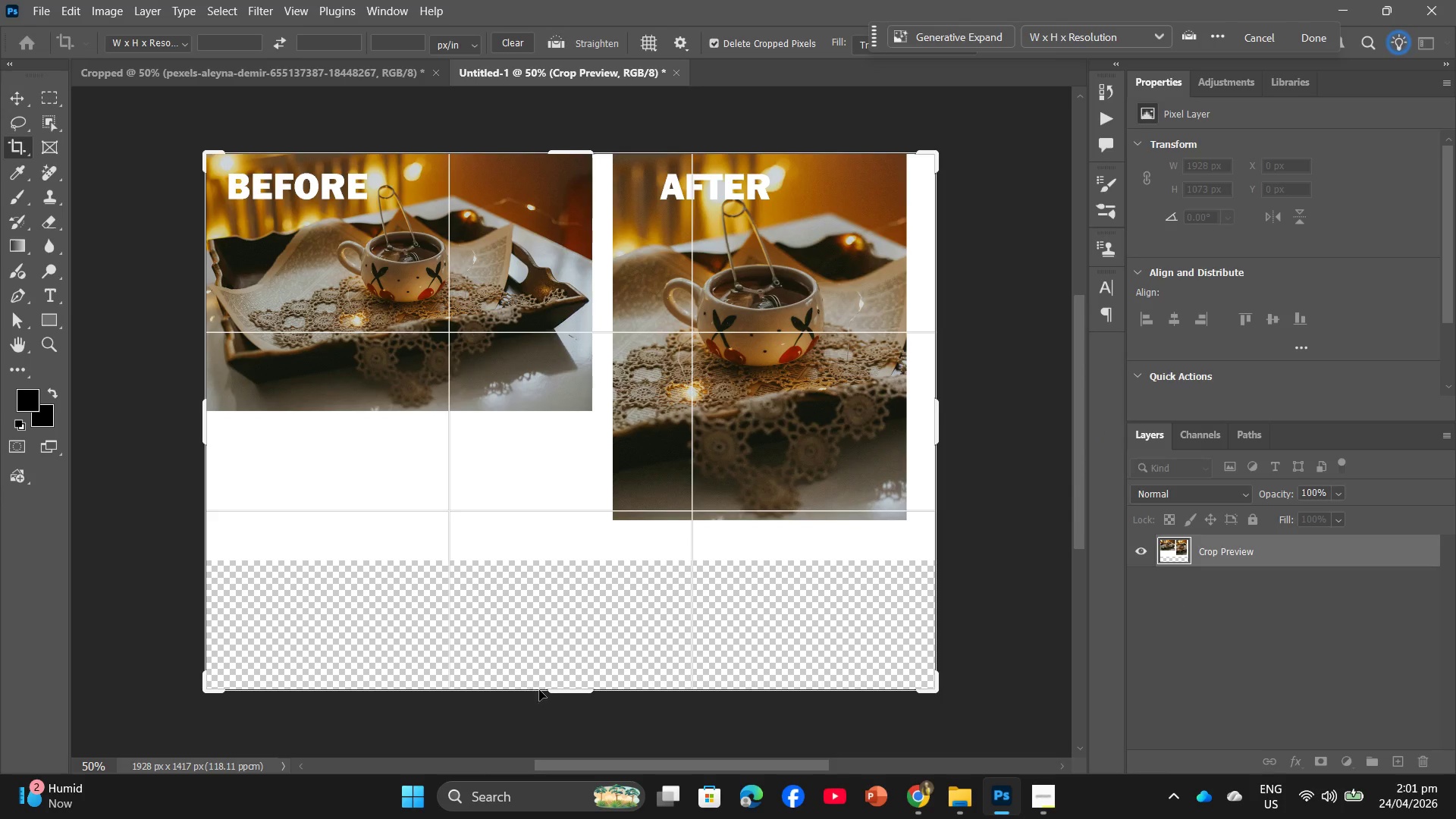 
left_click_drag(start_coordinate=[565, 689], to_coordinate=[582, 625])
 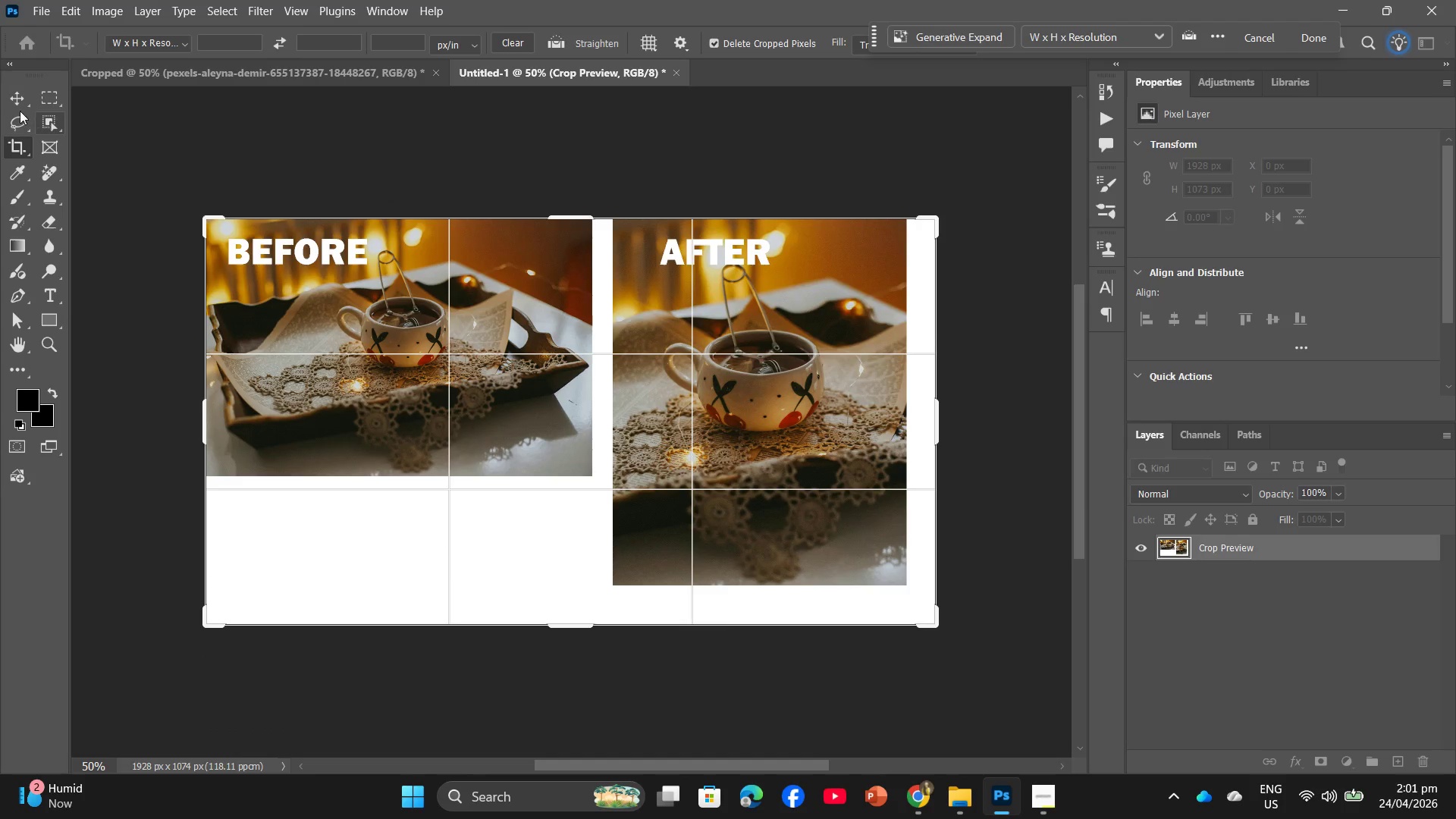 
left_click([18, 108])
 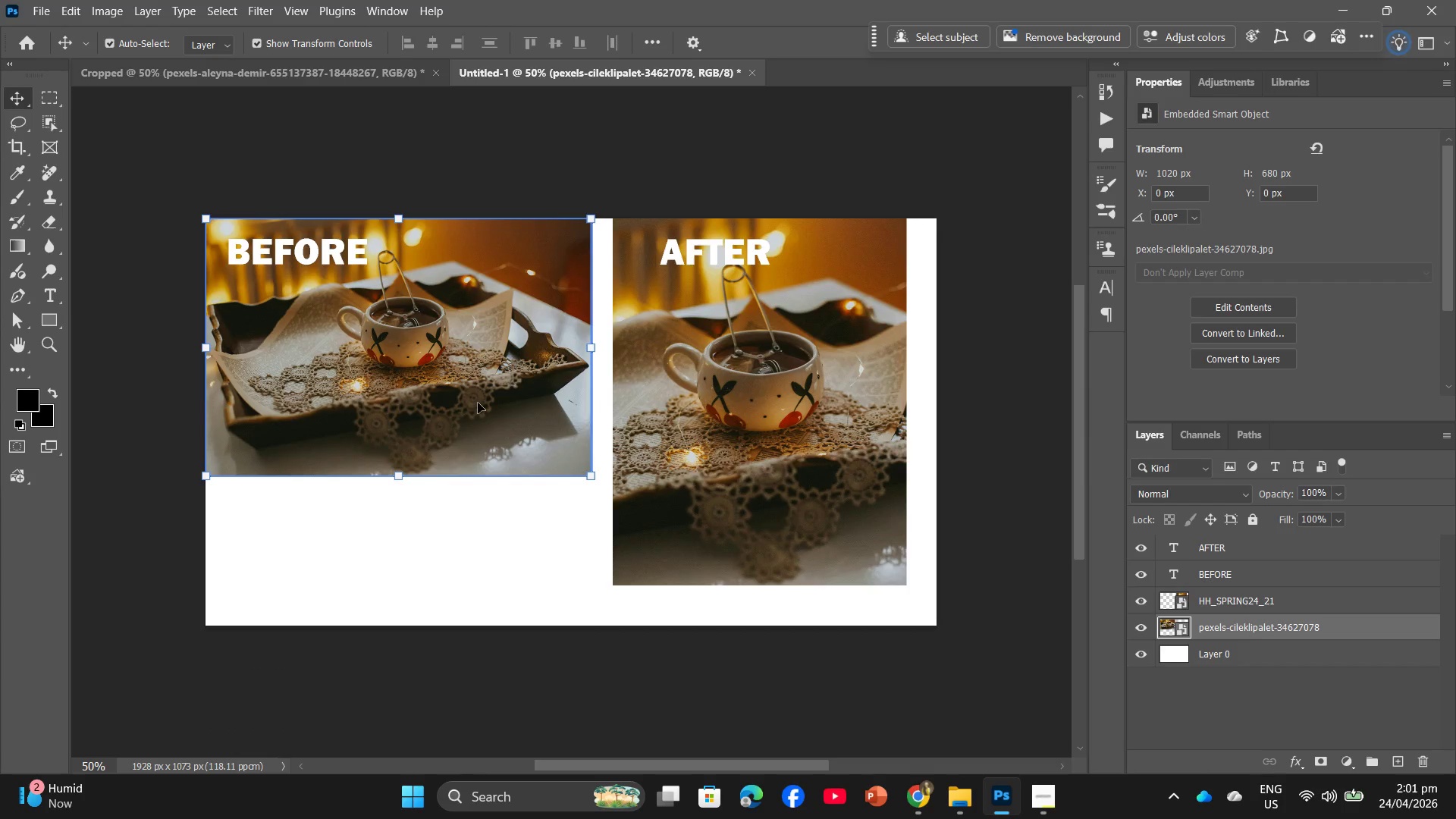 
left_click_drag(start_coordinate=[468, 392], to_coordinate=[472, 400])
 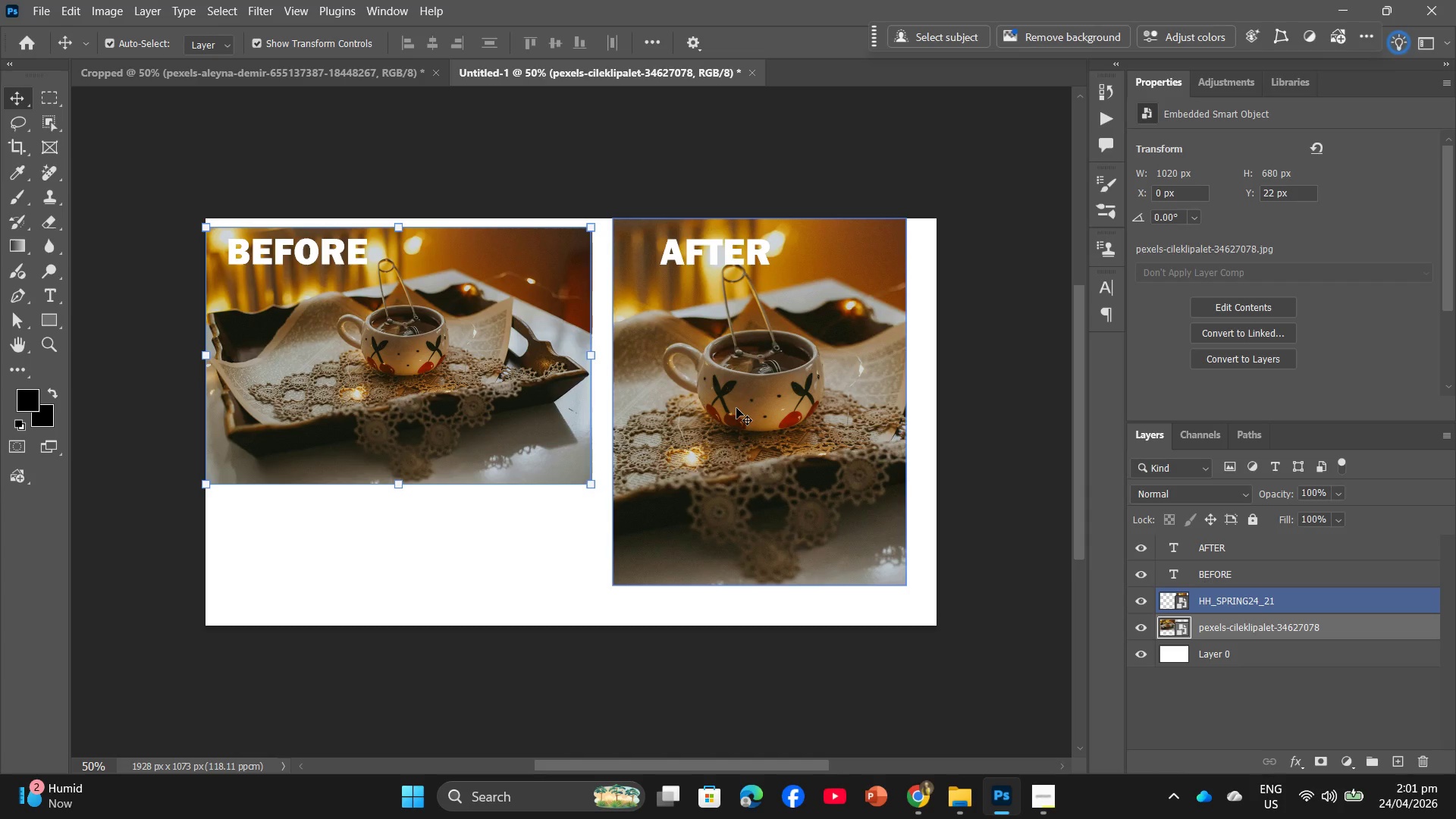 
left_click_drag(start_coordinate=[736, 408], to_coordinate=[739, 416])
 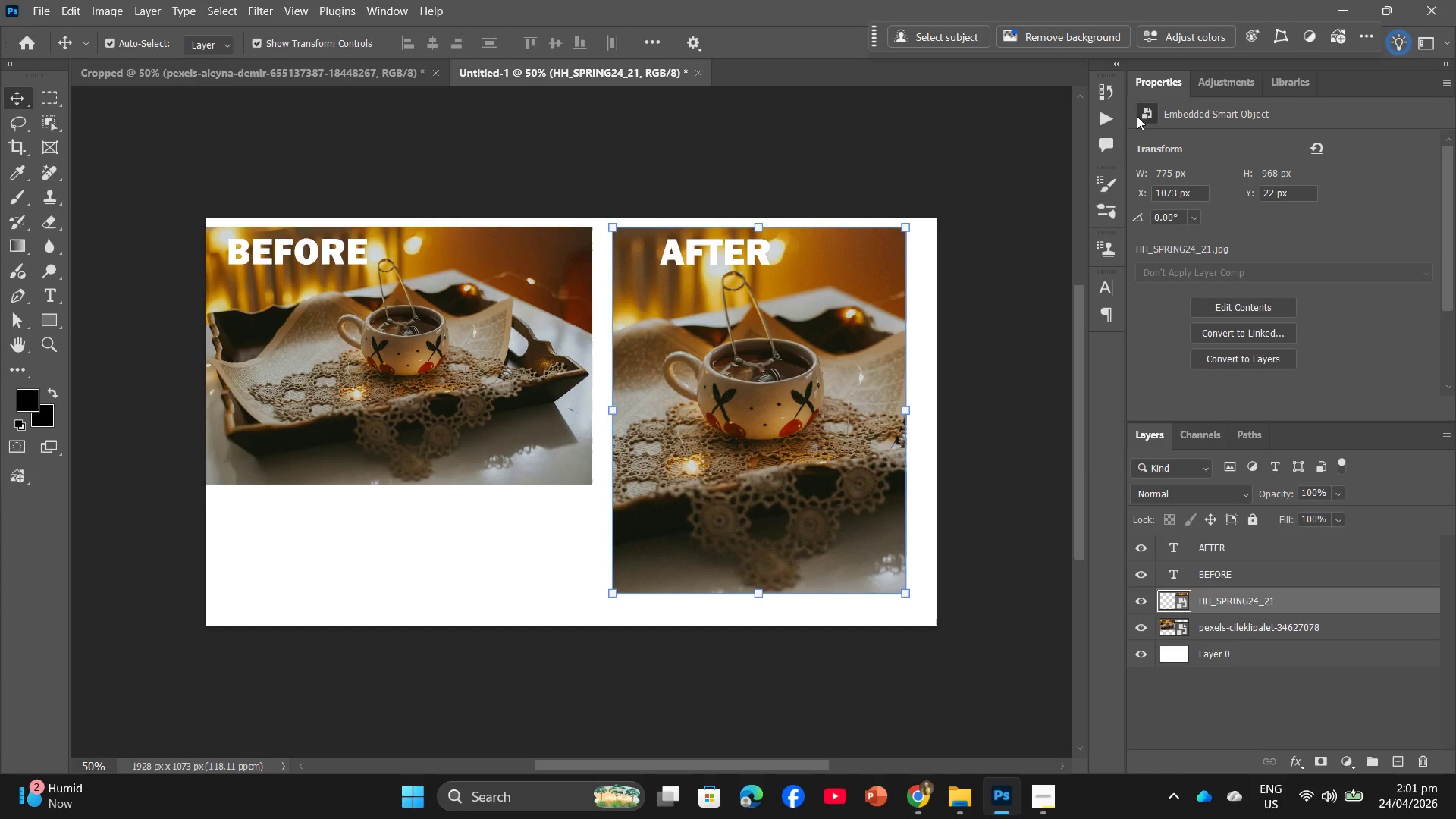 
left_click([1053, 152])
 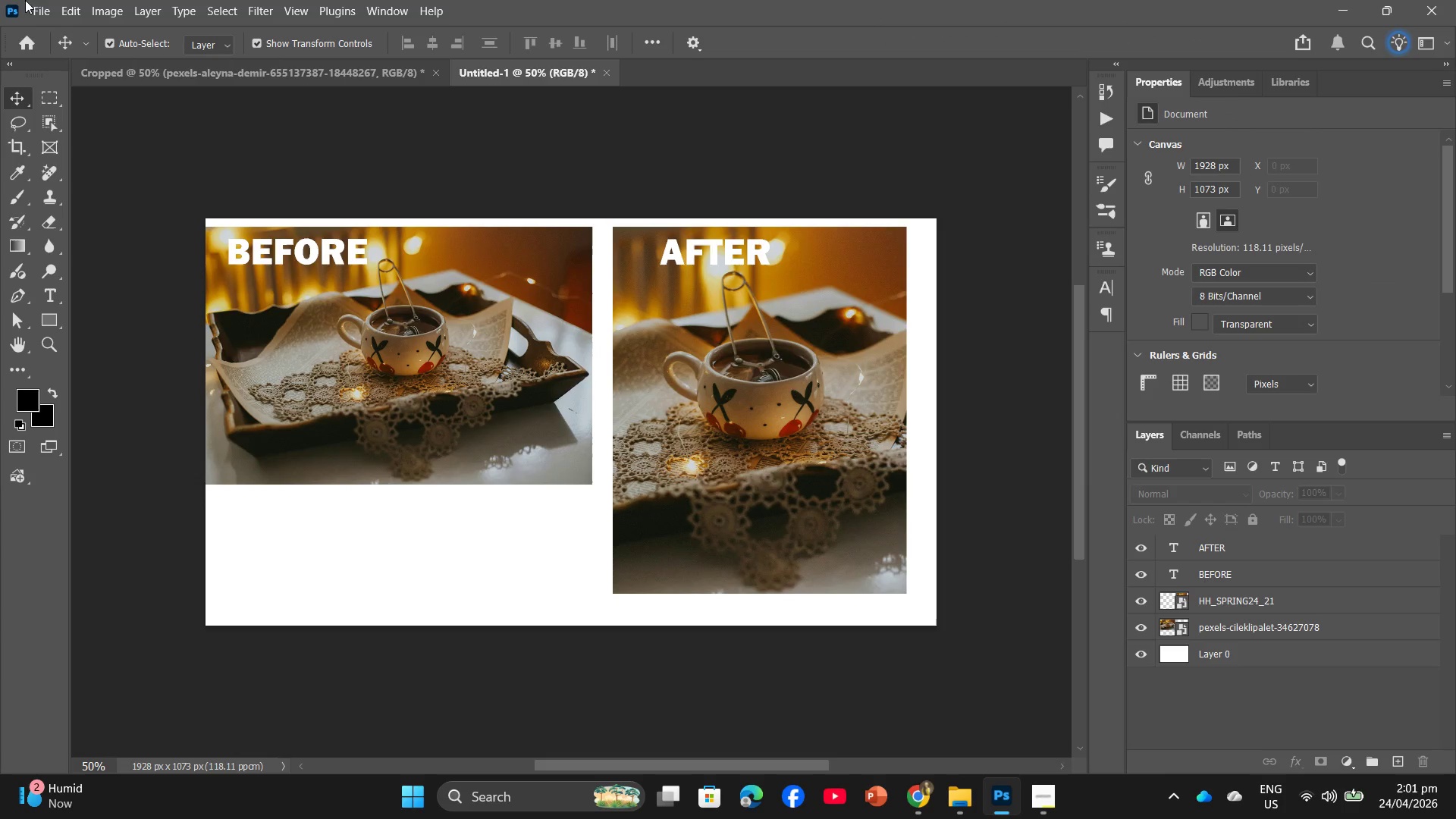 
left_click([42, 2])
 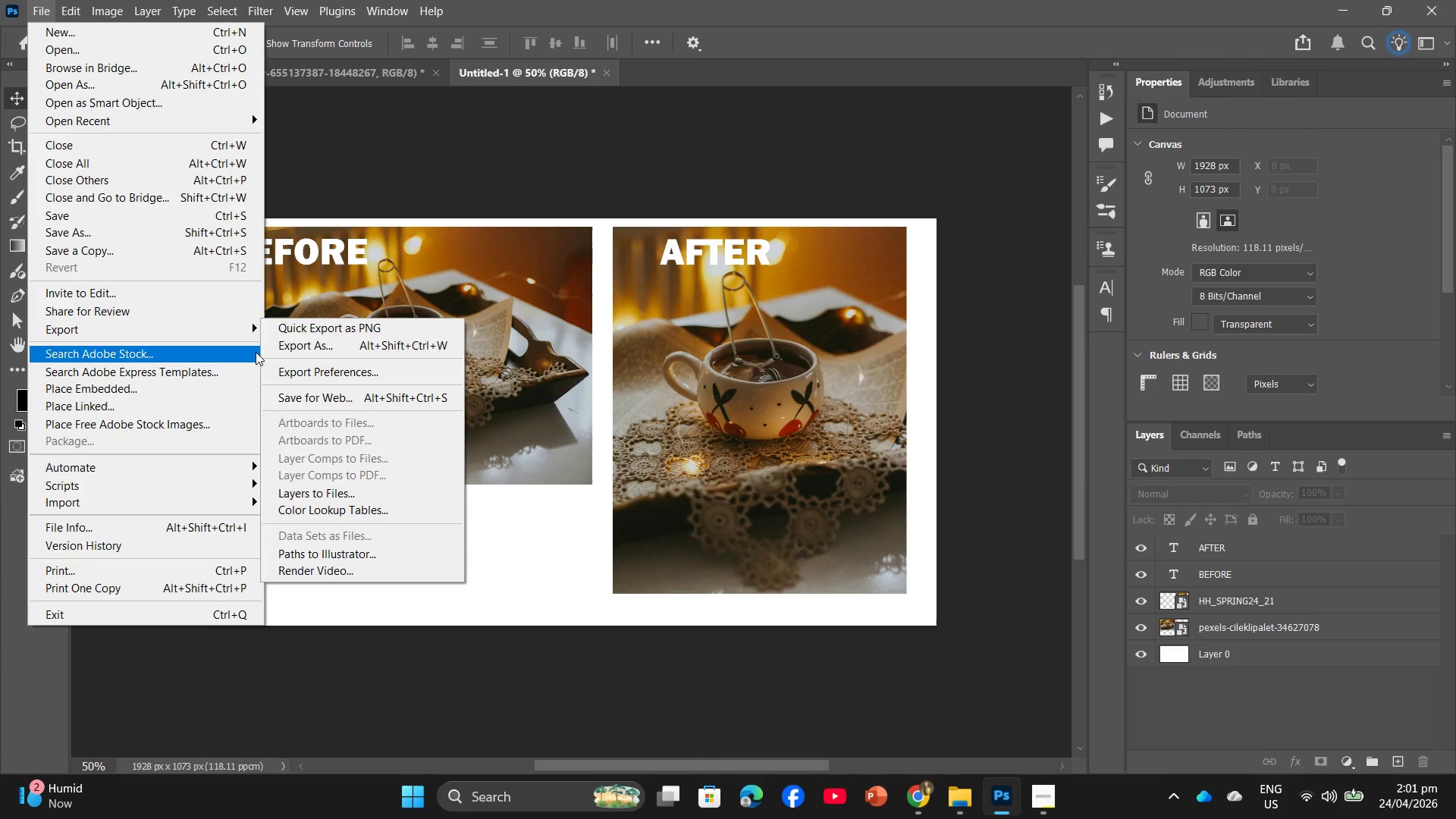 
left_click([318, 347])
 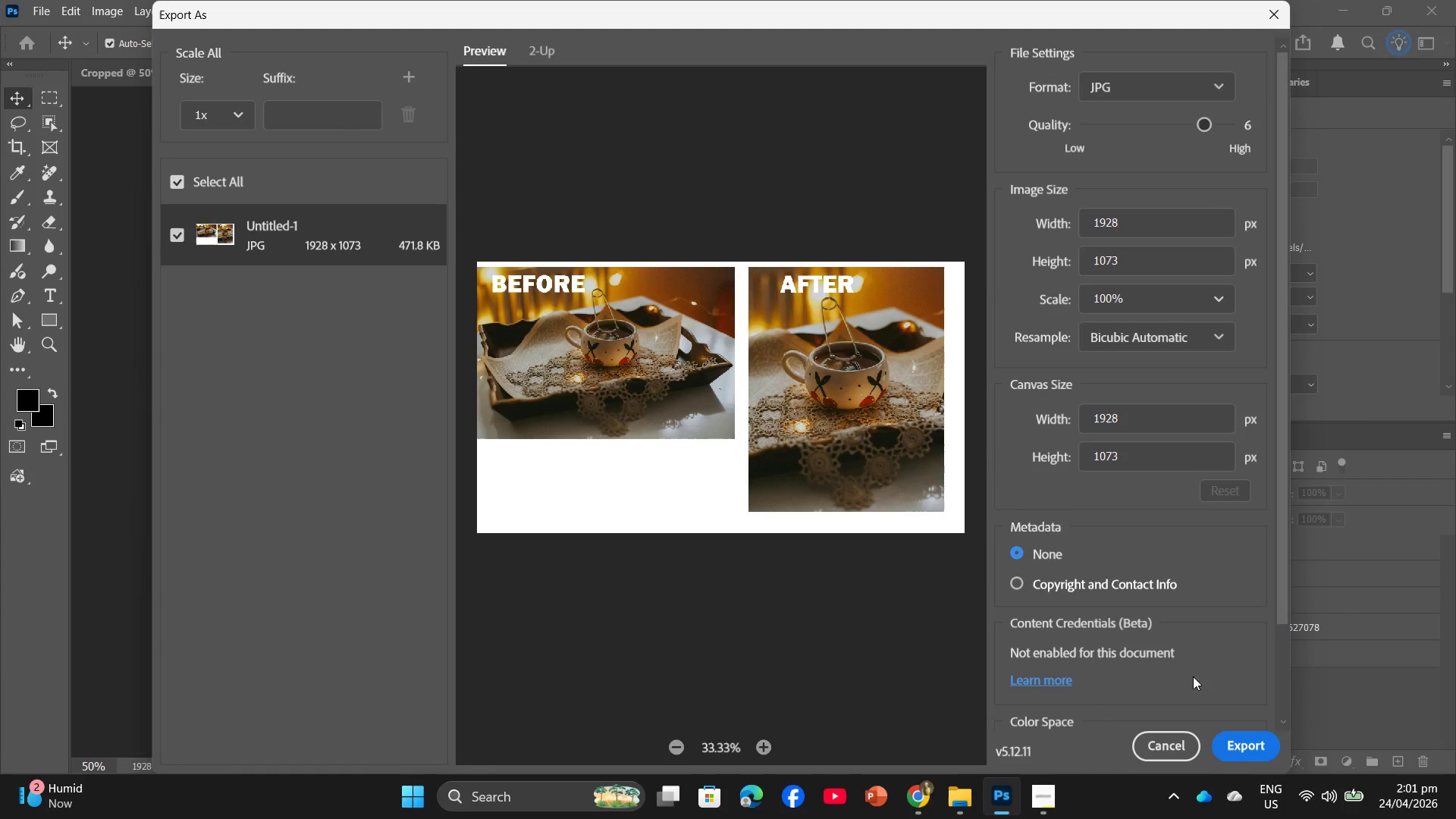 
left_click([1238, 751])
 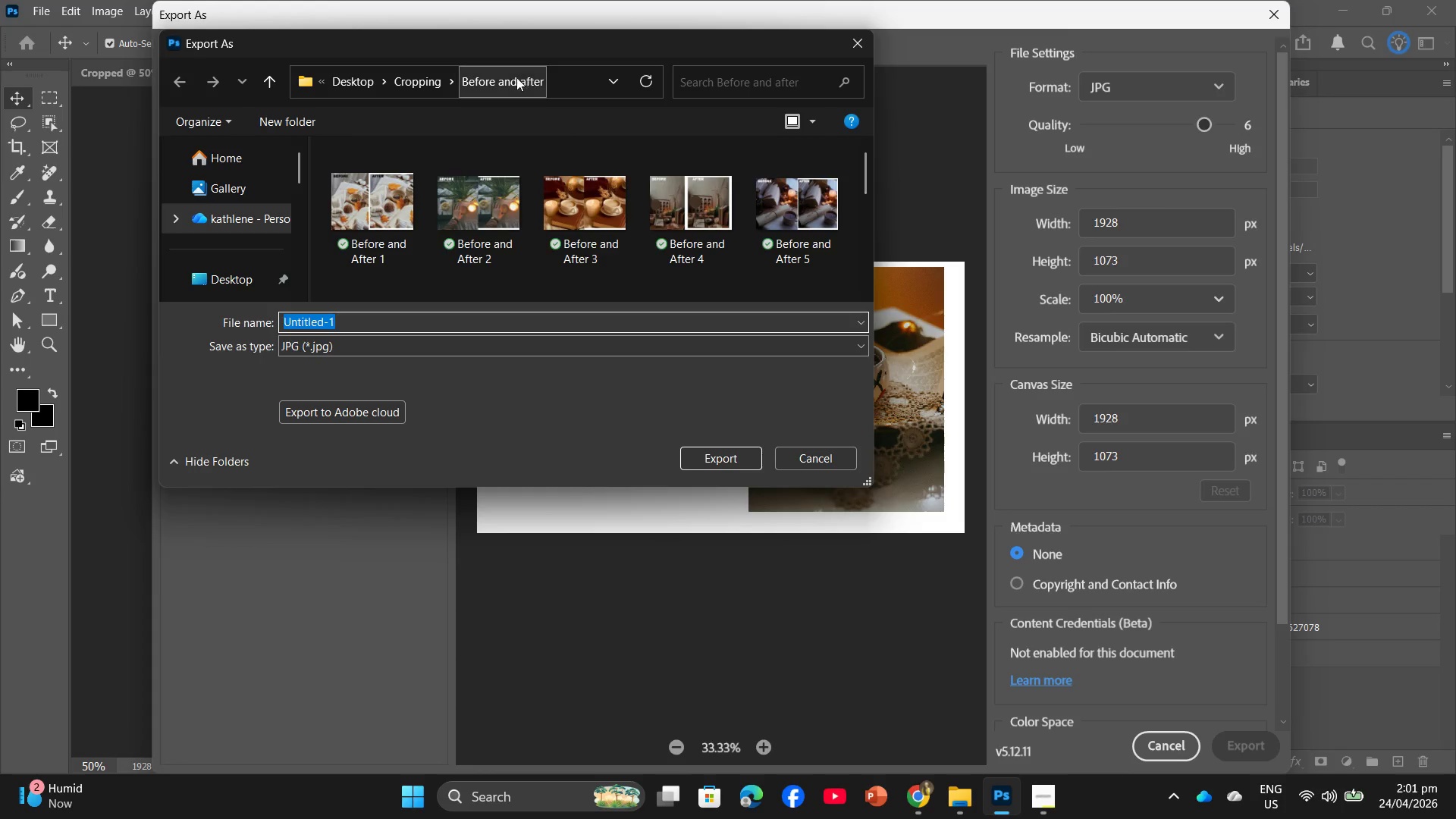 
left_click([408, 248])
 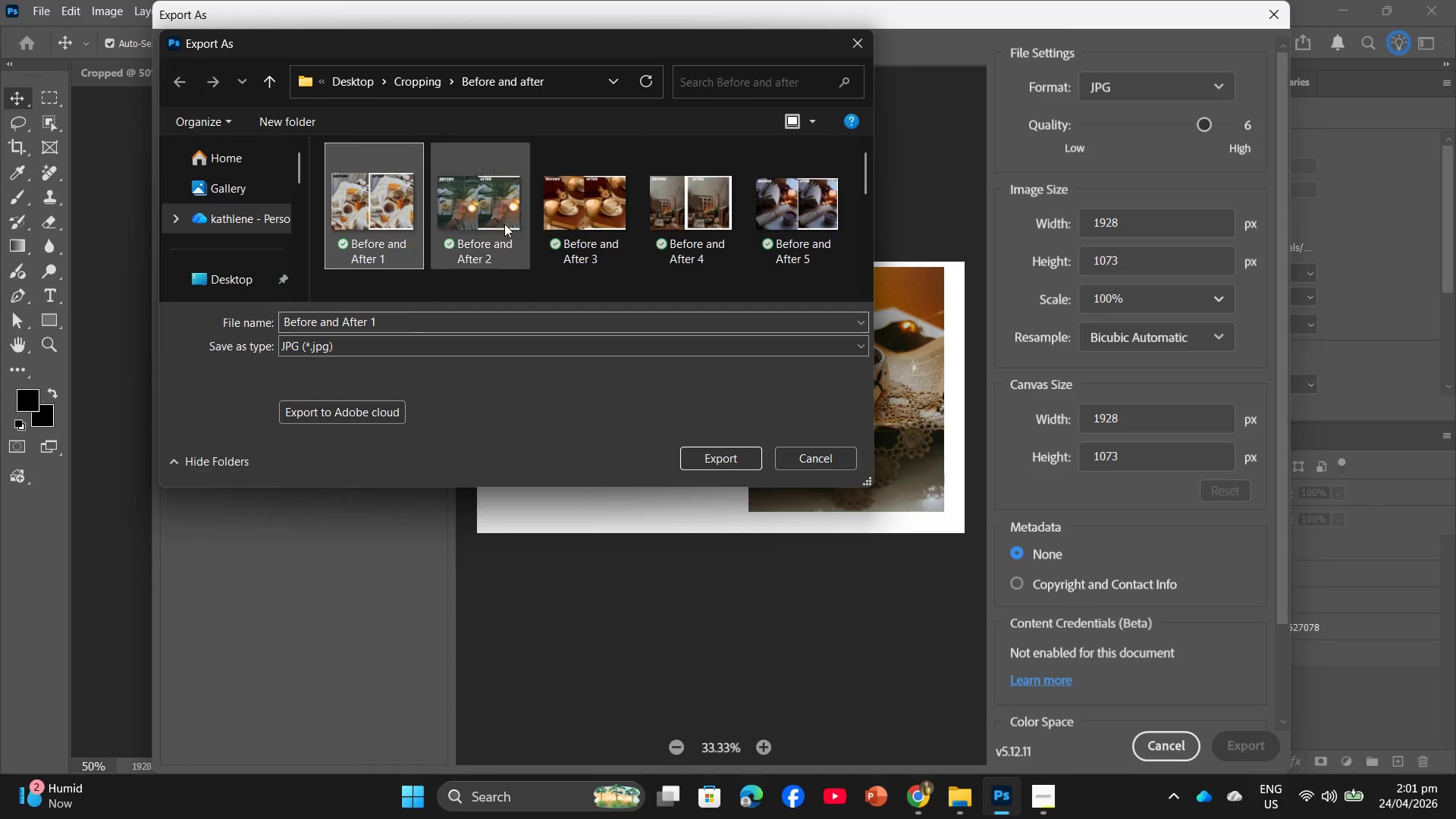 
scroll: coordinate [504, 236], scroll_direction: down, amount: 10.0
 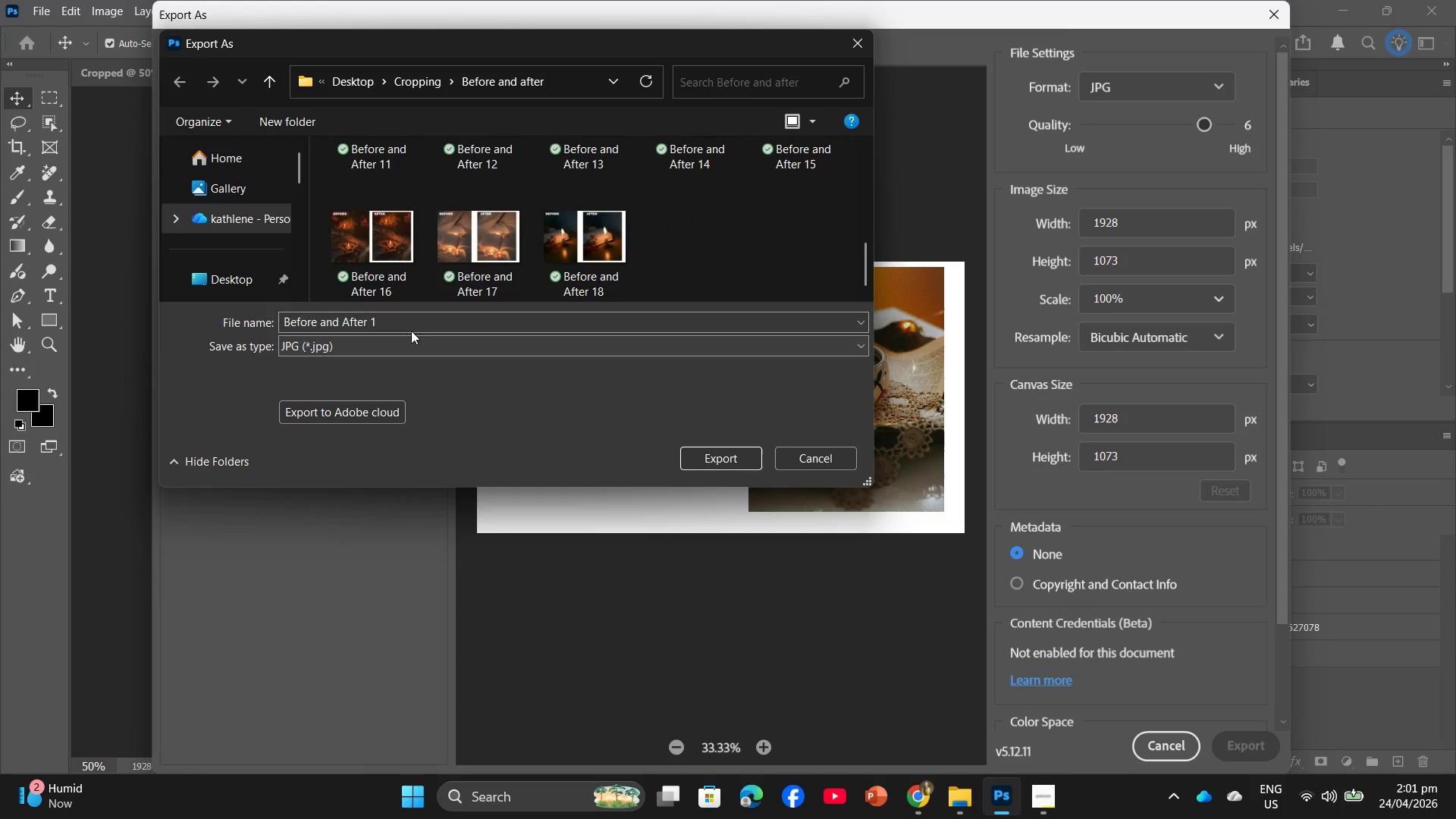 
left_click([413, 323])
 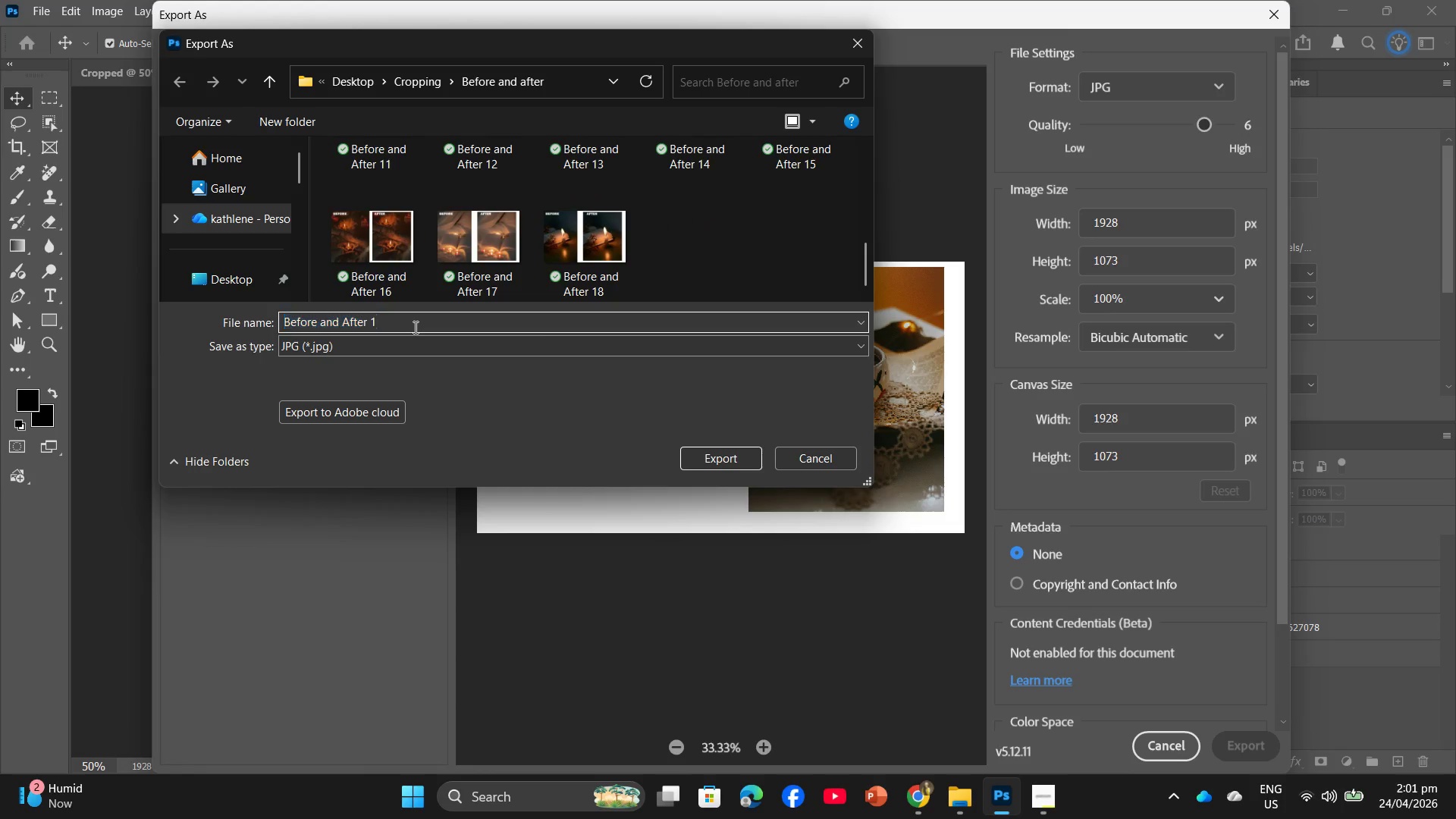 
double_click([414, 327])
 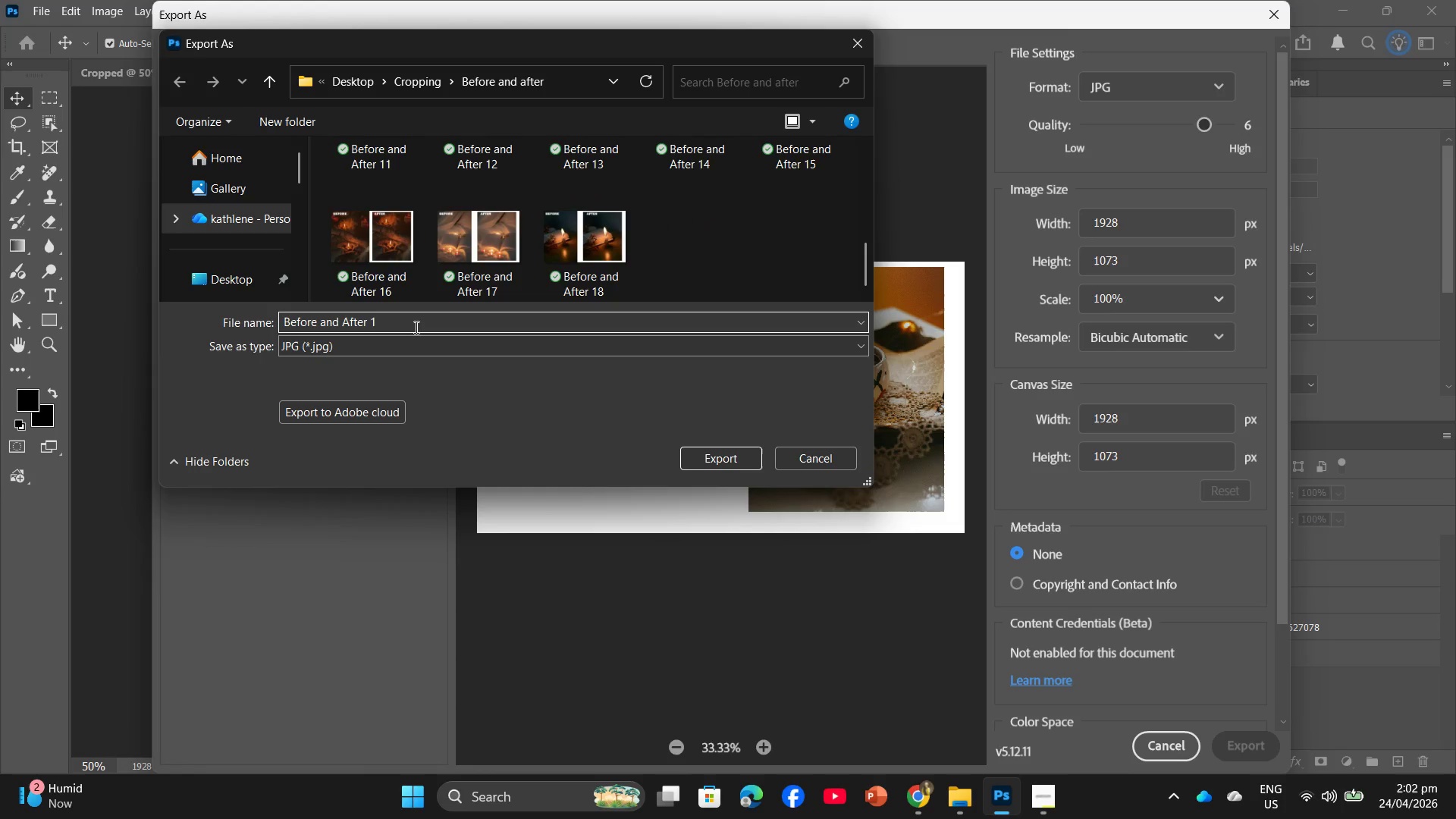 
triple_click([415, 327])
 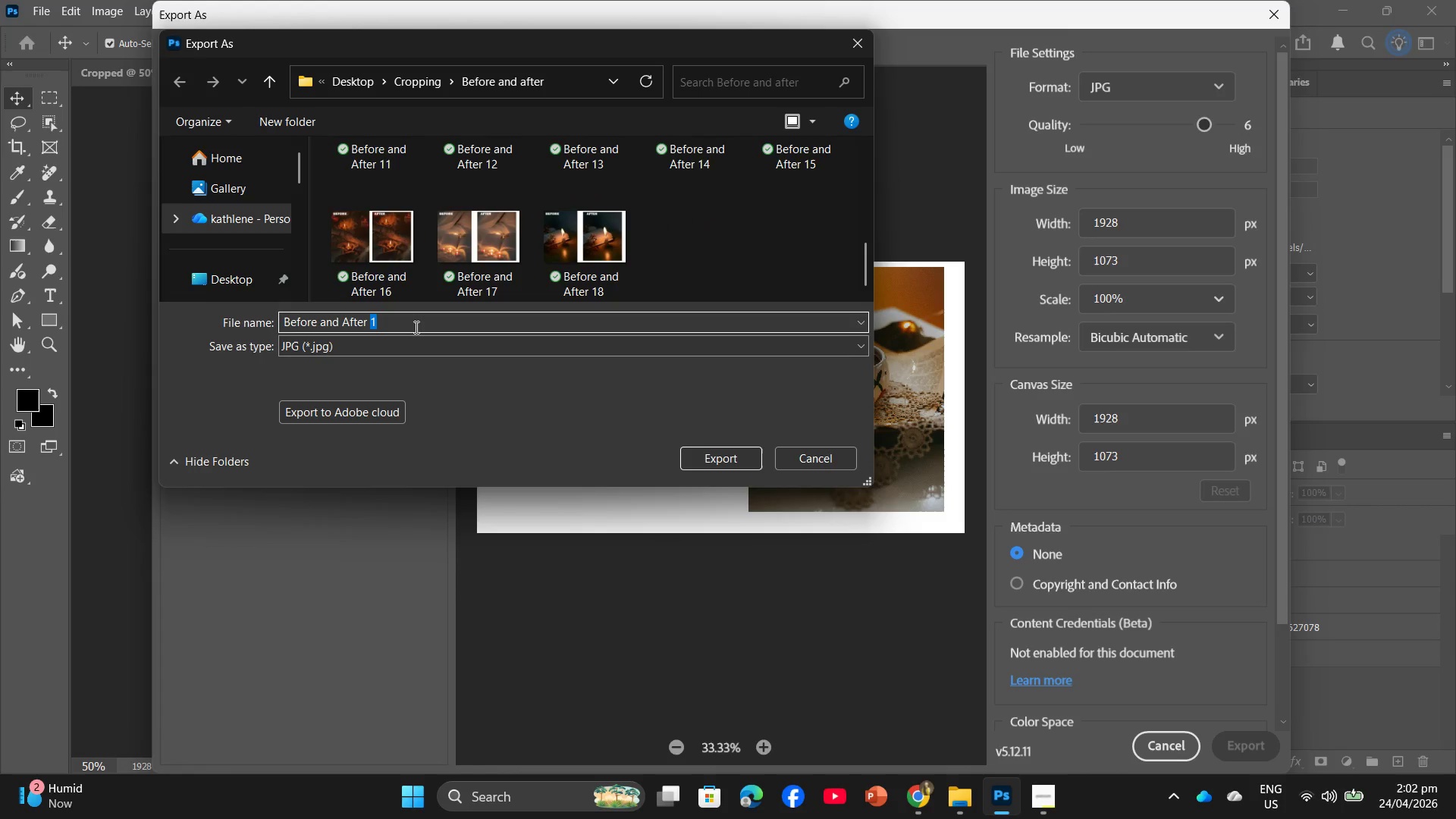 
type(19)
 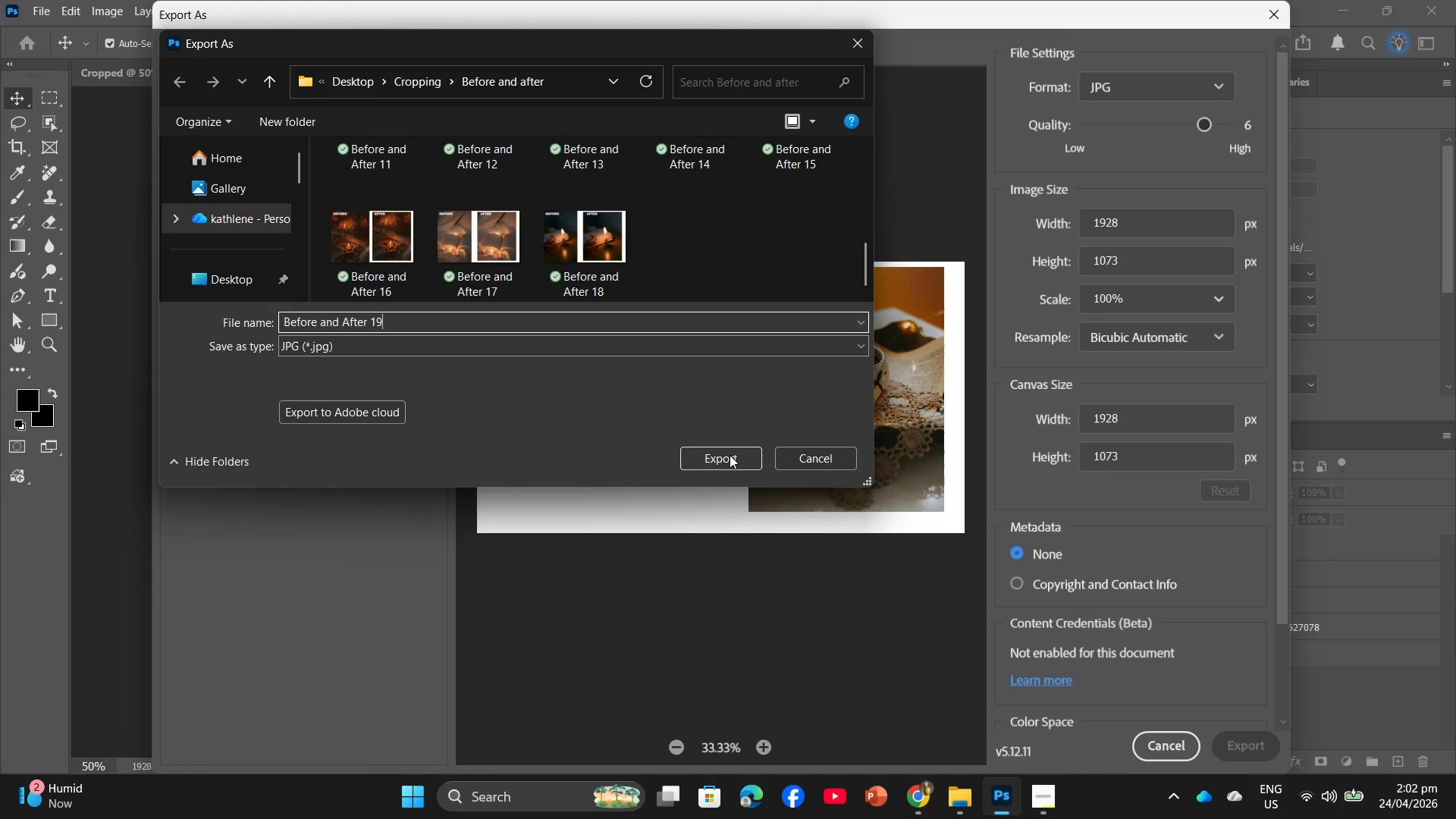 
left_click([730, 455])
 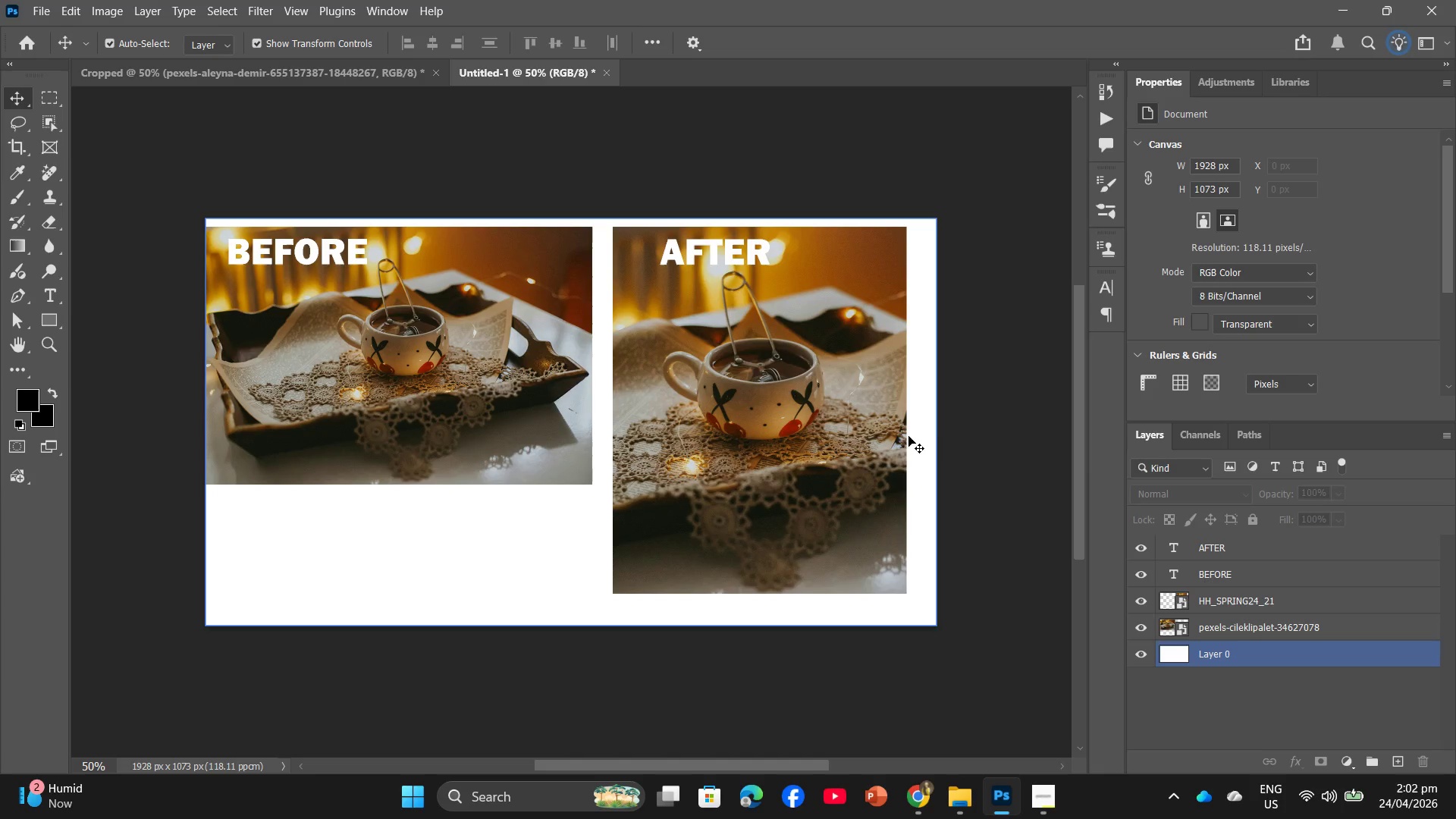 
wait(6.64)
 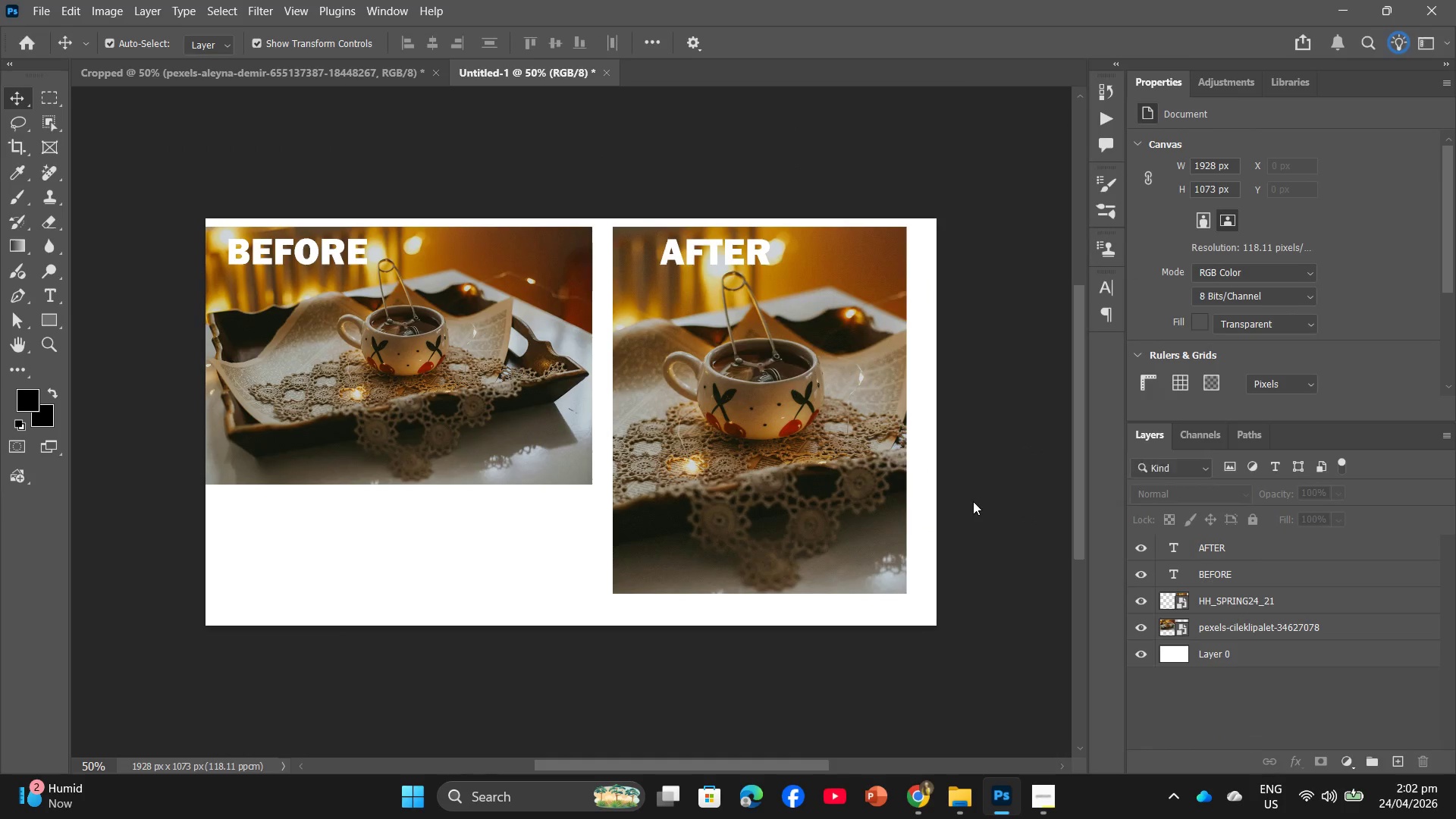 
left_click([340, 370])
 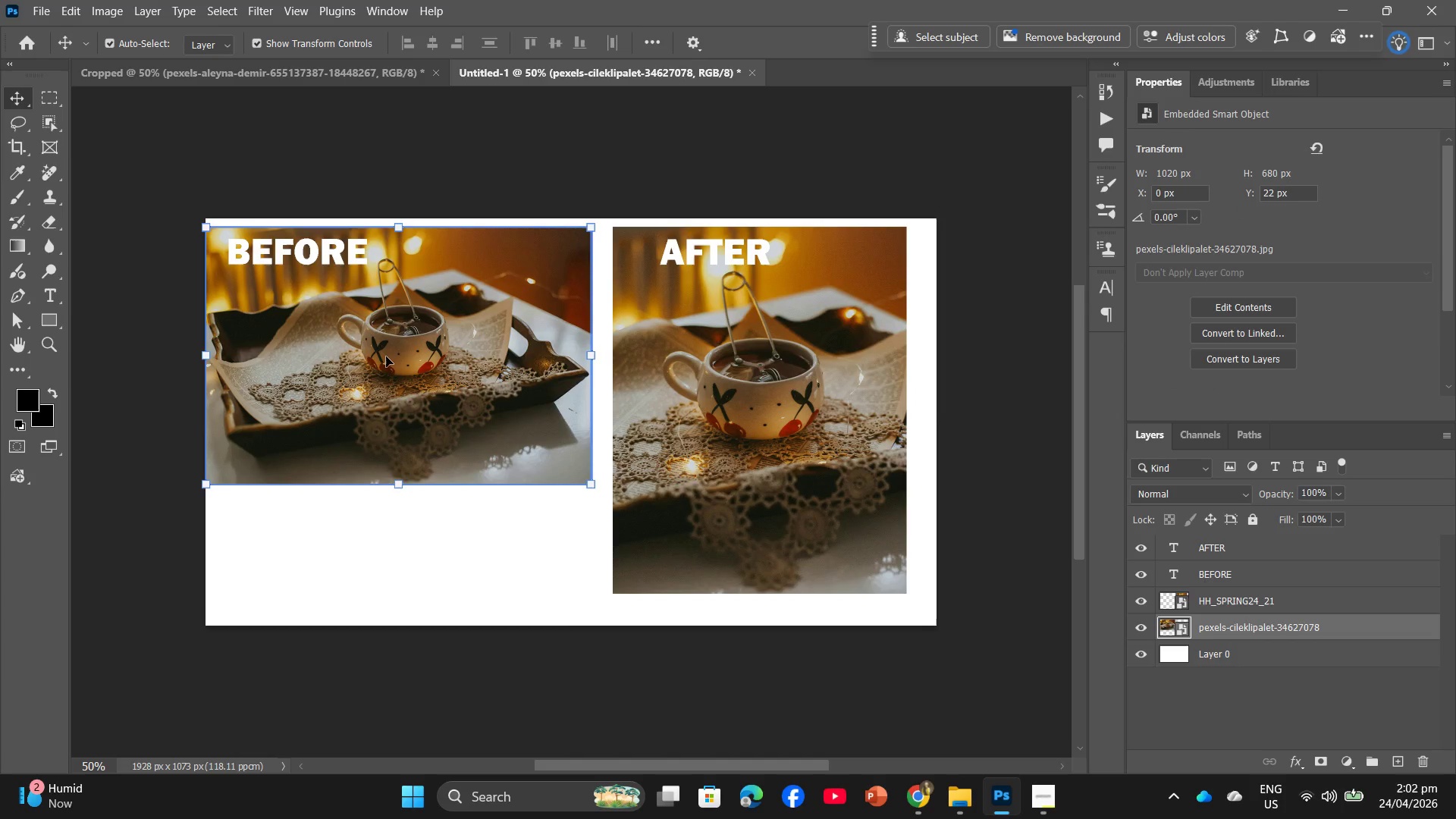 
key(Backspace)
 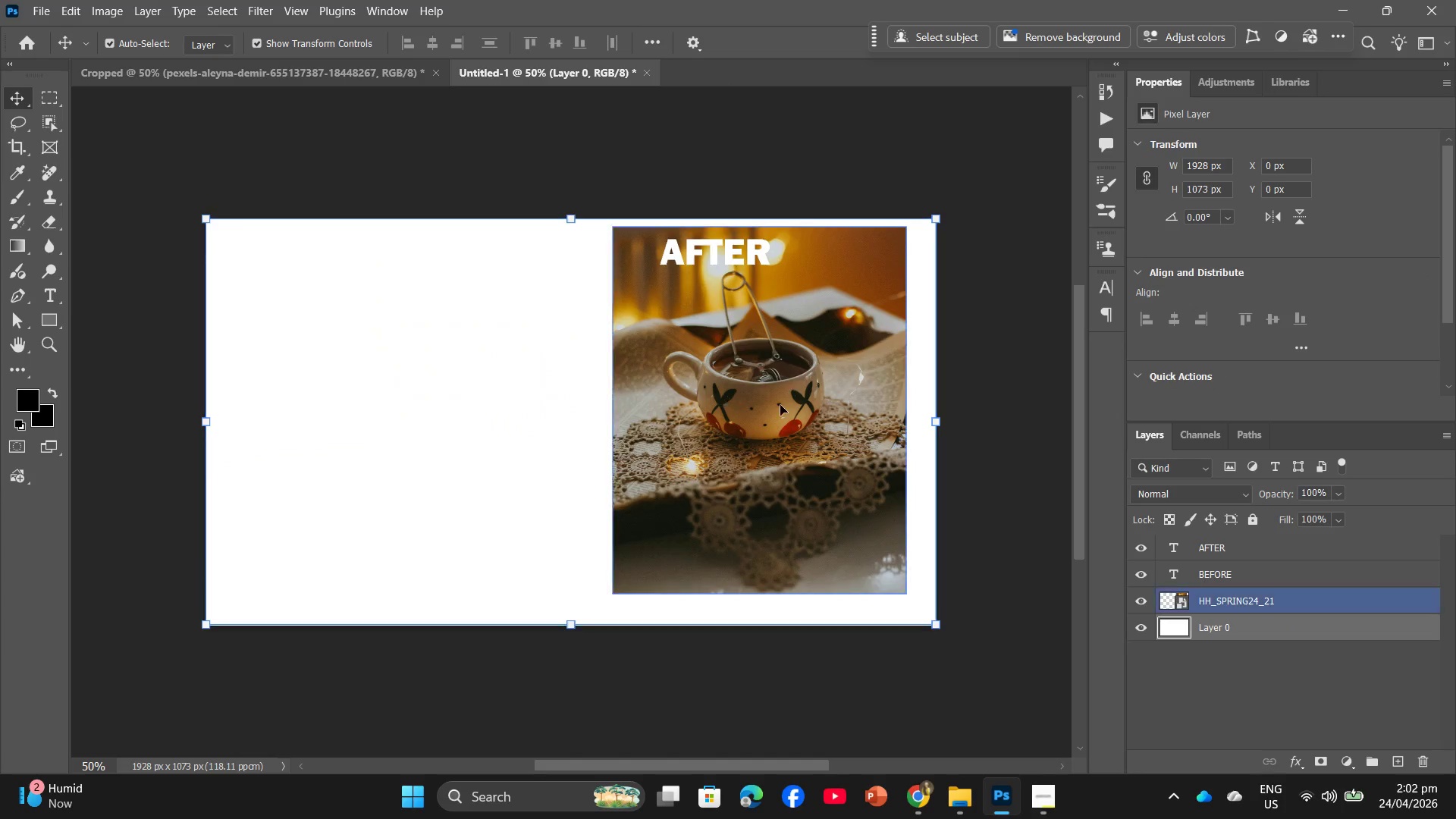 
left_click([780, 405])
 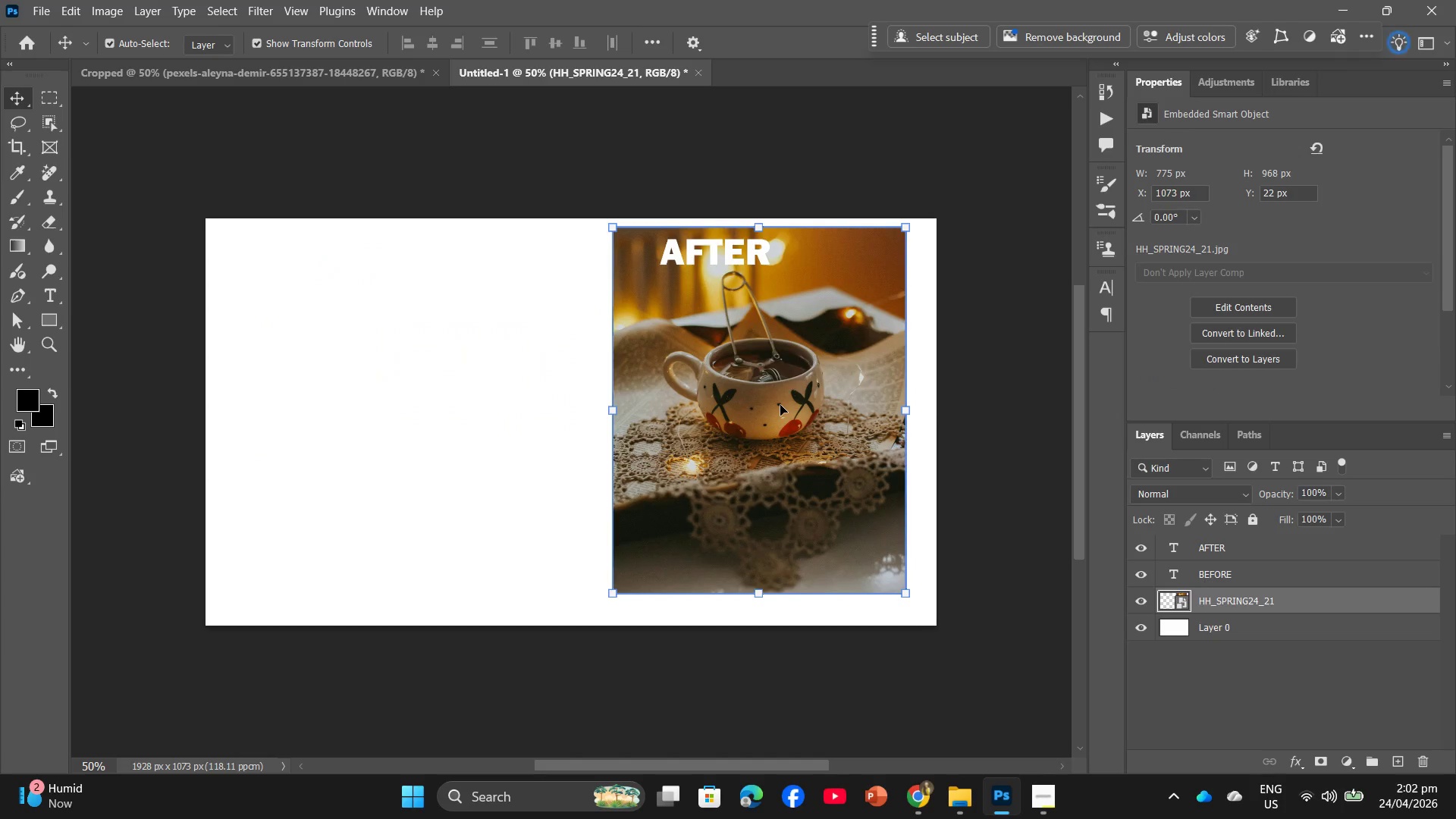 
key(Backspace)
 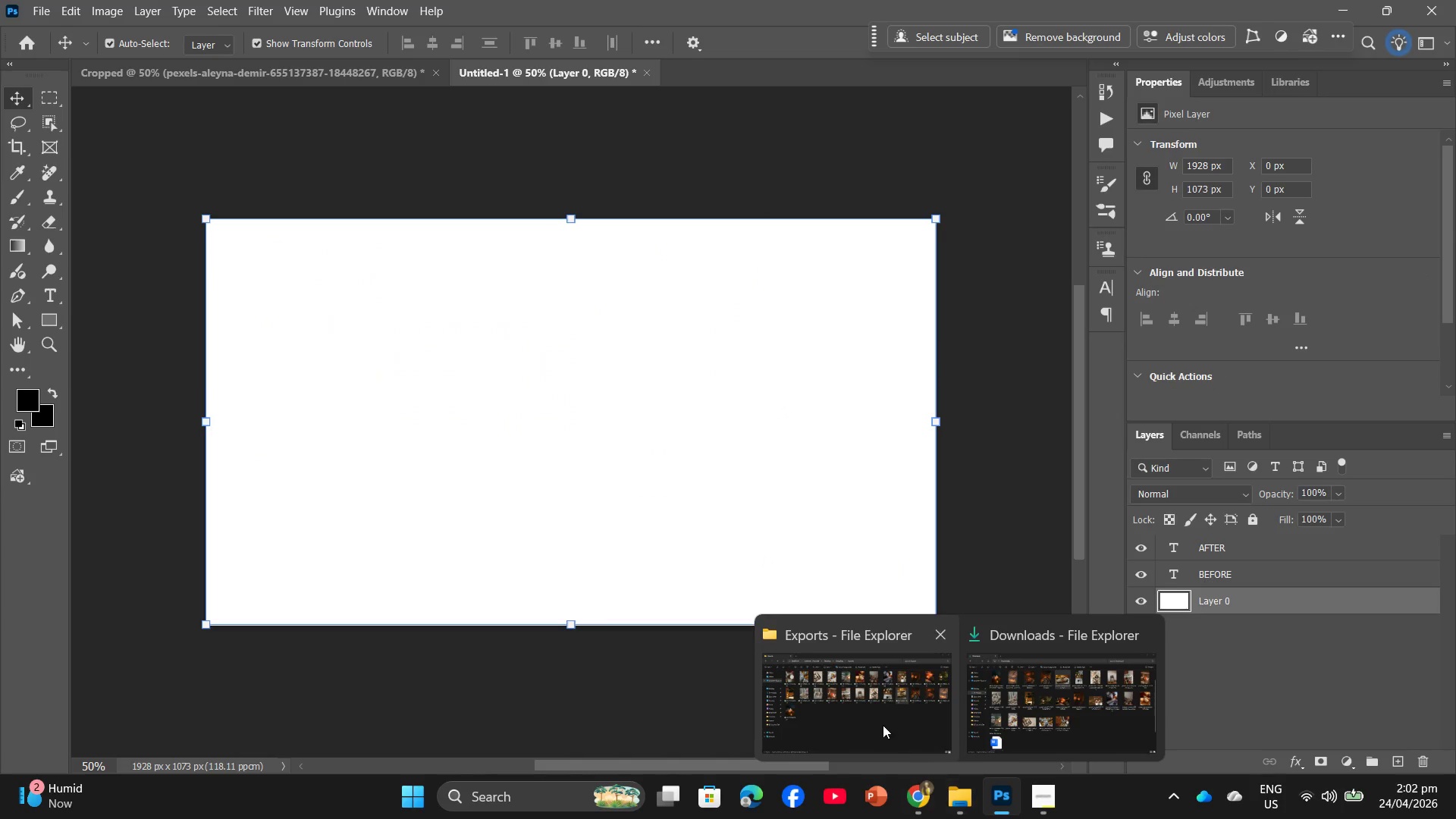 
left_click([1023, 732])
 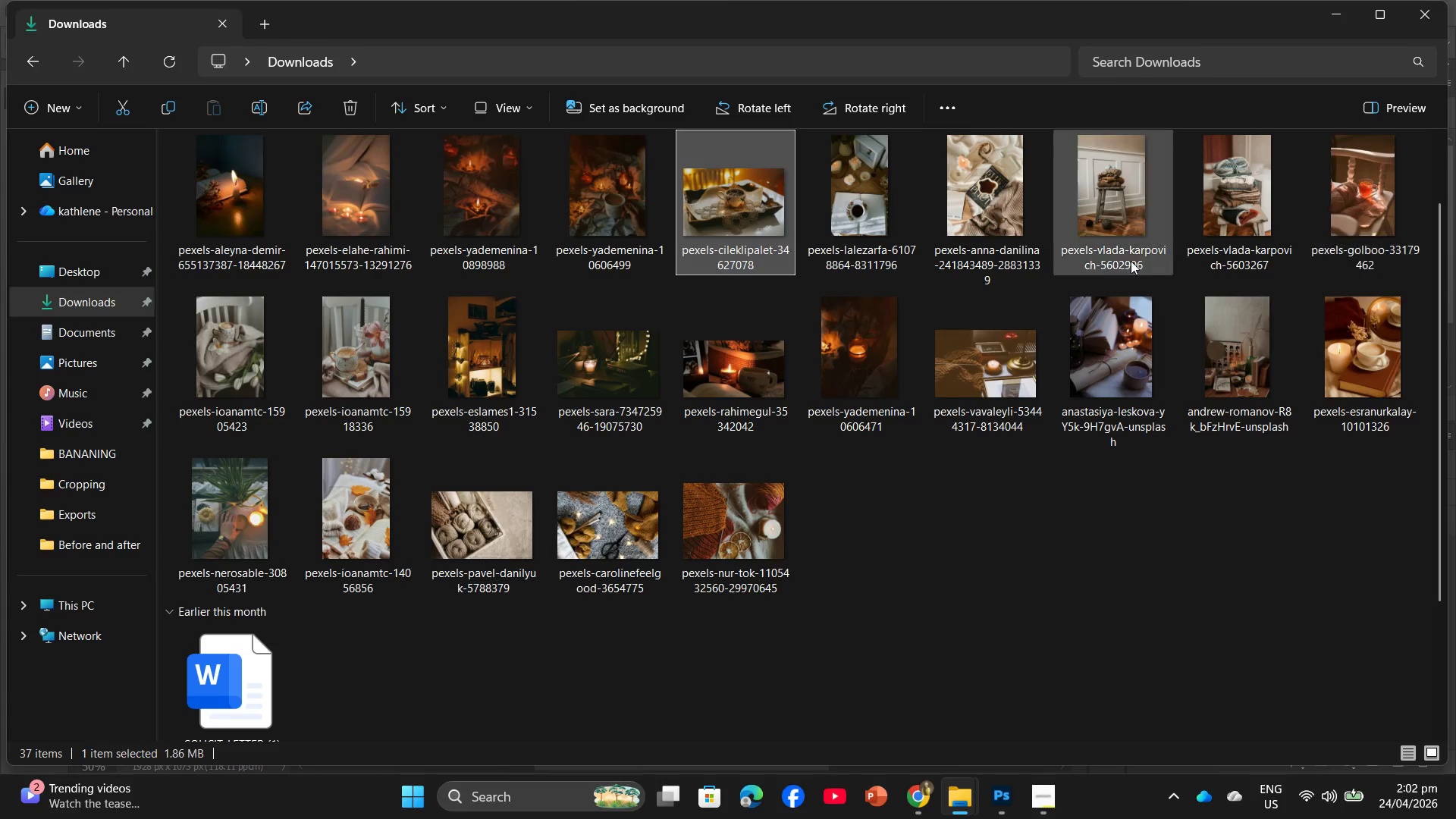 
left_click_drag(start_coordinate=[609, 363], to_coordinate=[649, 497])
 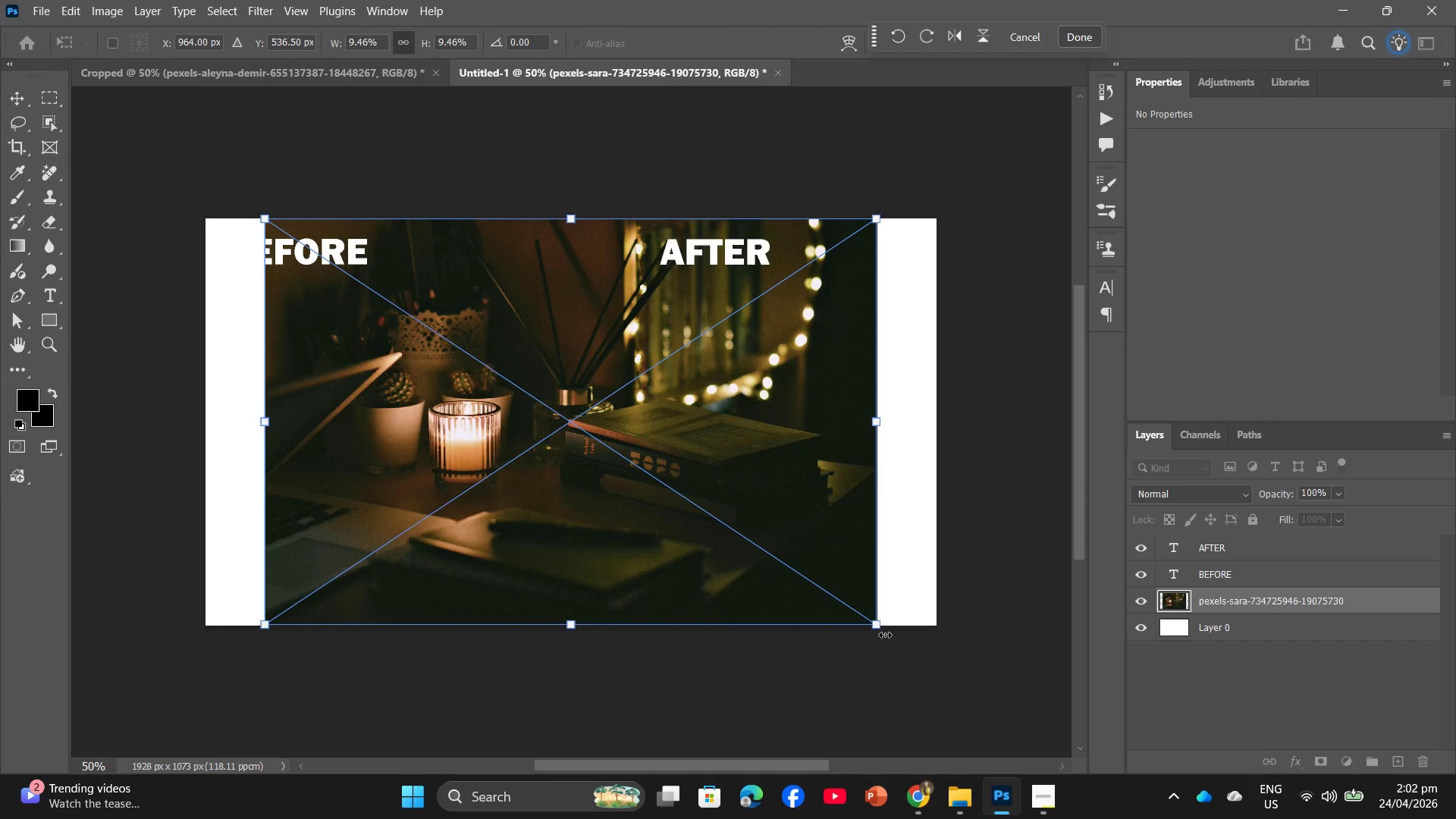 
left_click_drag(start_coordinate=[877, 629], to_coordinate=[584, 485])
 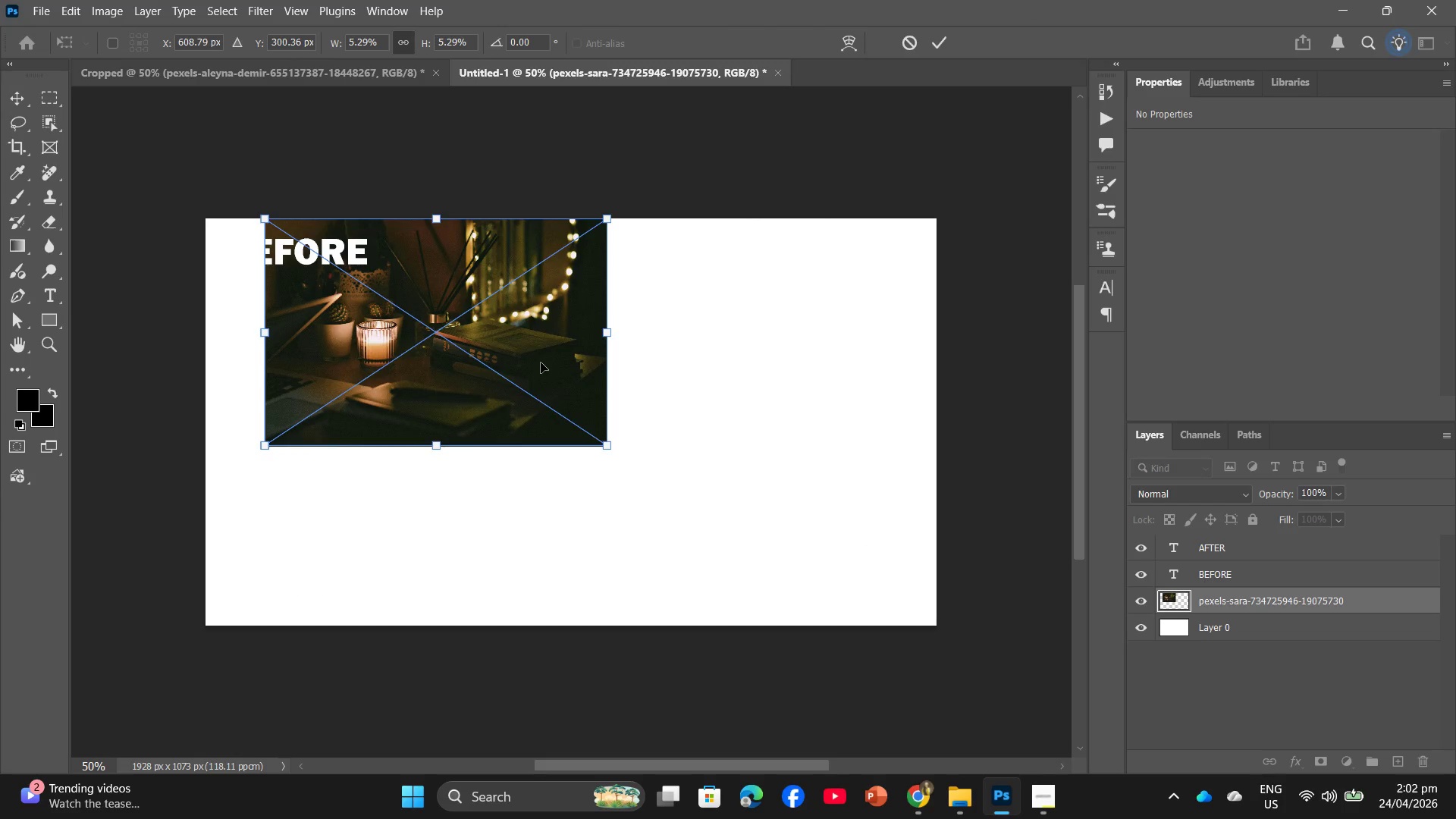 
left_click_drag(start_coordinate=[541, 362], to_coordinate=[490, 372])
 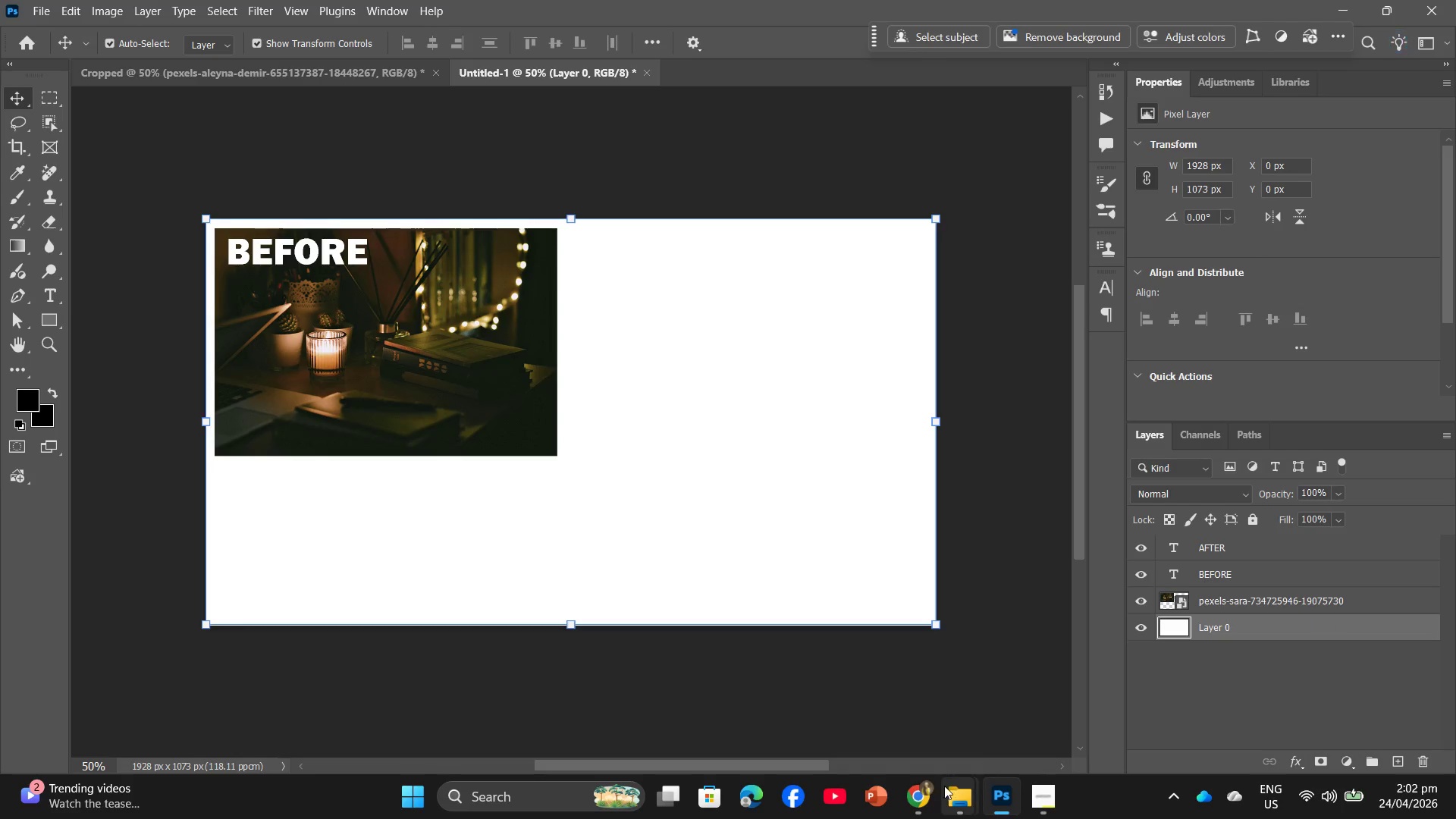 
left_click([871, 739])
 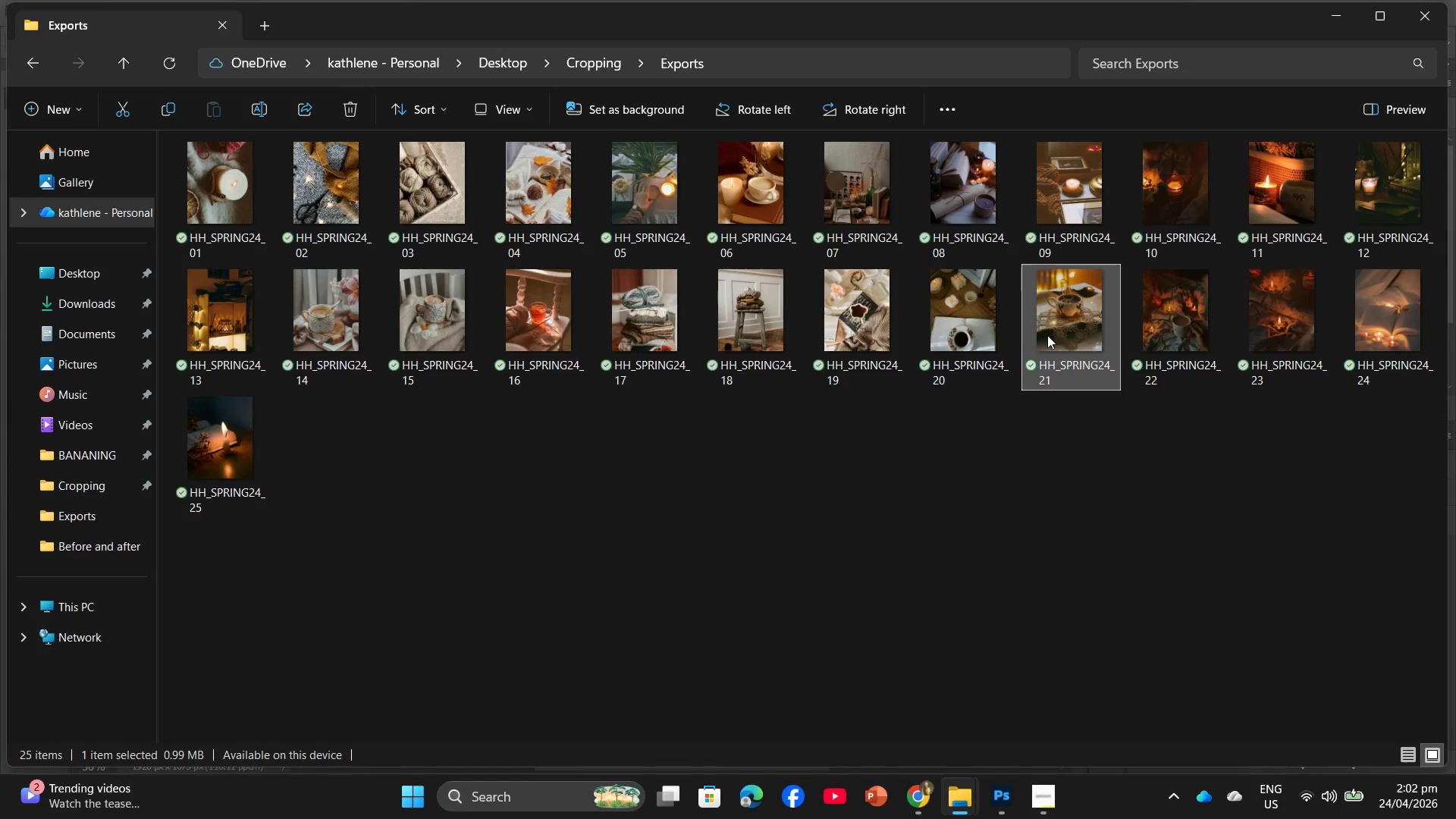 
mouse_move([982, 787])
 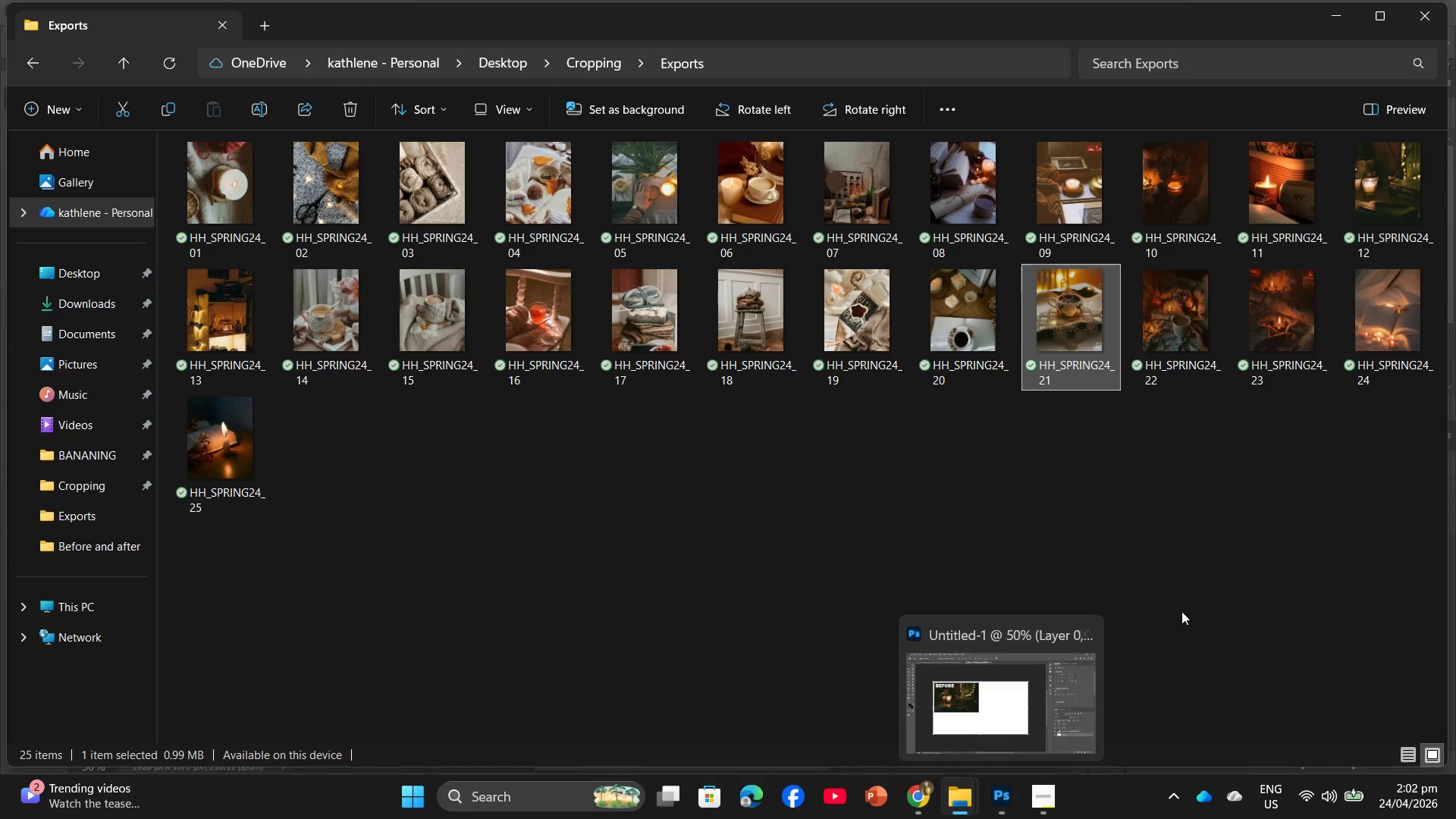 
left_click_drag(start_coordinate=[1374, 217], to_coordinate=[710, 397])
 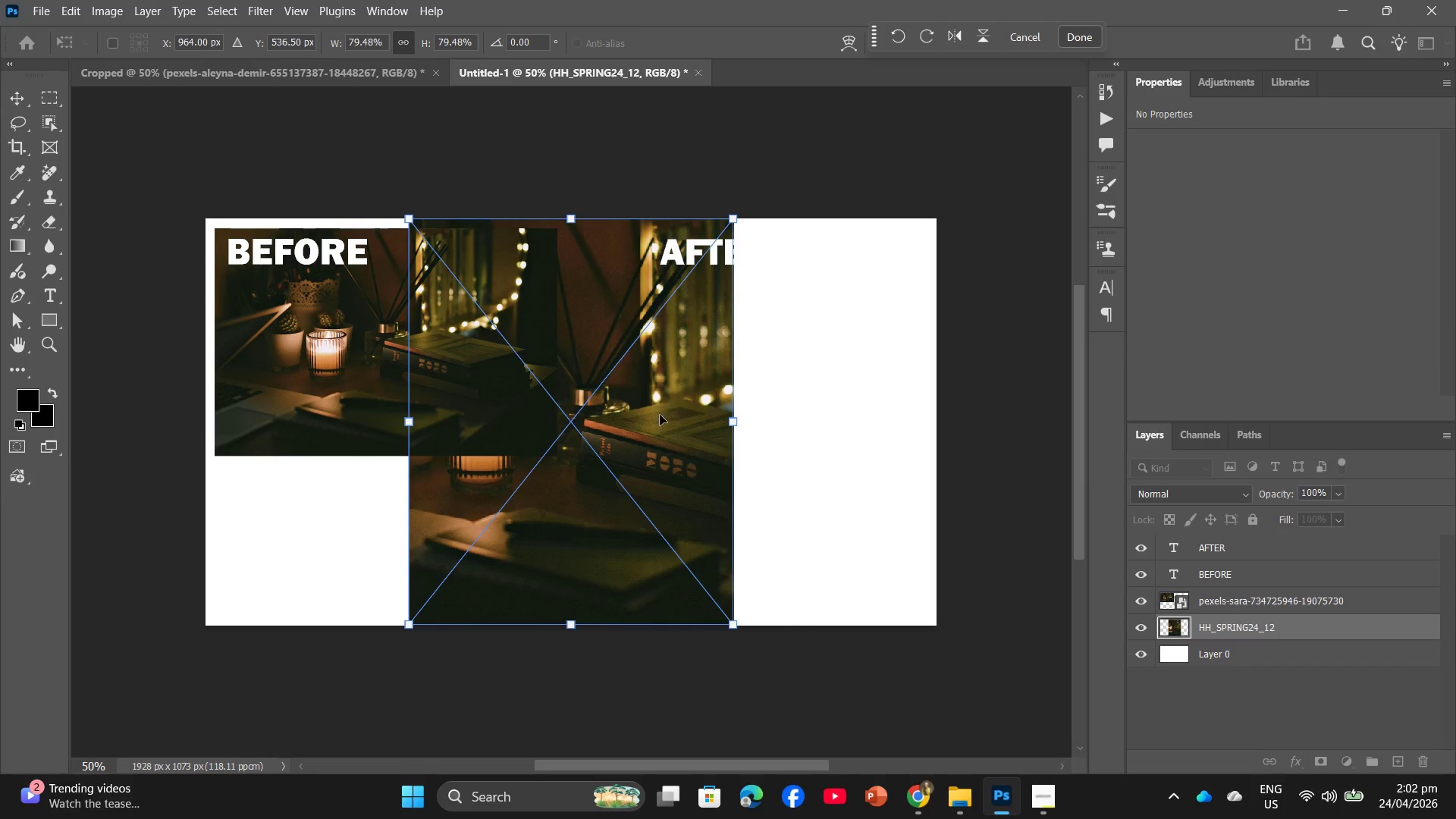 
left_click_drag(start_coordinate=[650, 418], to_coordinate=[830, 420])
 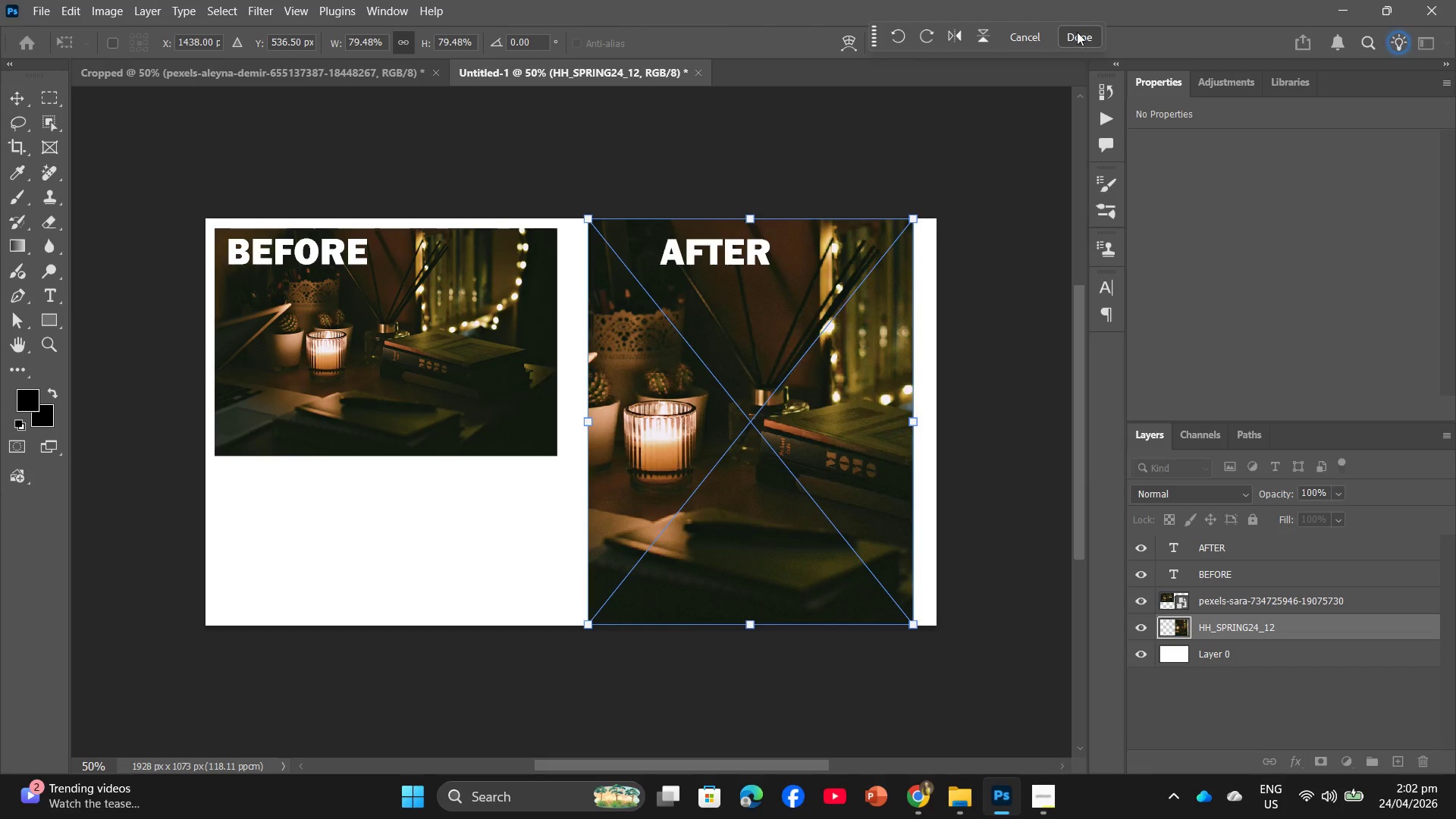 
left_click([1078, 32])
 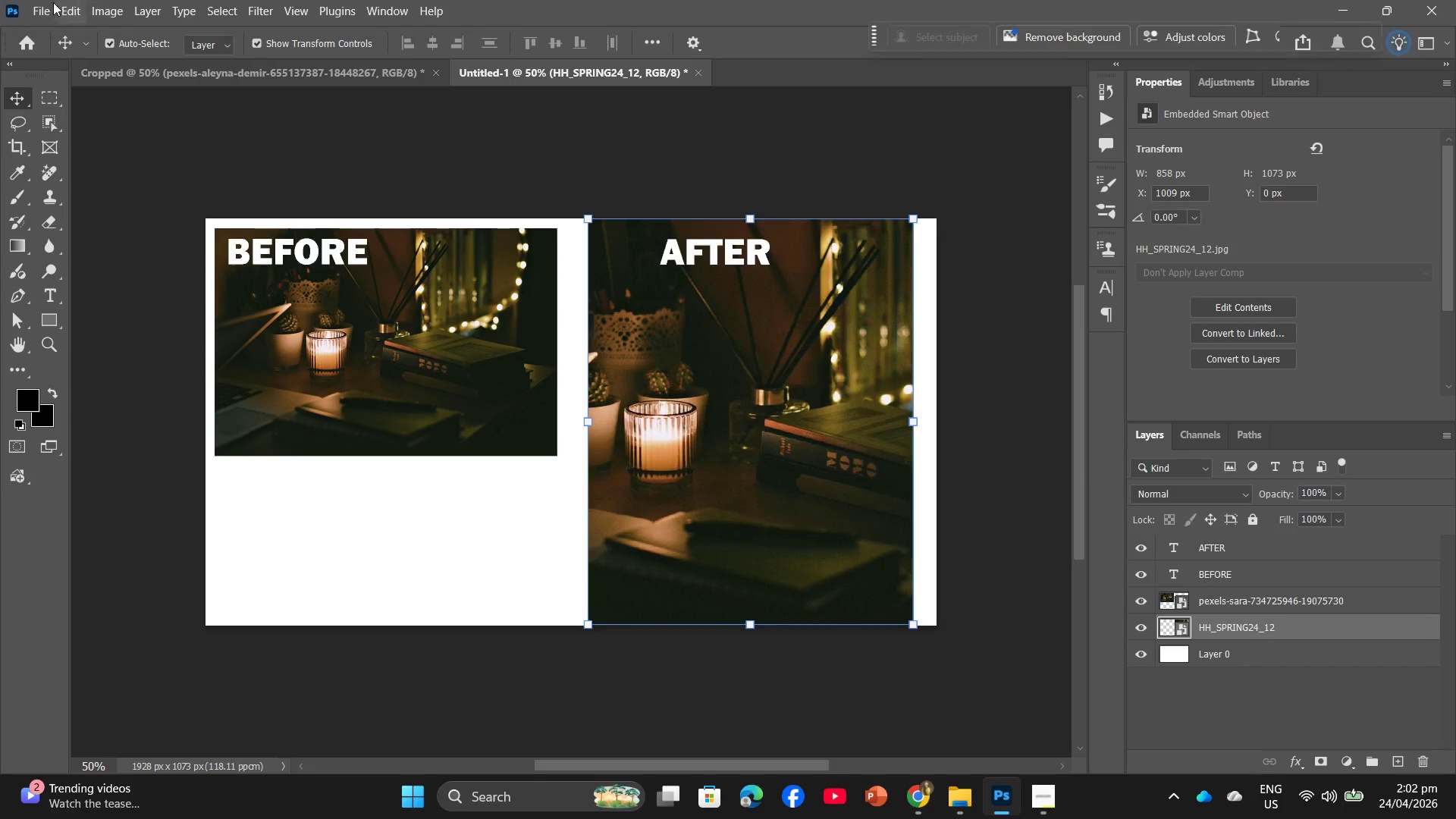 
left_click([47, 1])
 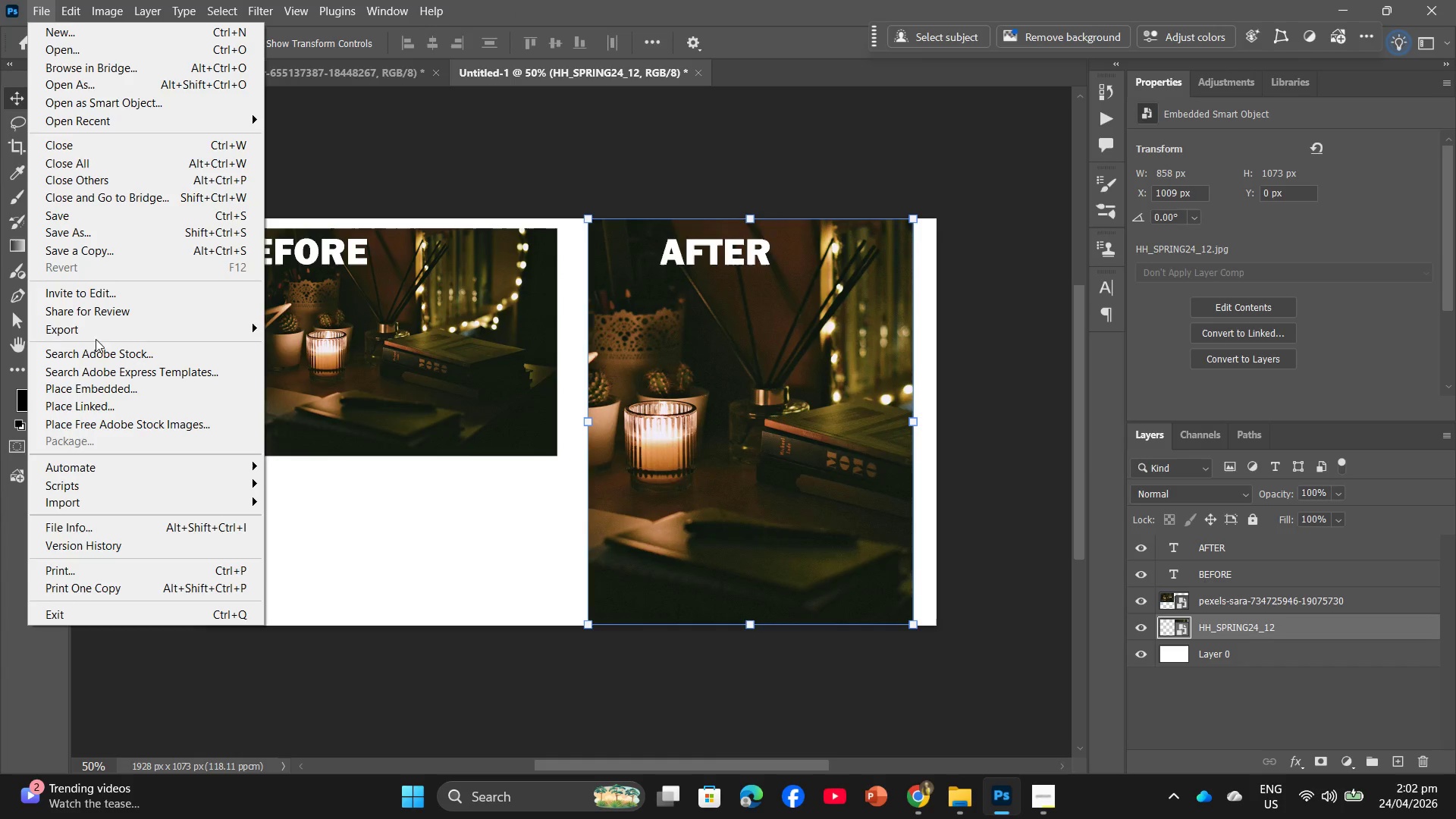 
left_click([115, 326])
 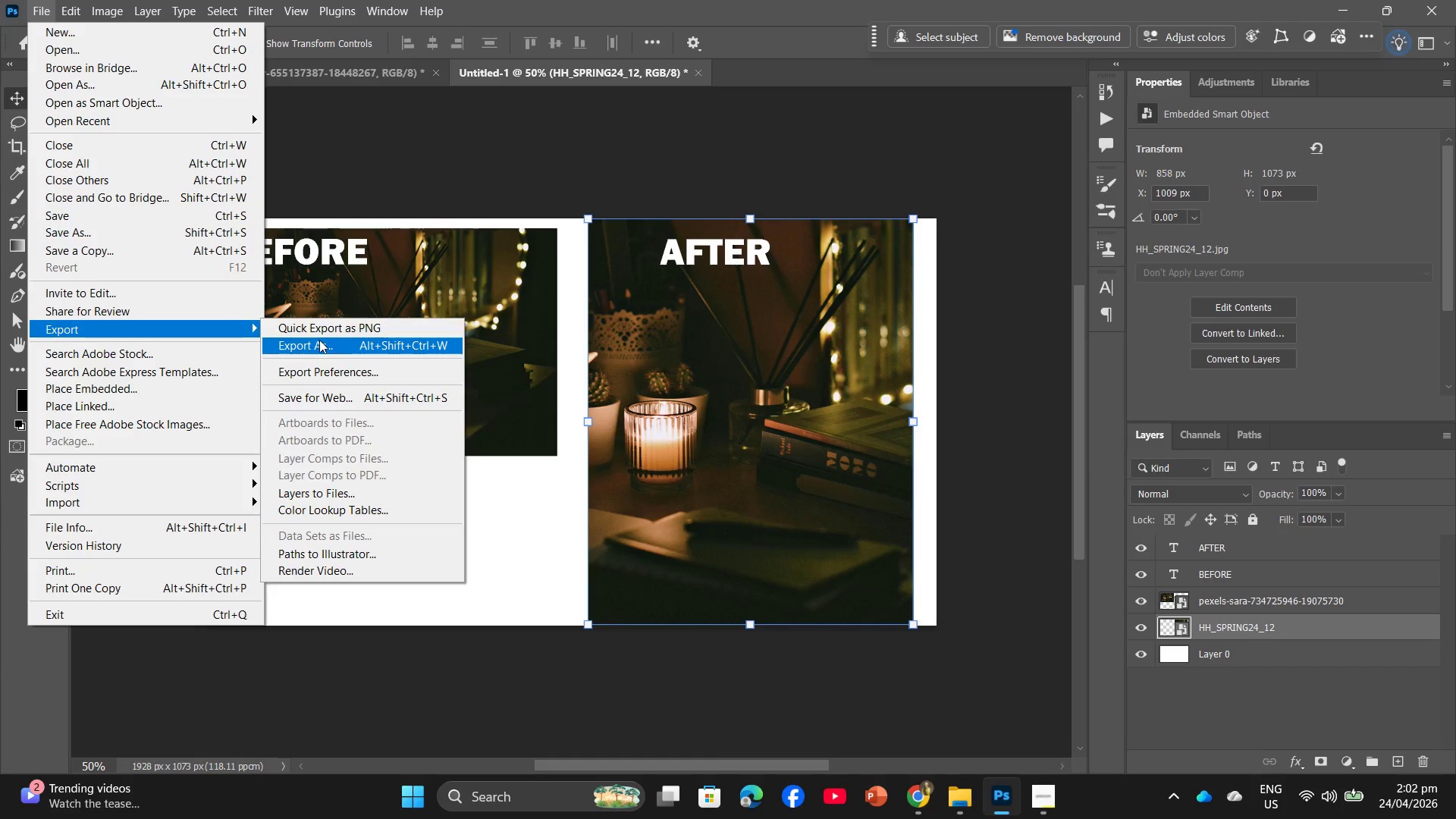 
left_click([319, 340])
 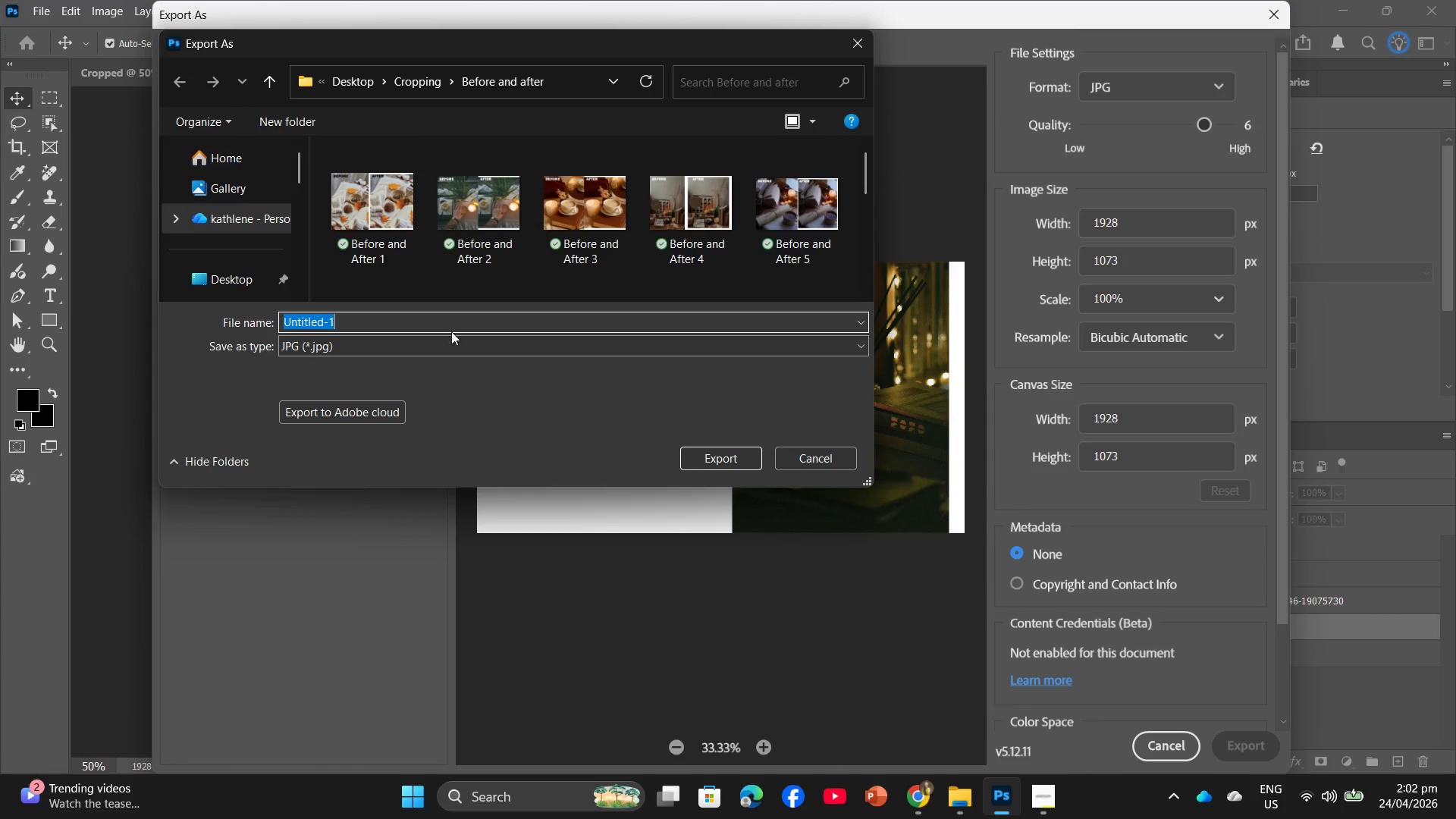 
wait(5.26)
 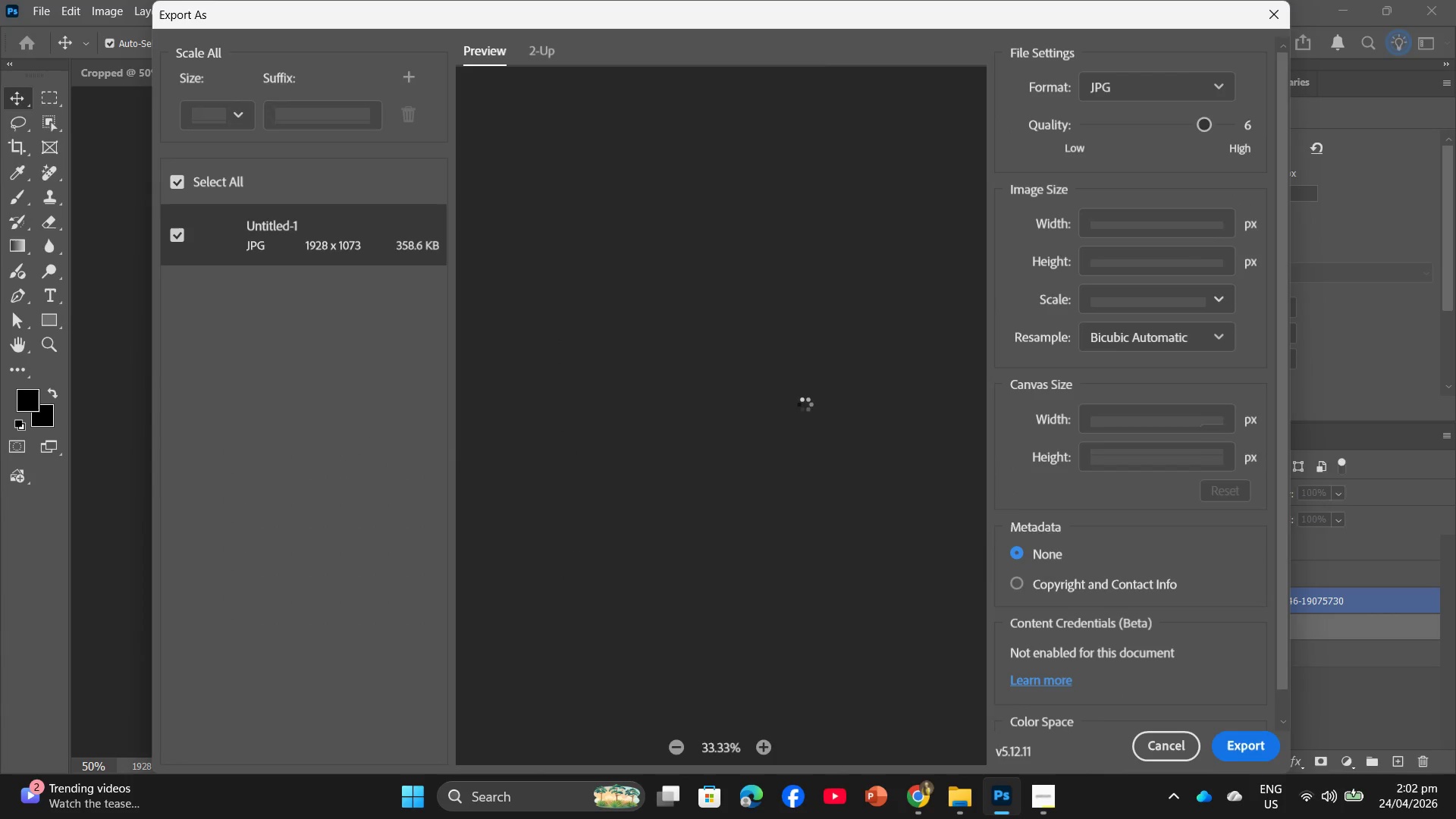 
left_click([384, 218])
 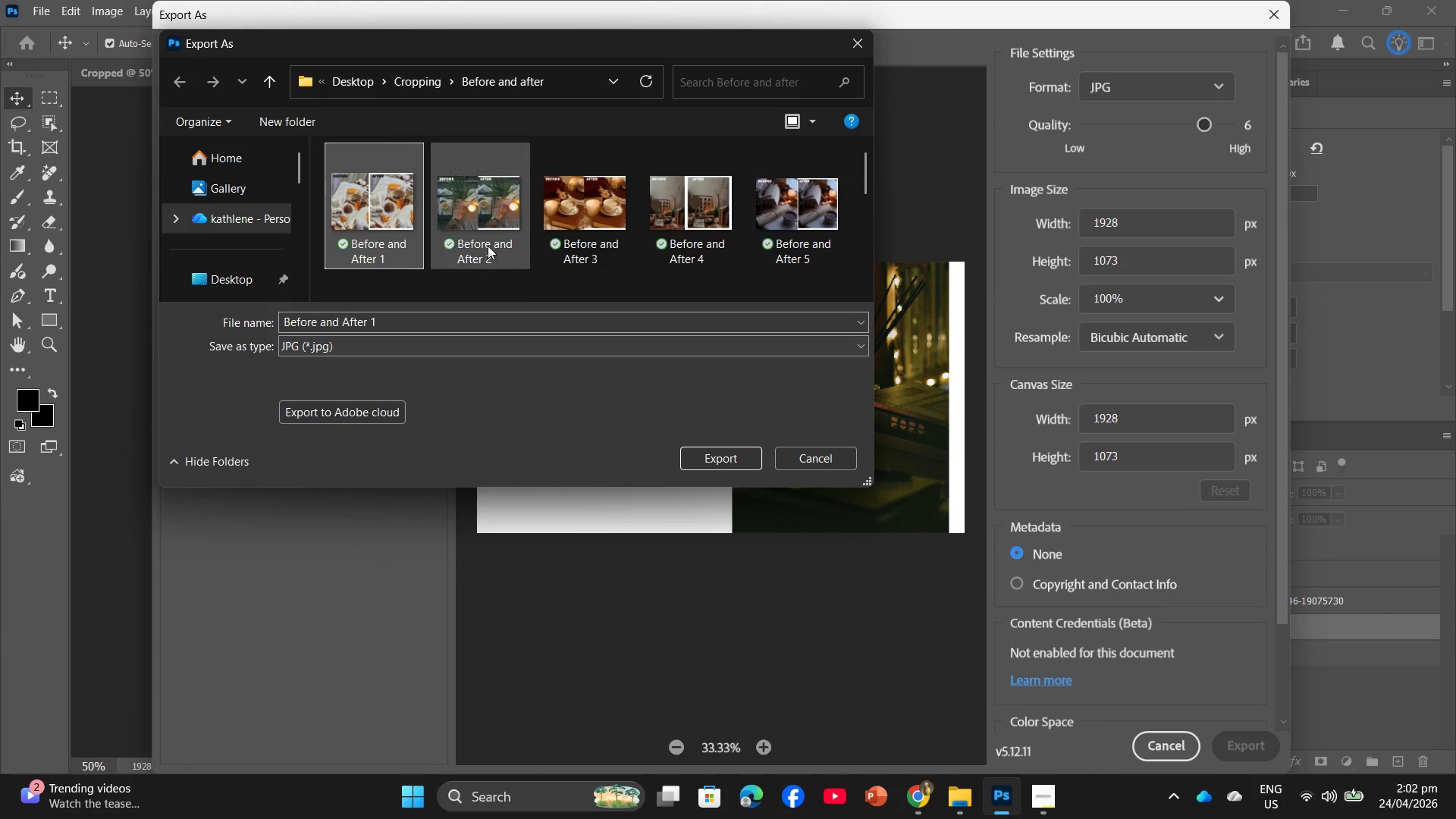 
scroll: coordinate [500, 256], scroll_direction: down, amount: 9.0
 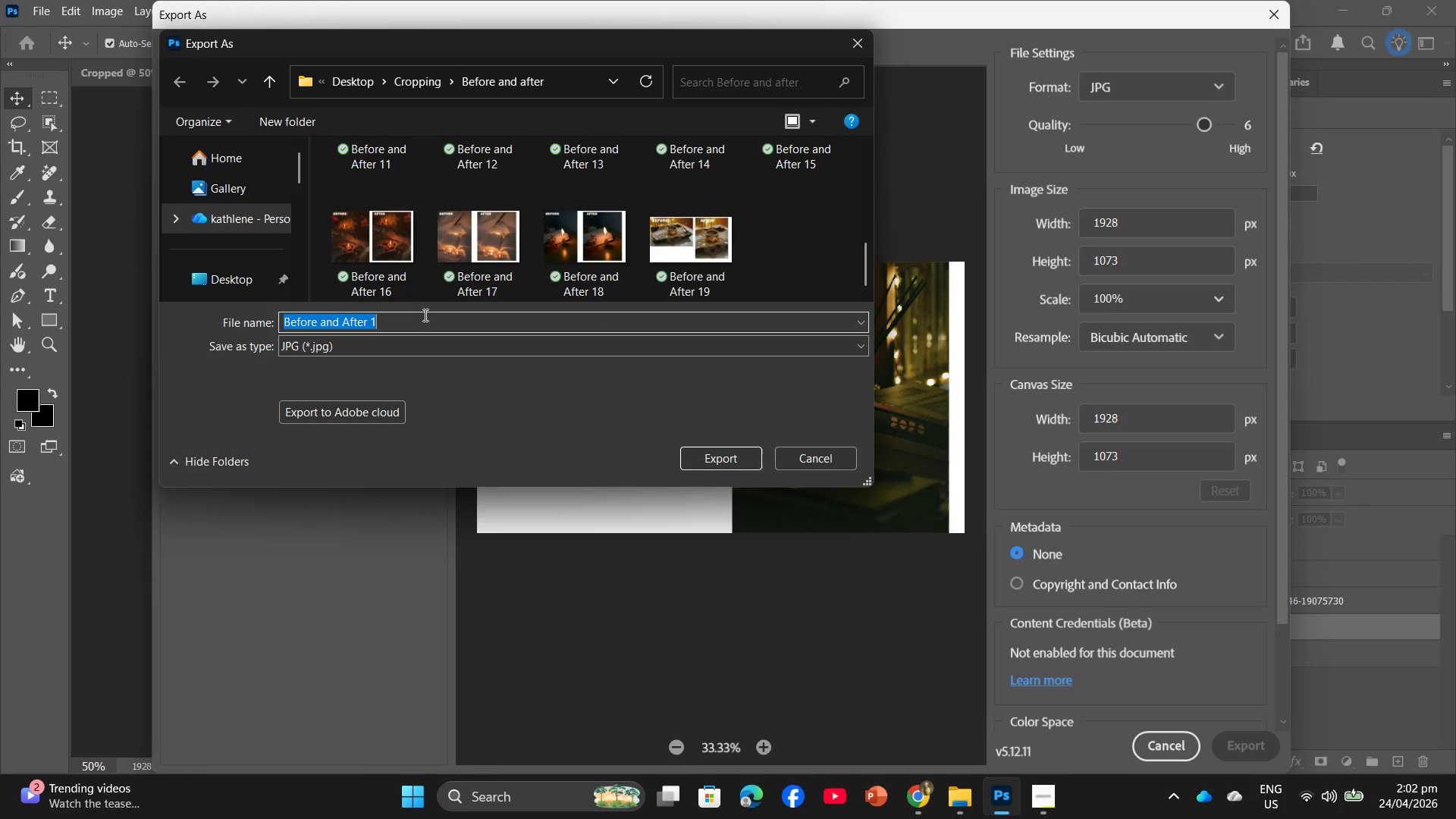 
double_click([421, 321])
 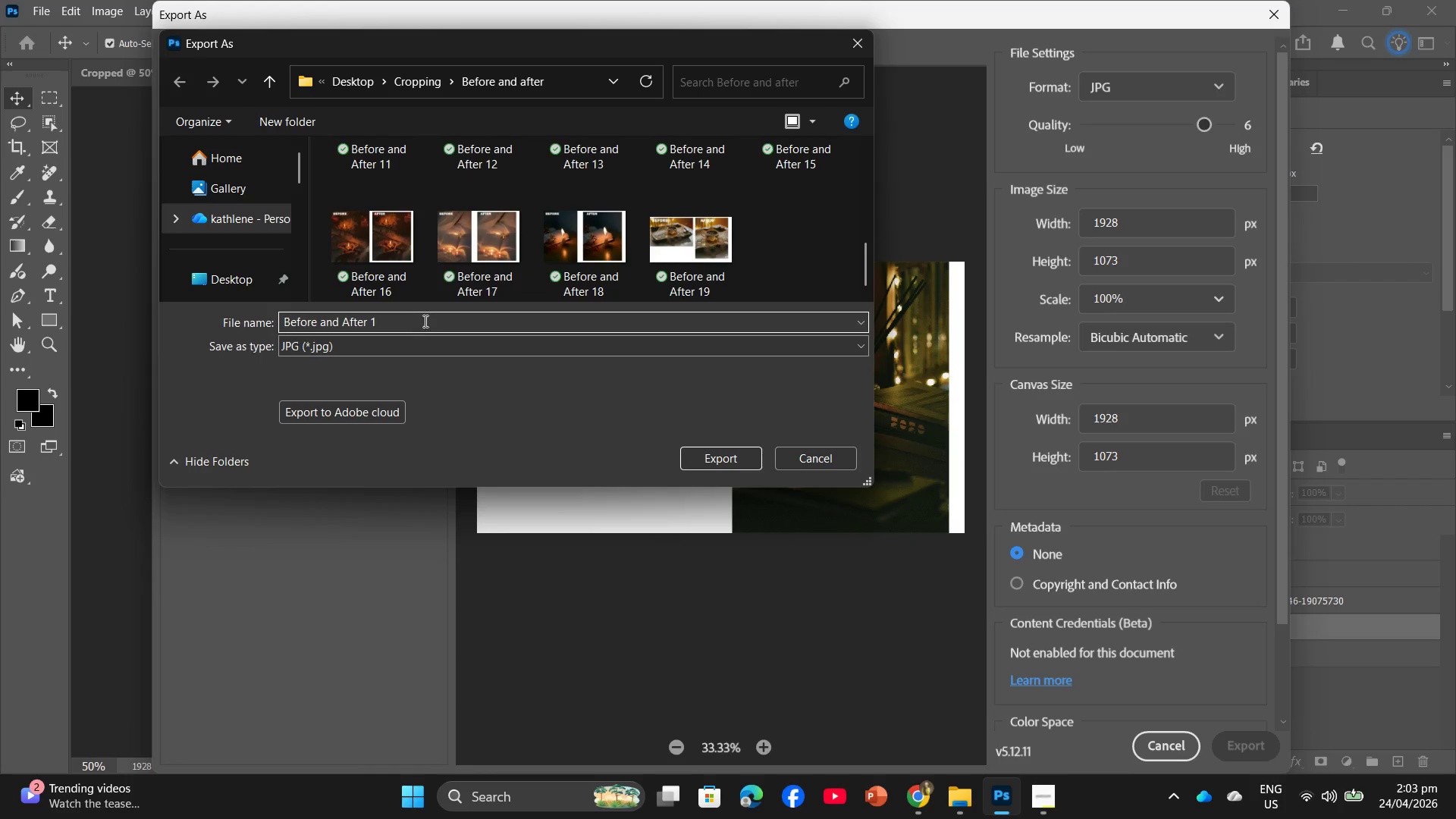 
key(Backspace)
 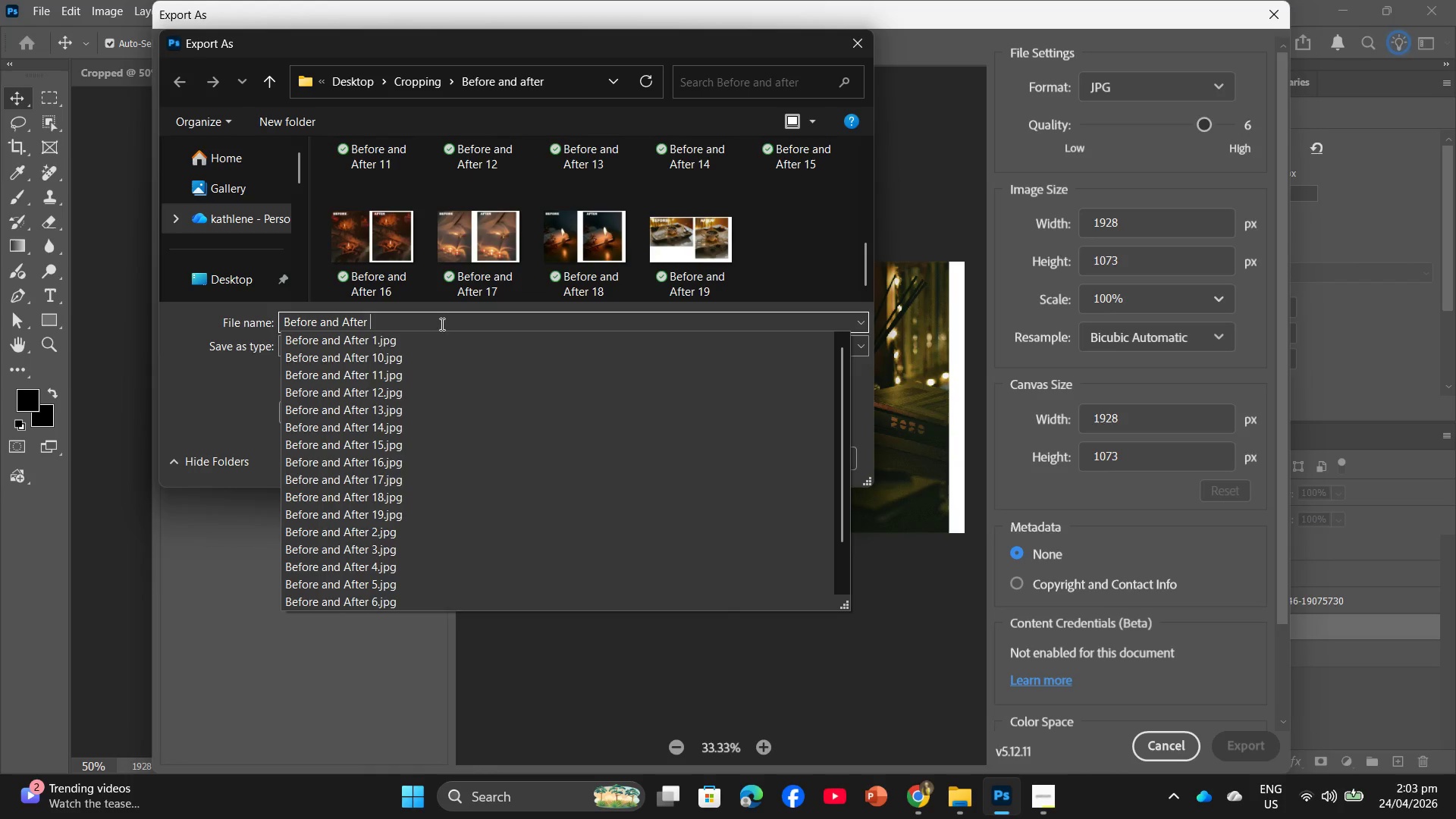 
key(Numpad2)
 